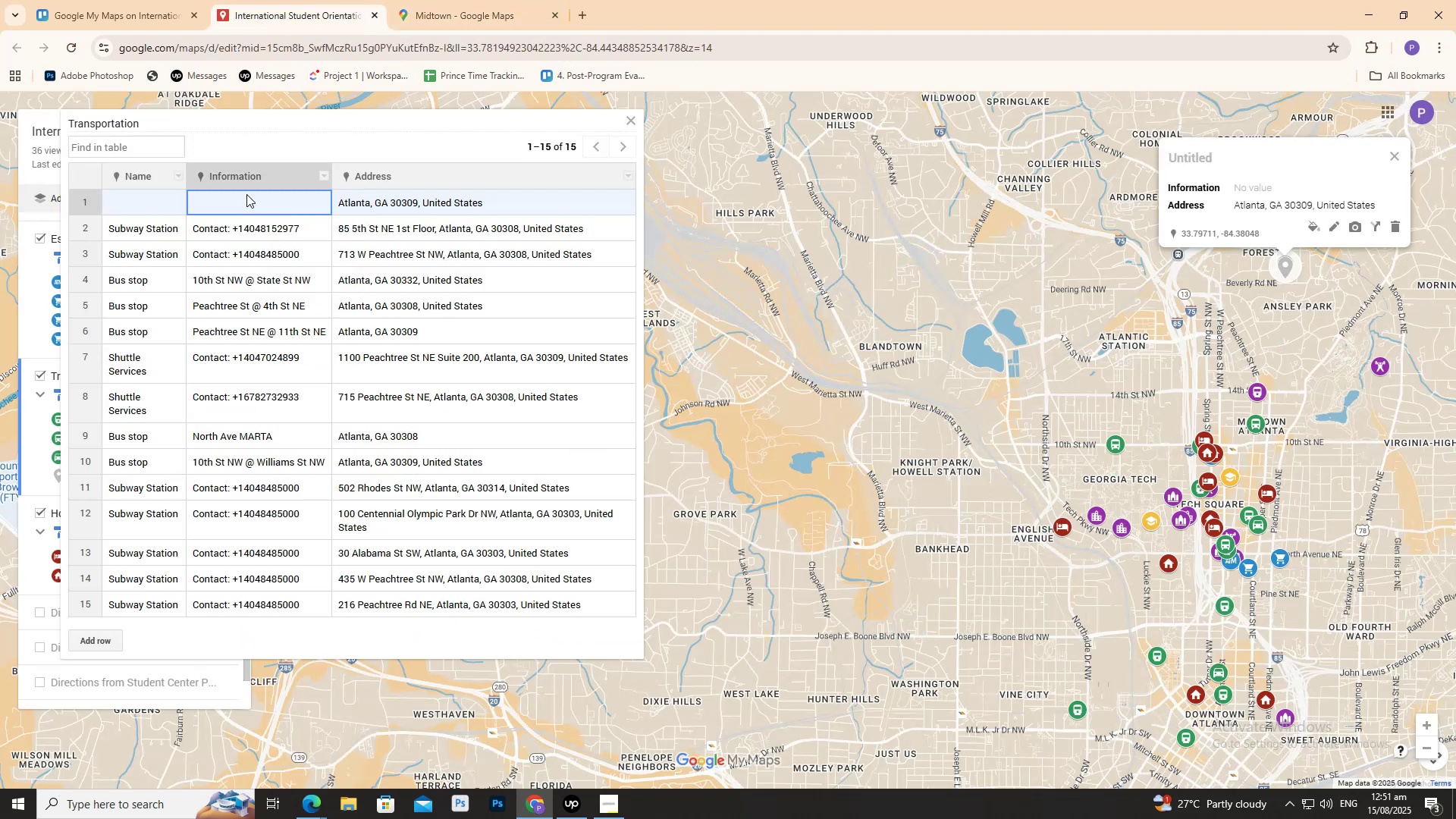 
double_click([246, 194])
 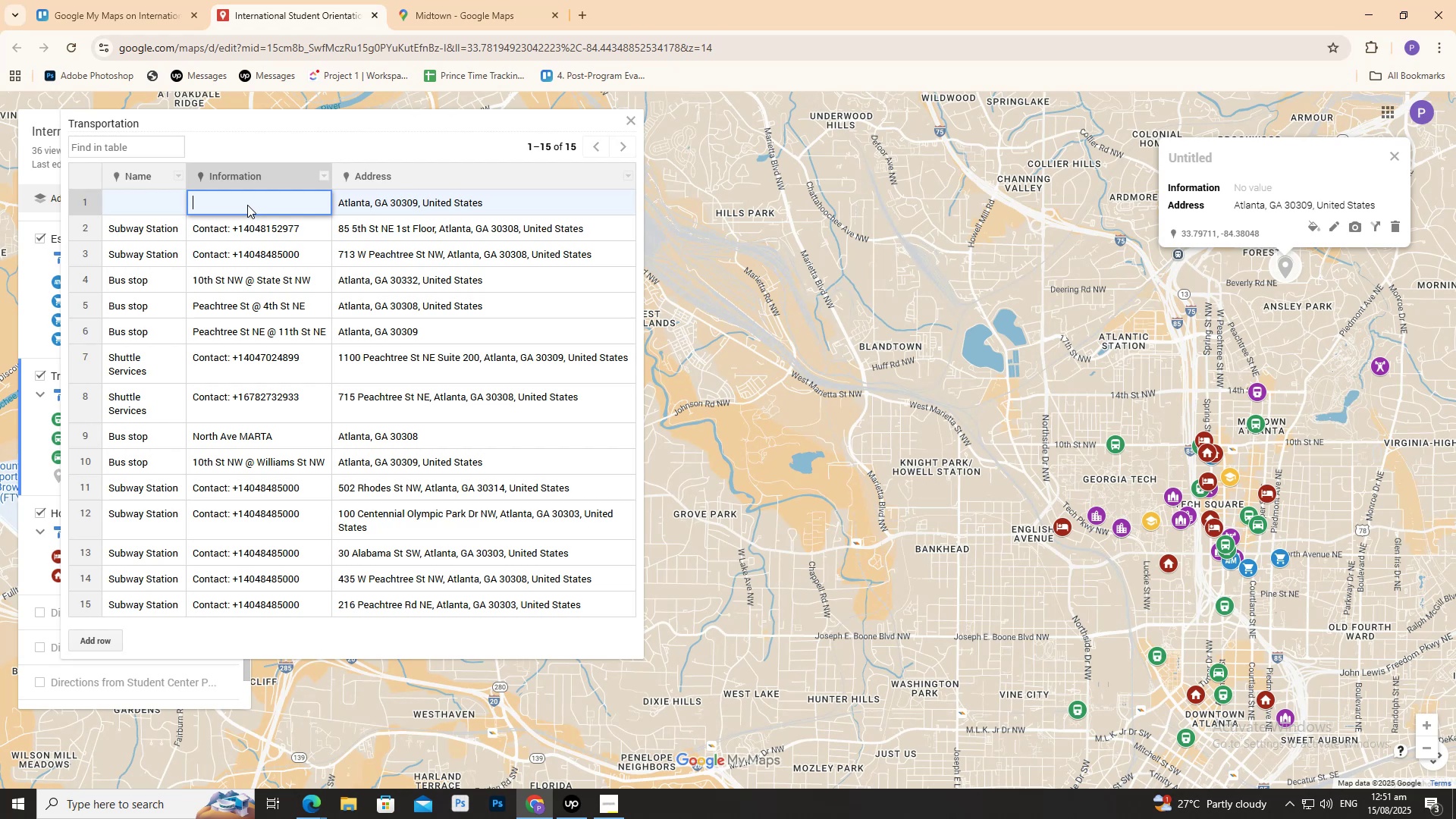 
wait(11.65)
 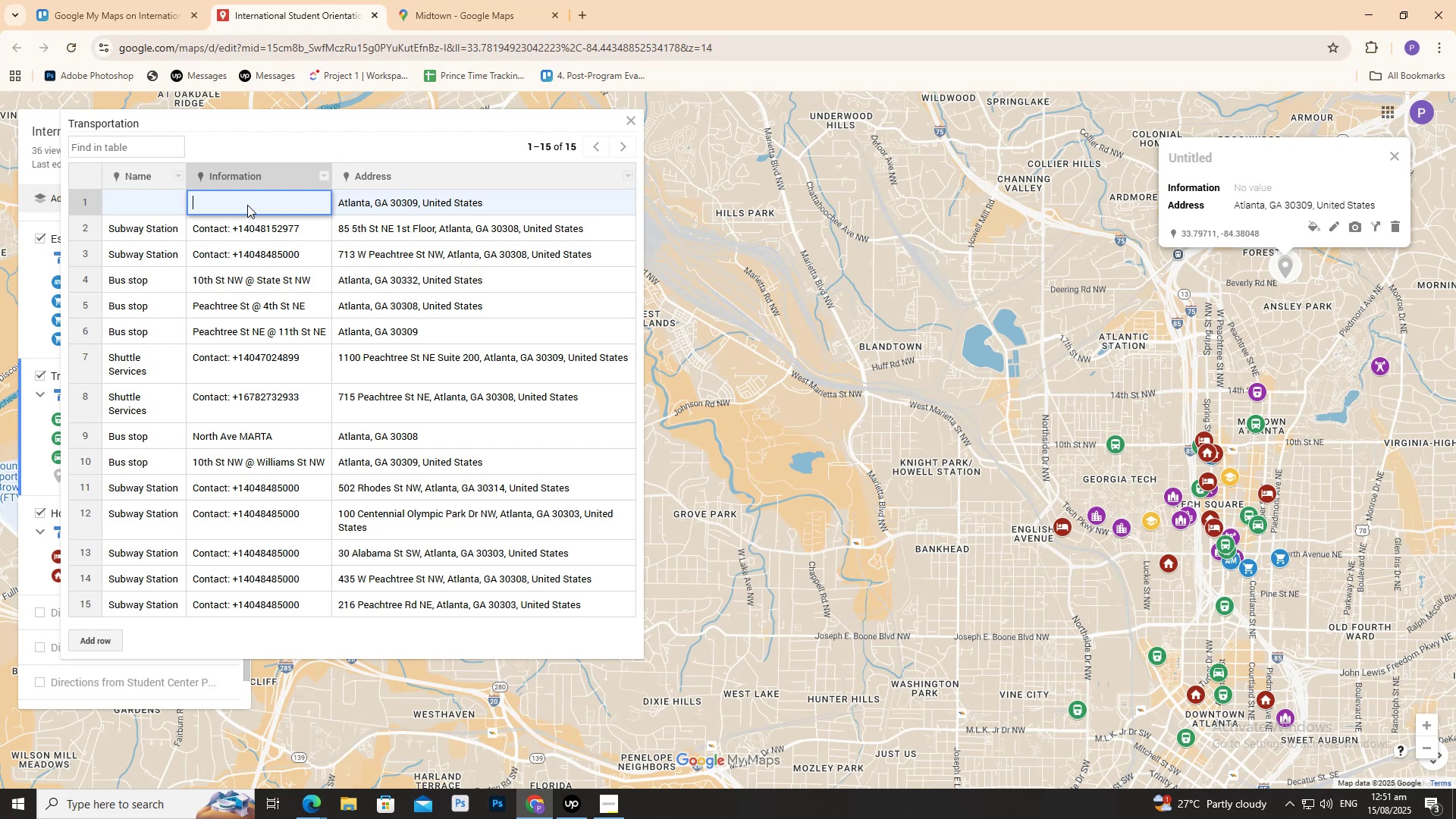 
type(Contact: )
 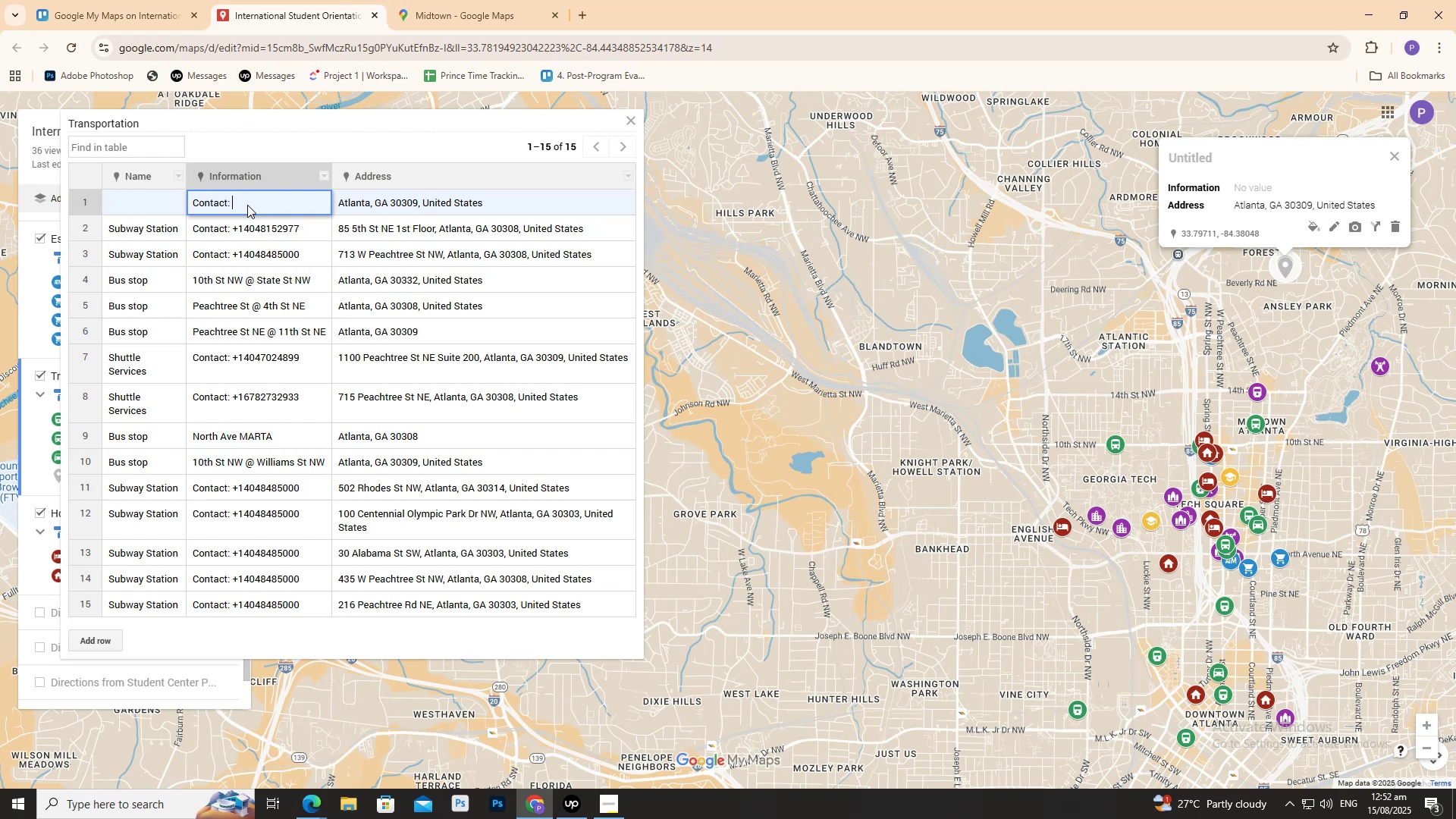 
key(Control+V)
 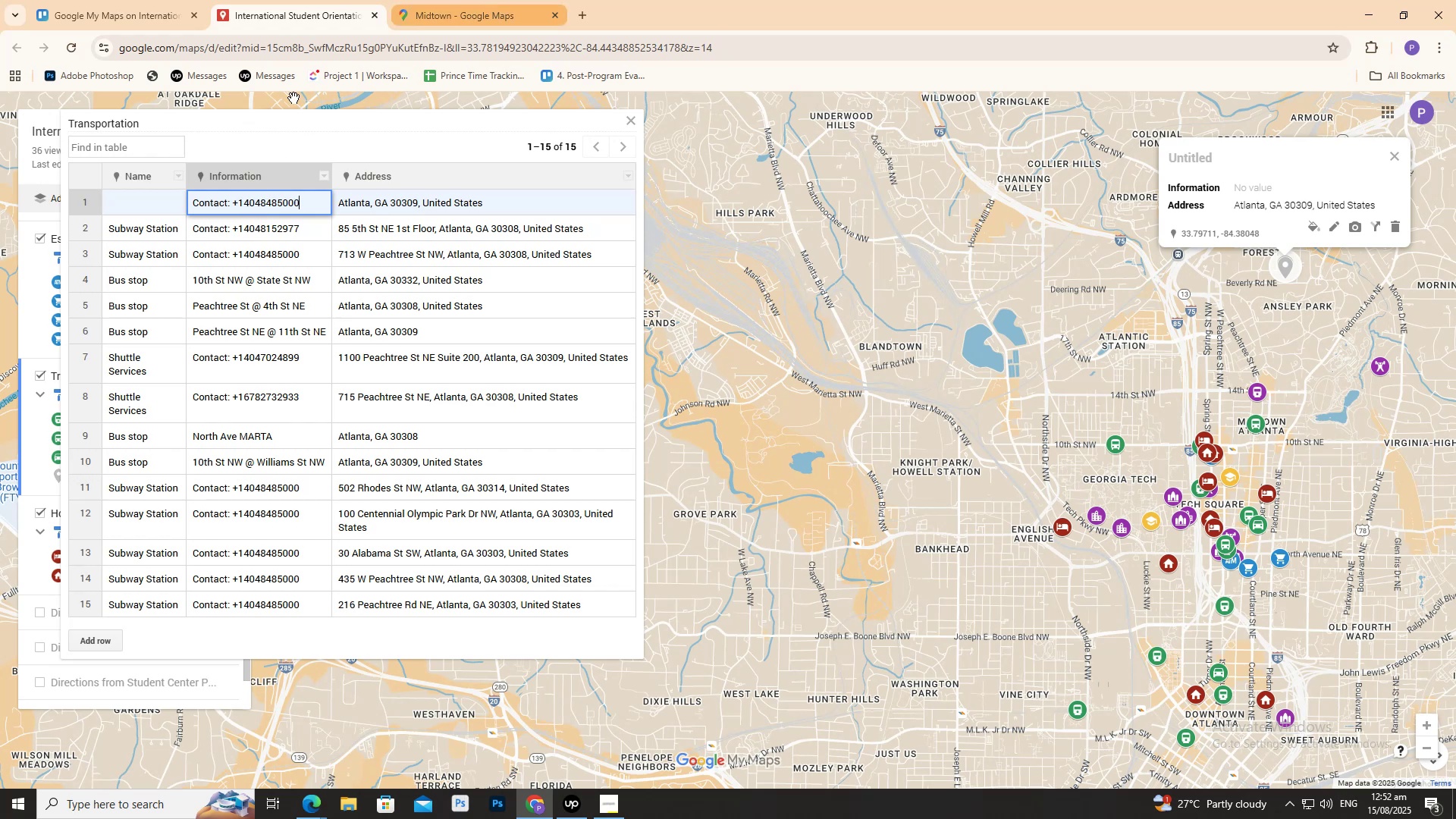 
left_click([110, 209])
 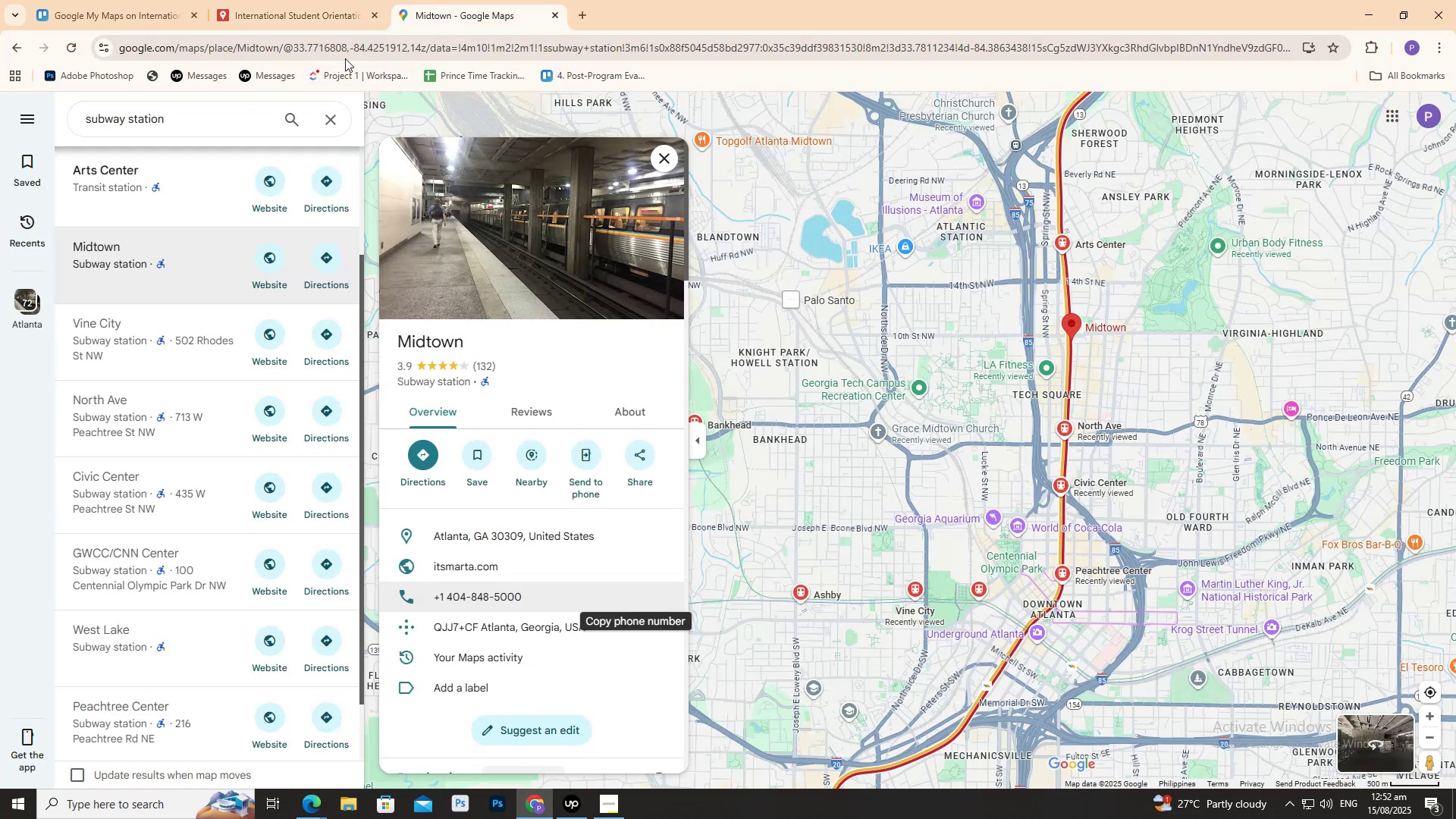 
left_click([310, 17])
 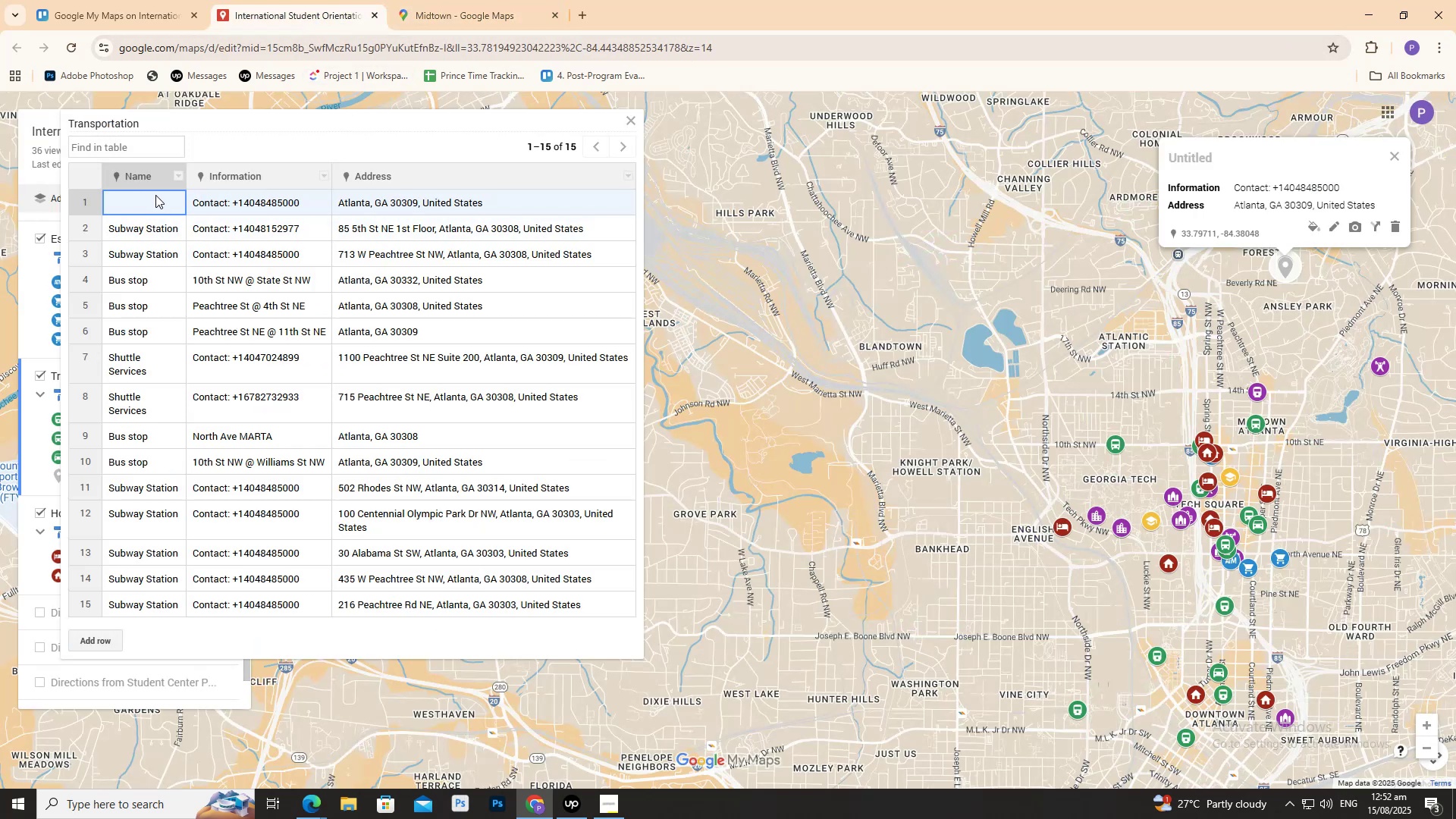 
double_click([155, 195])
 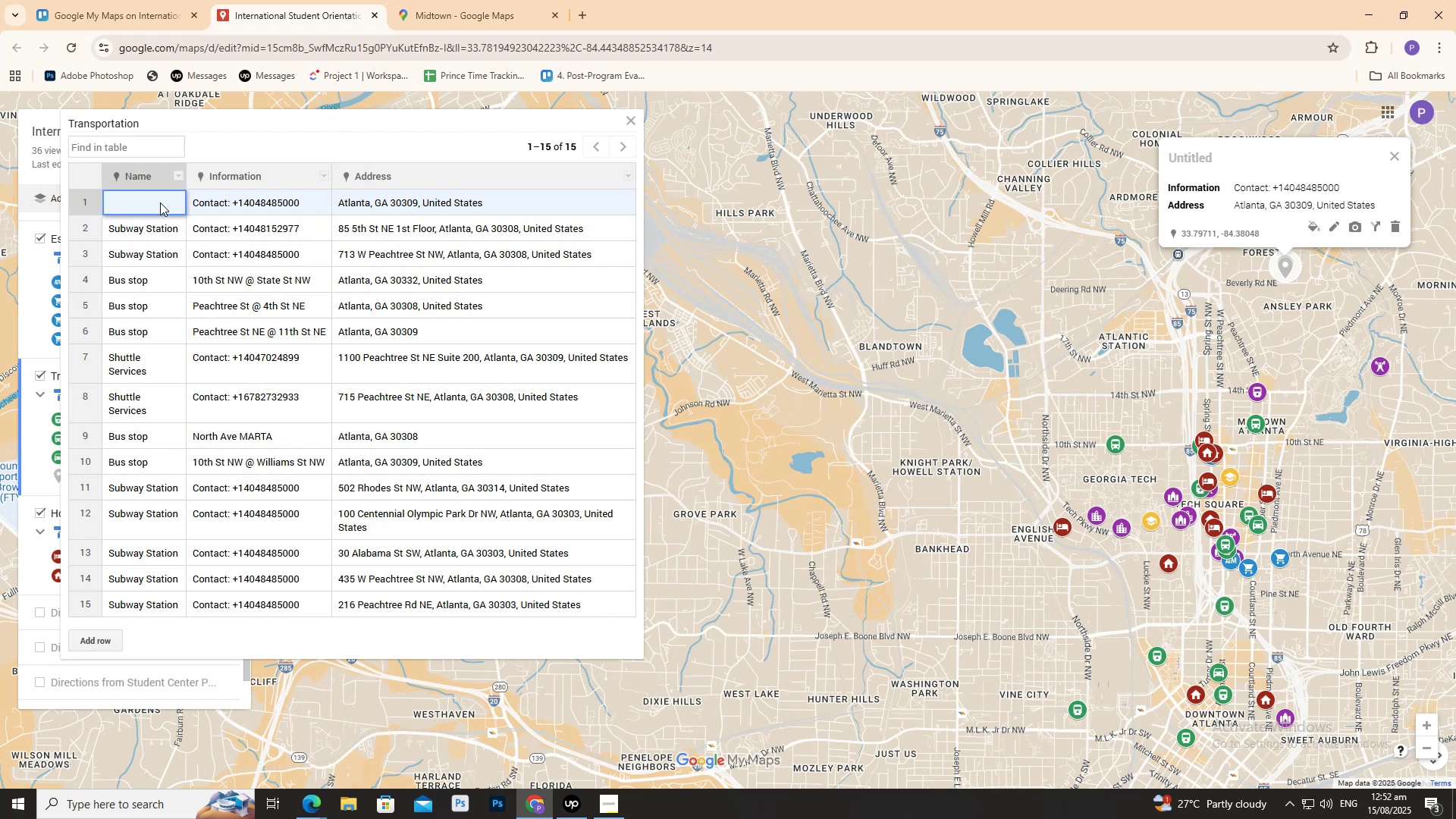 
type(Subway Station)
 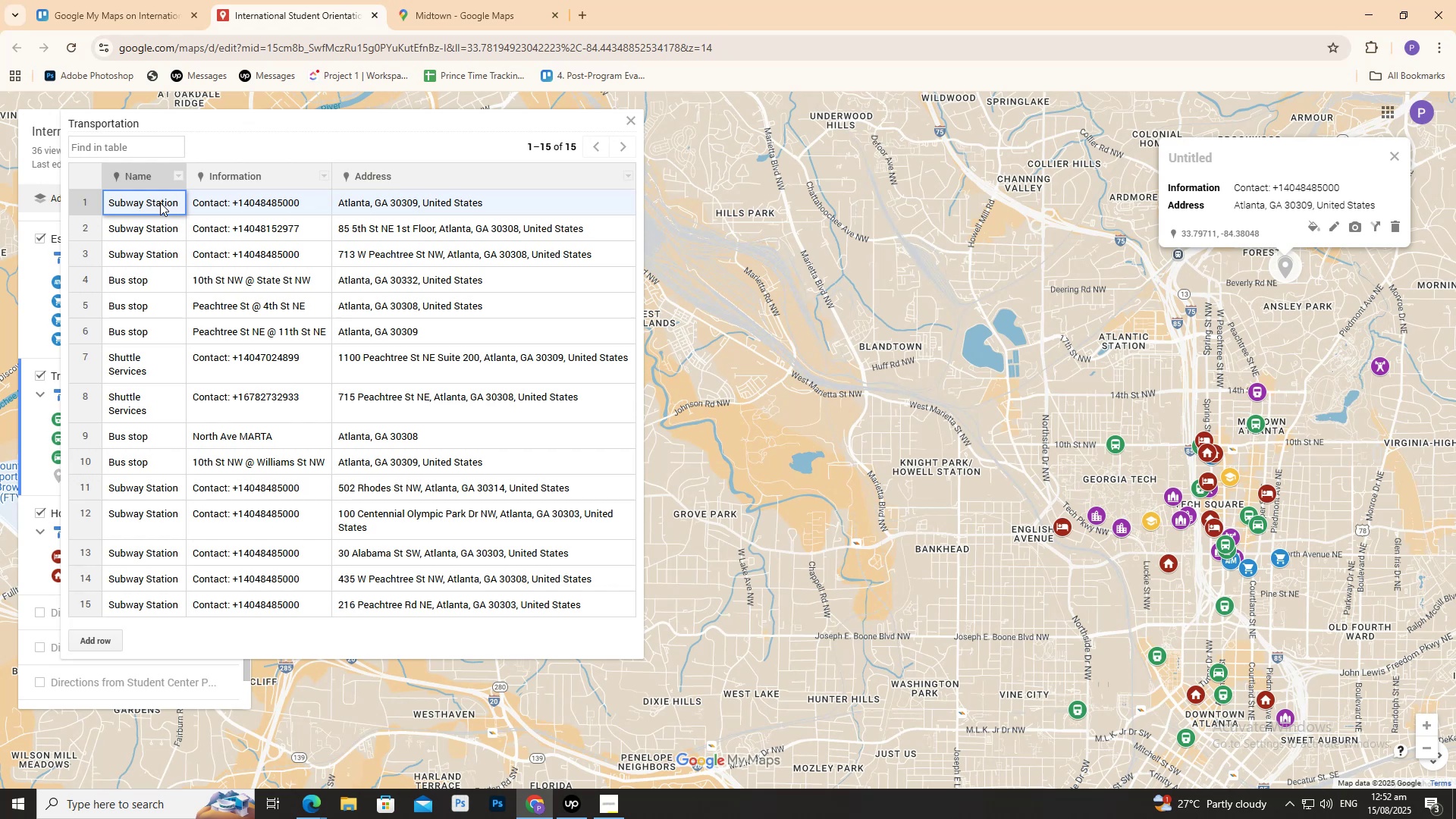 
wait(18.65)
 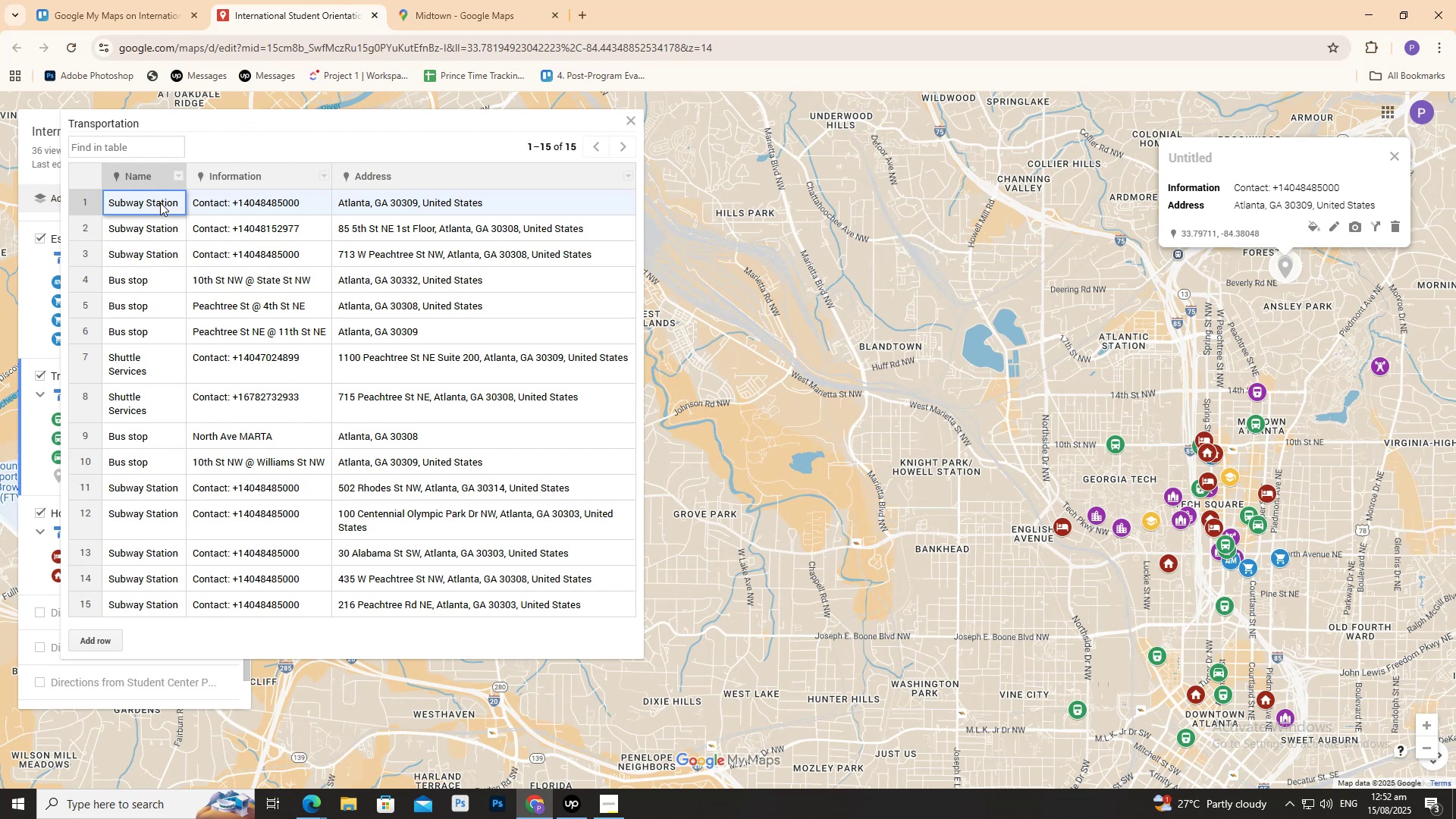 
left_click([782, 309])
 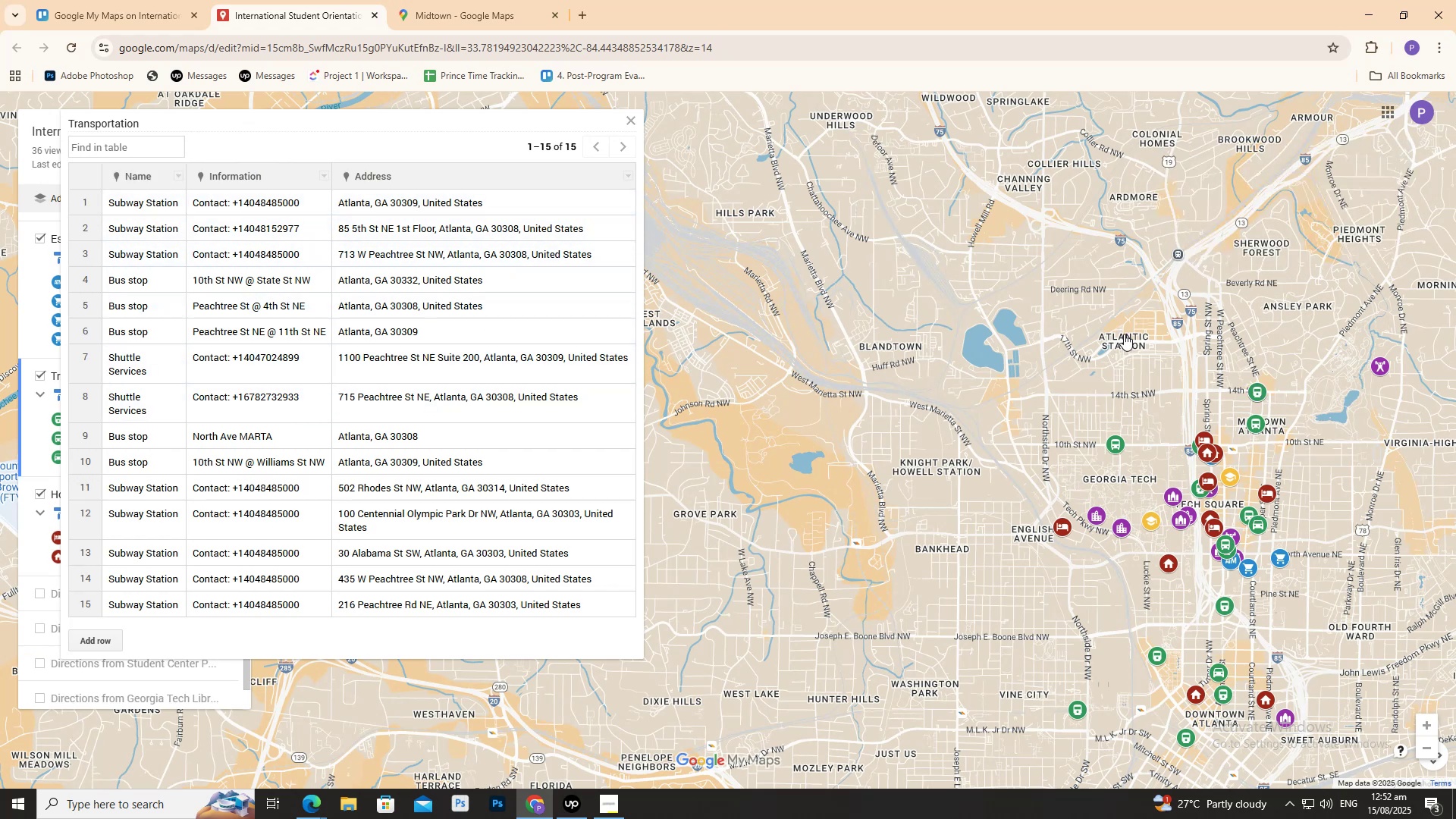 
left_click_drag(start_coordinate=[1239, 397], to_coordinate=[1076, 383])
 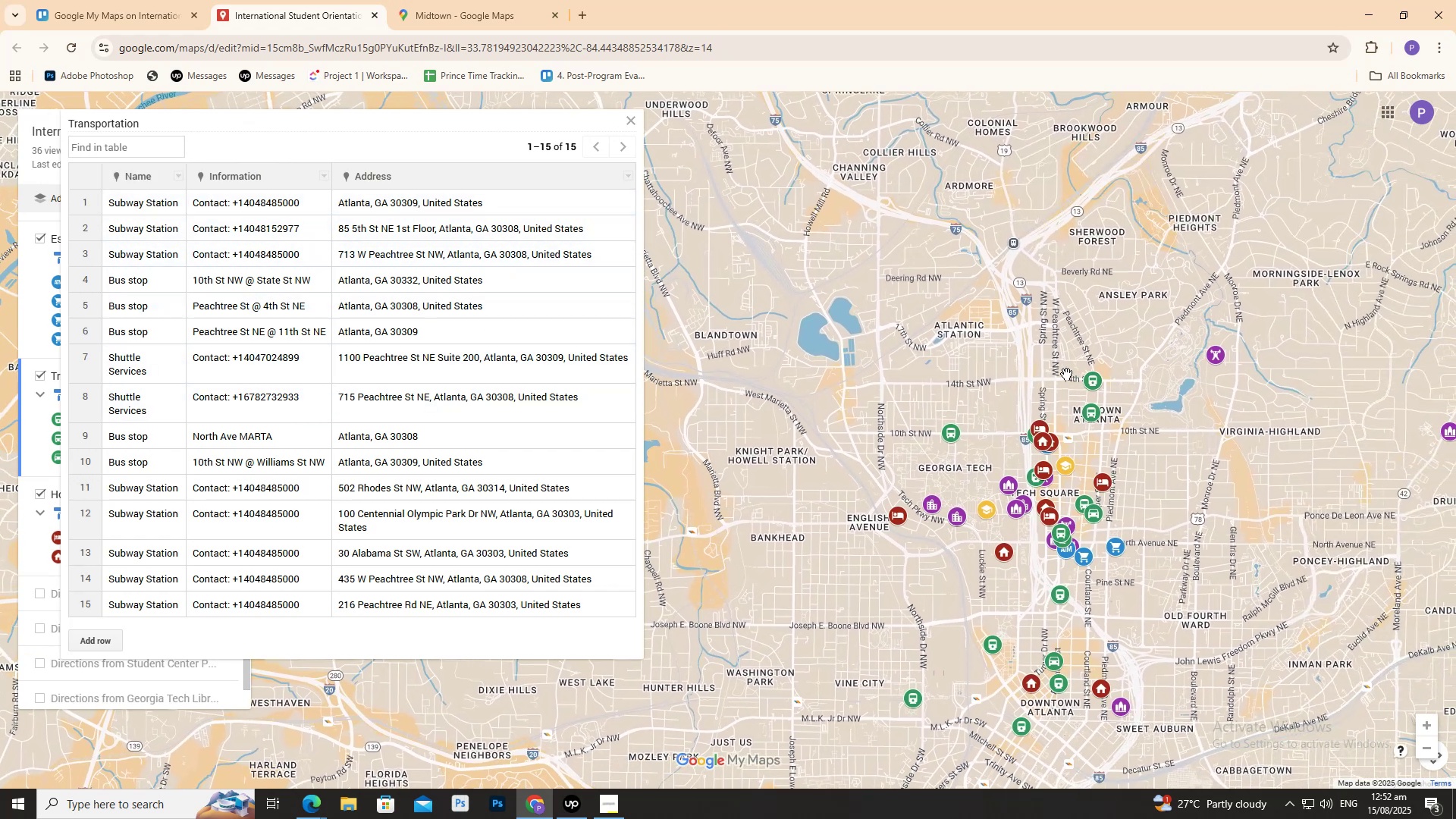 
scroll: coordinate [1070, 370], scroll_direction: down, amount: 2.0
 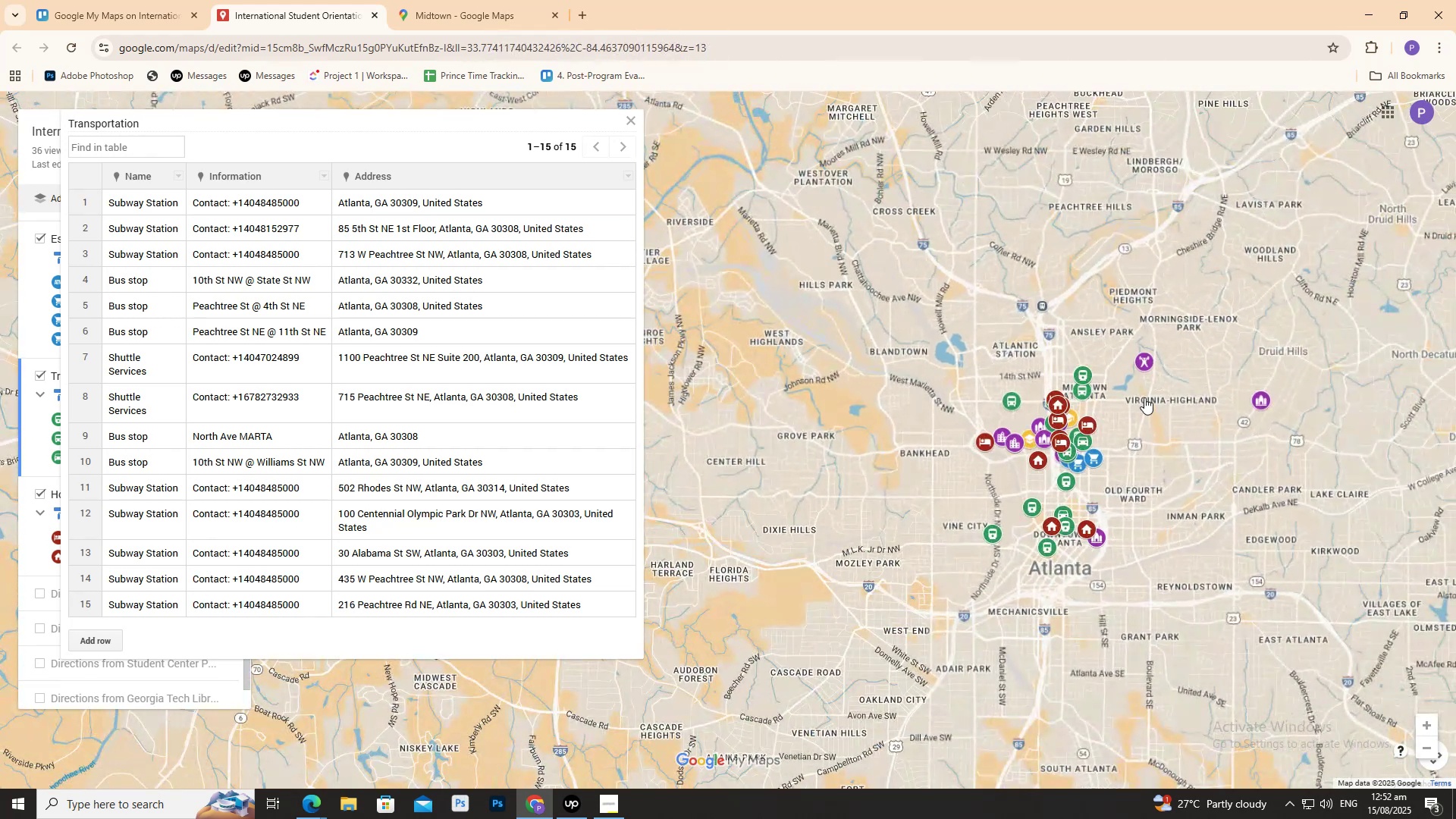 
scroll: coordinate [996, 342], scroll_direction: up, amount: 3.0
 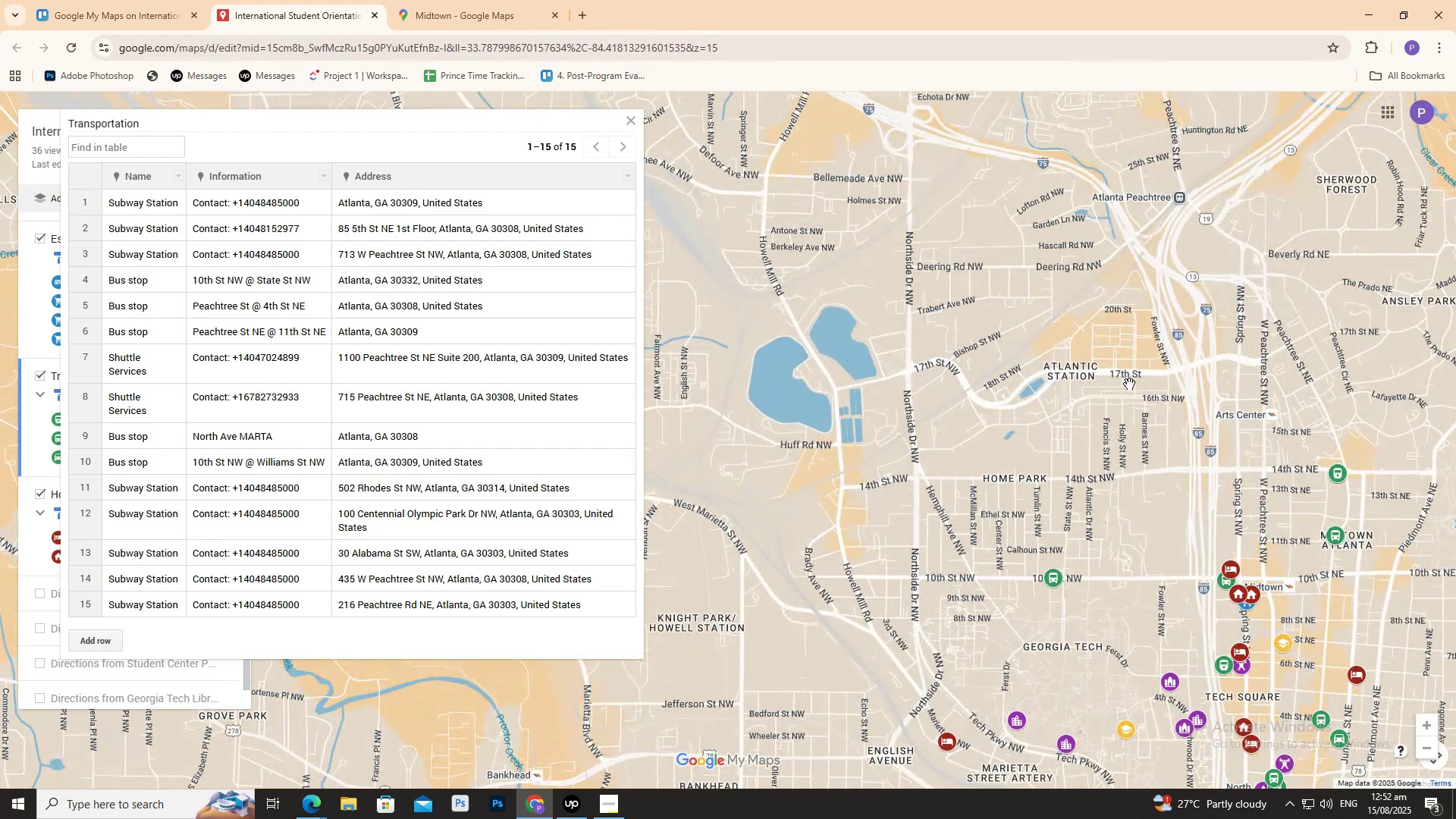 
scroll: coordinate [1147, 369], scroll_direction: down, amount: 1.0
 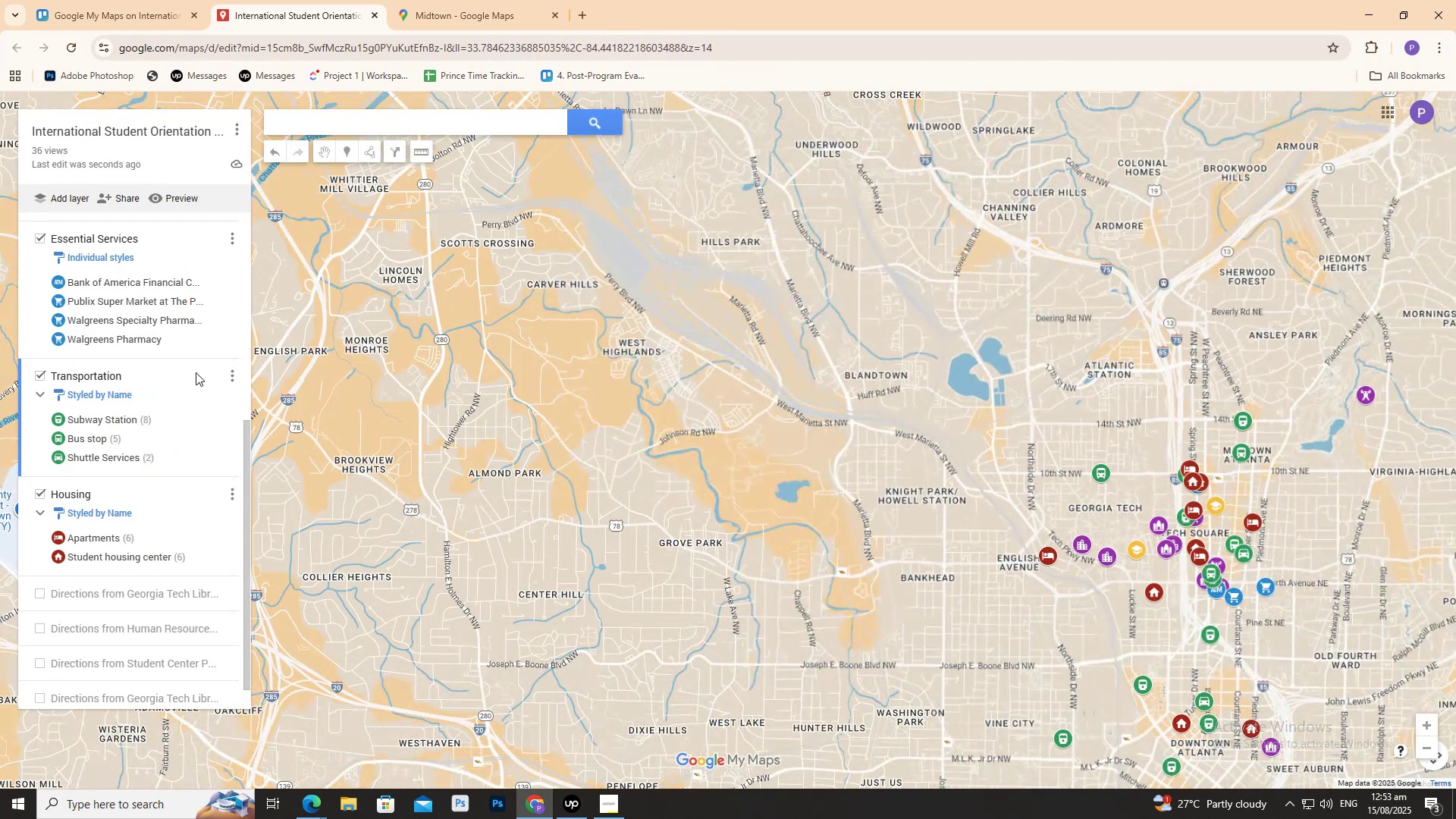 
wait(7.71)
 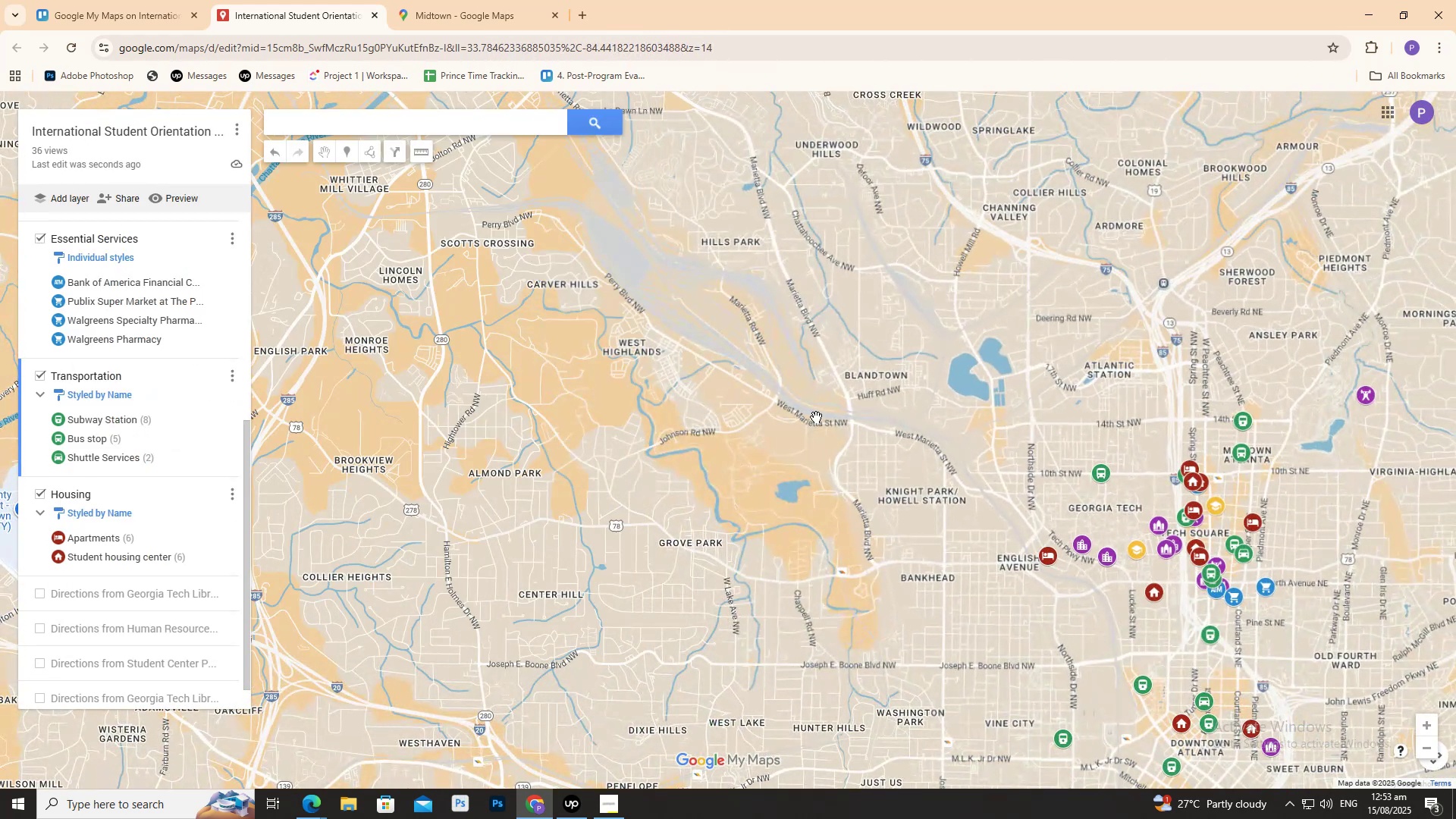 
left_click([231, 373])
 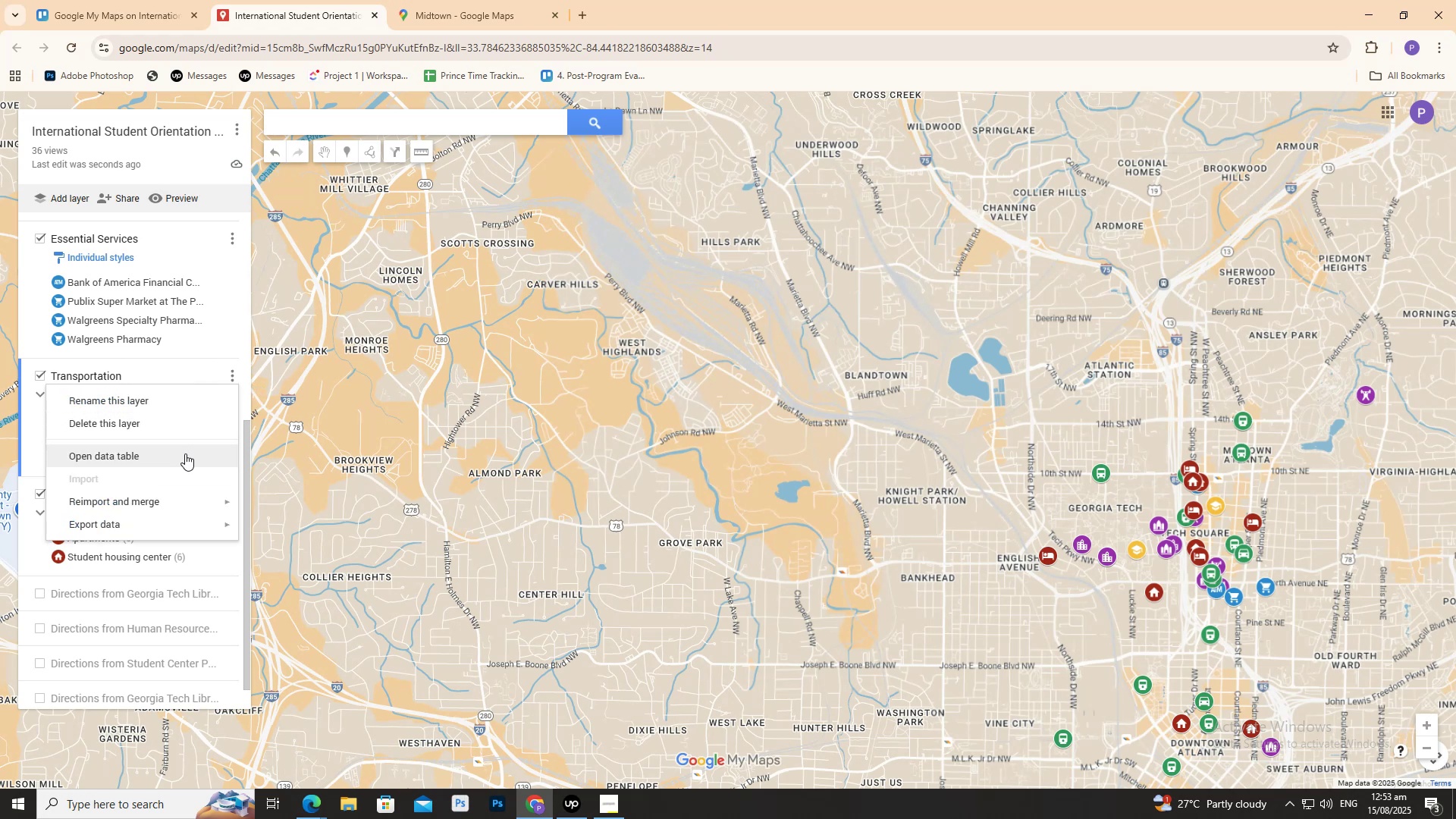 
left_click([185, 453])
 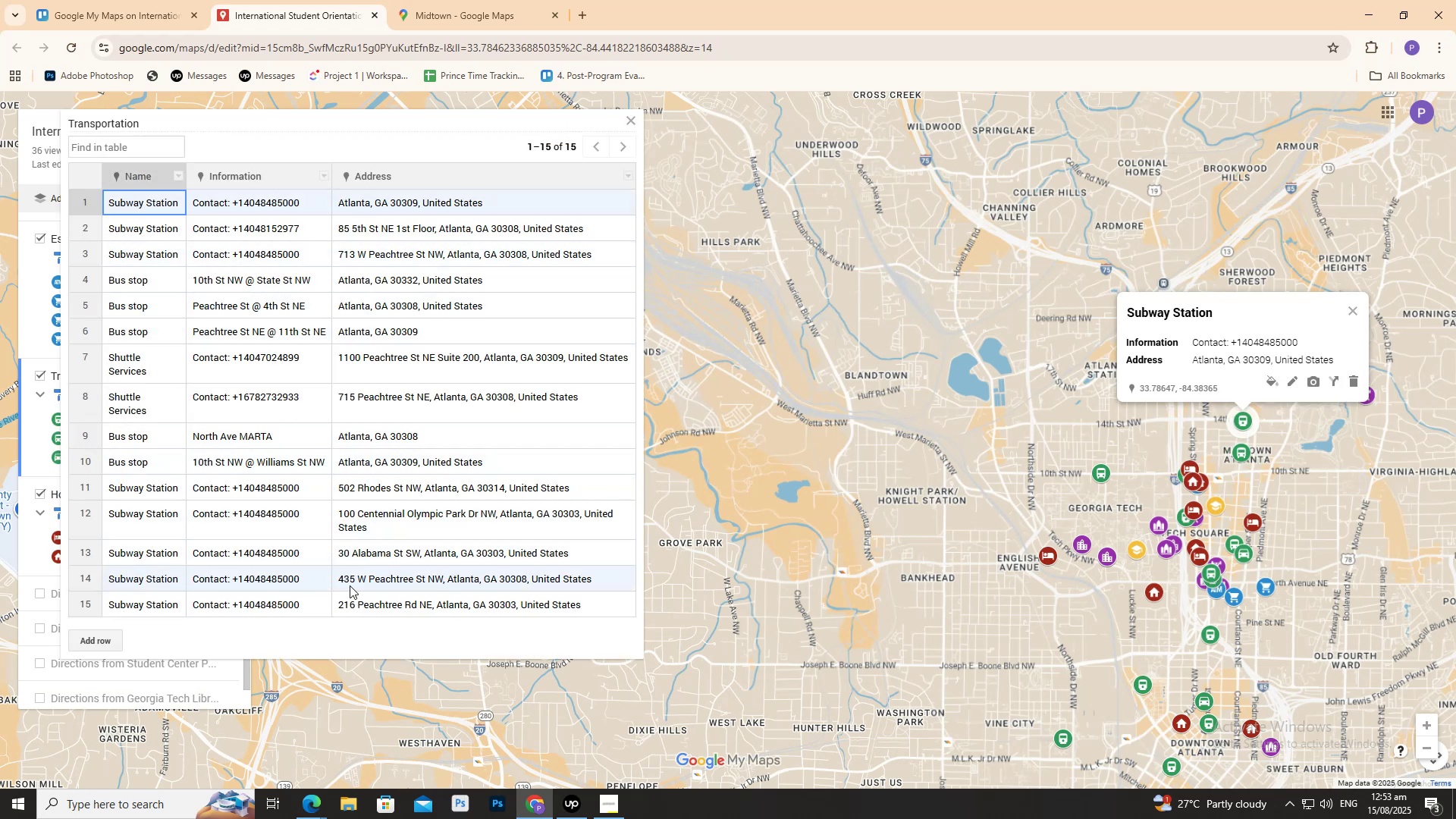 
wait(5.28)
 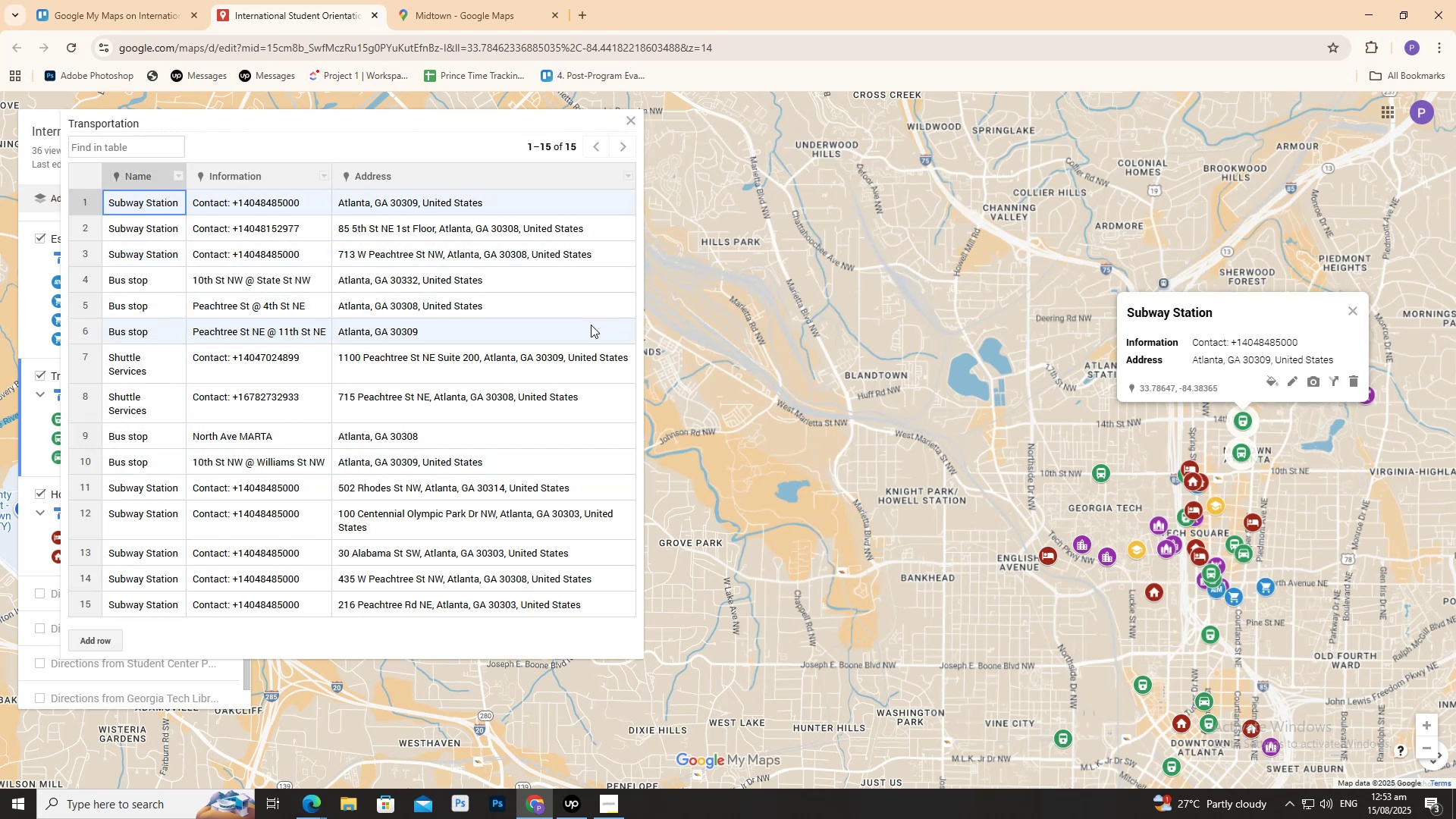 
scroll: coordinate [177, 469], scroll_direction: down, amount: 2.0
 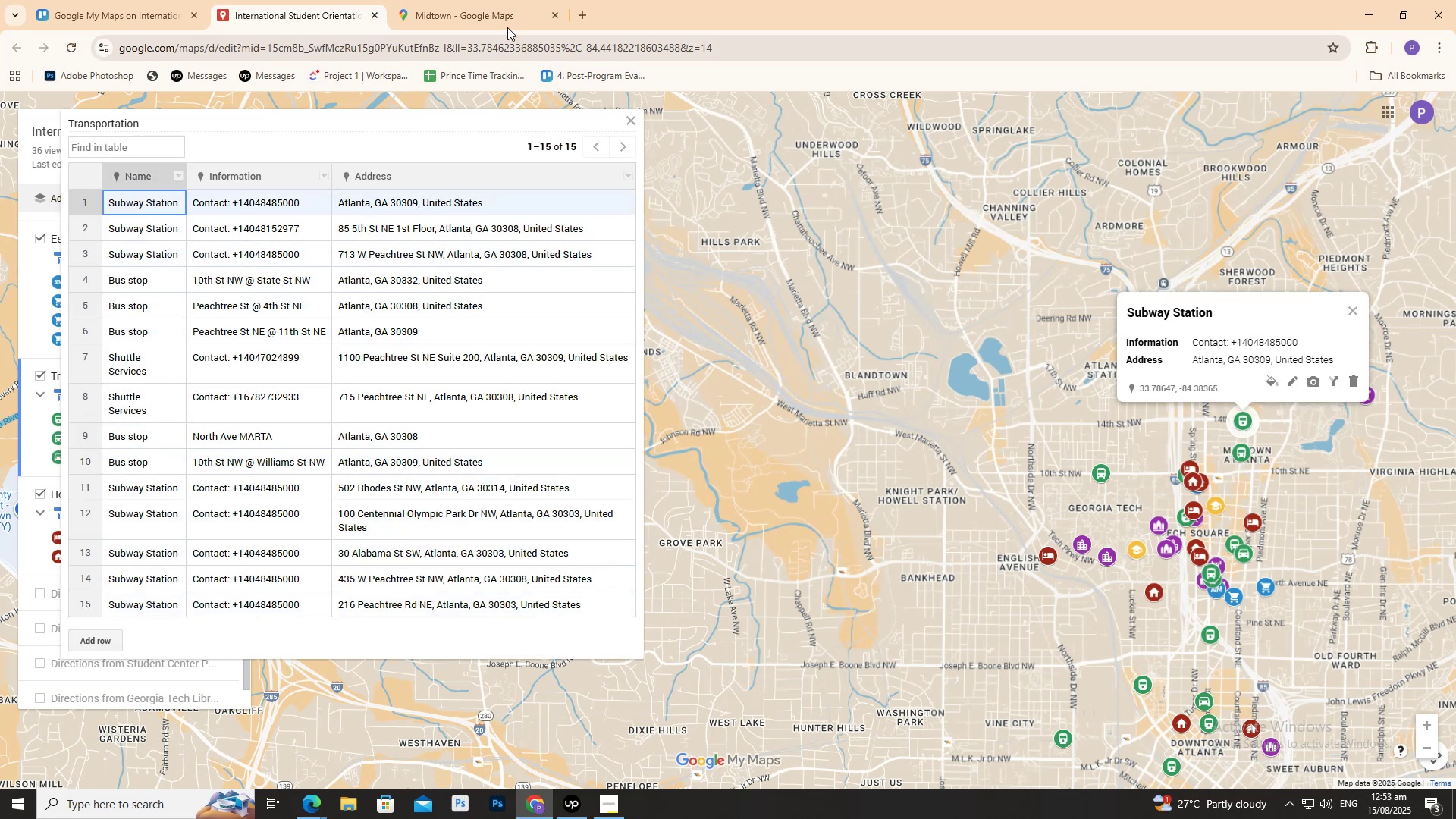 
left_click([504, 14])
 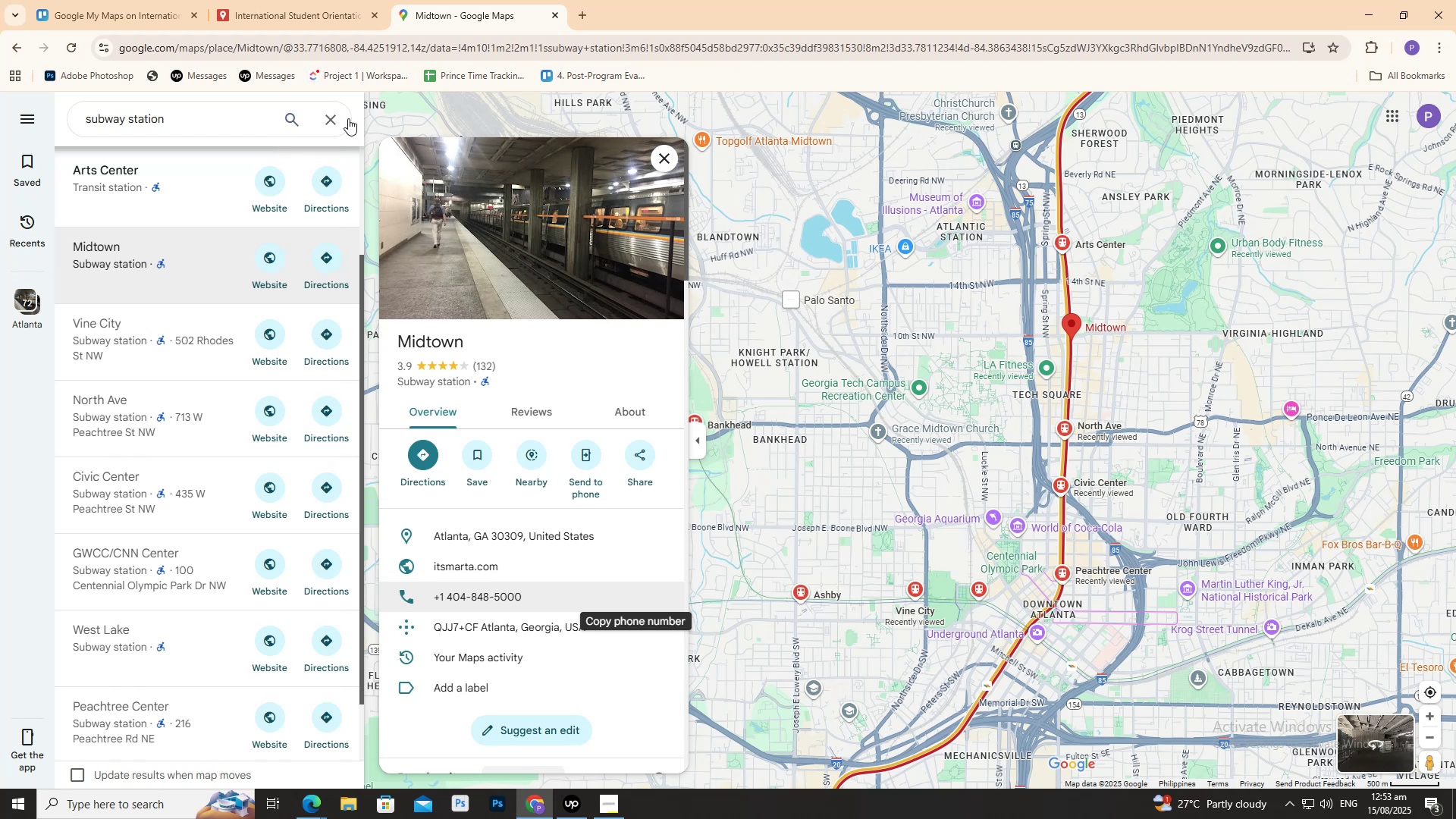 
left_click([324, 124])
 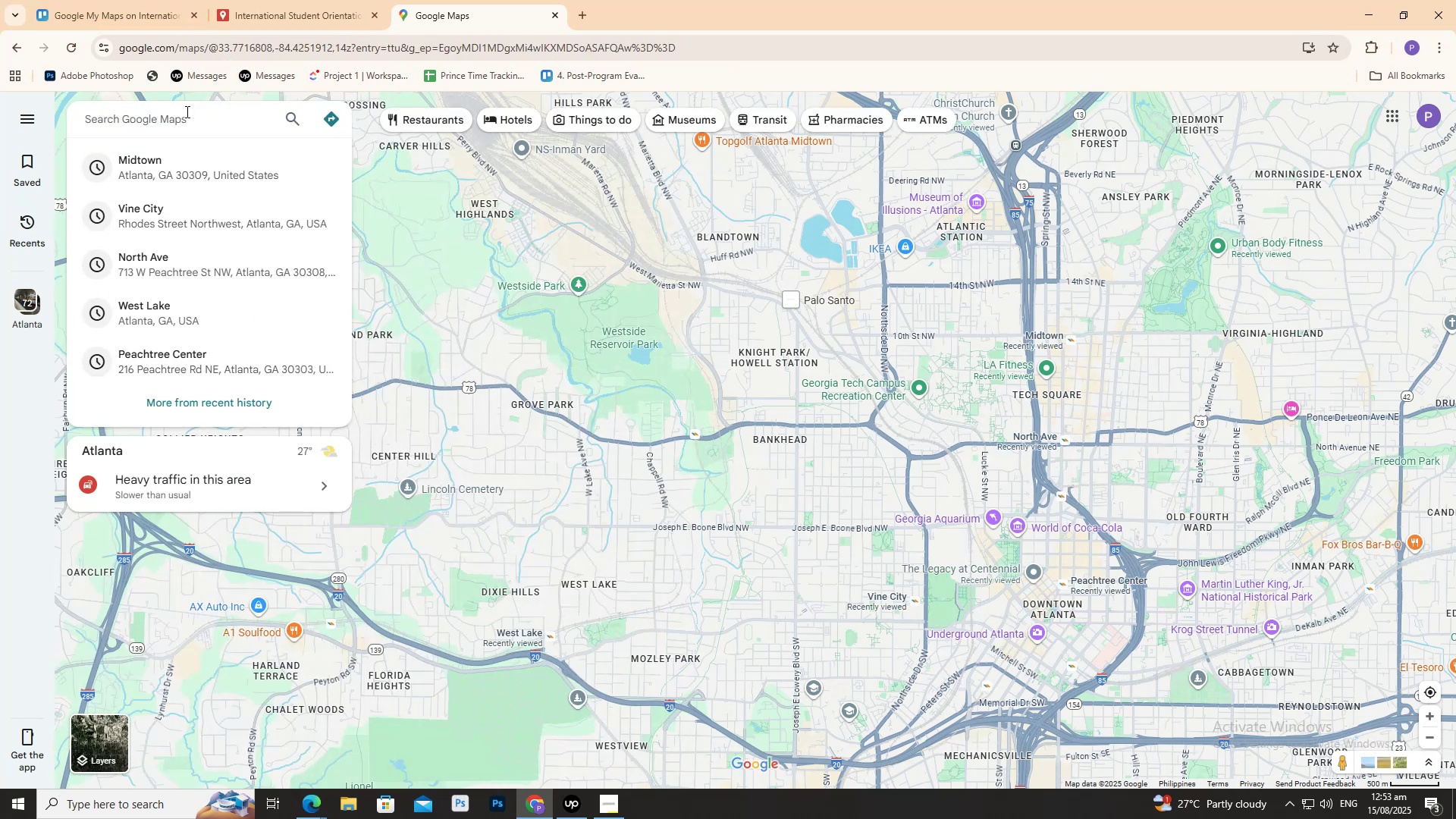 
type(bus)
 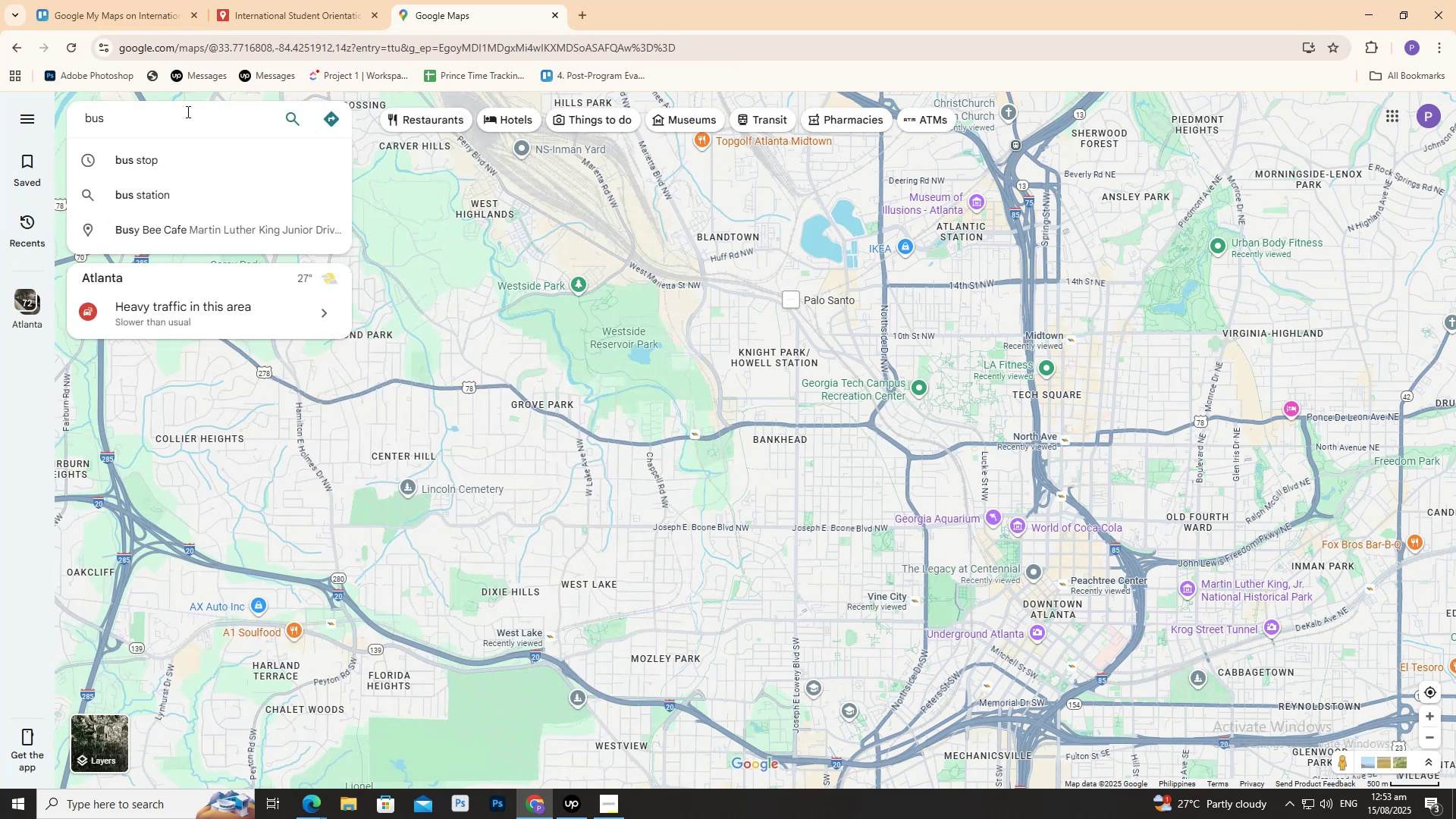 
key(ArrowDown)
 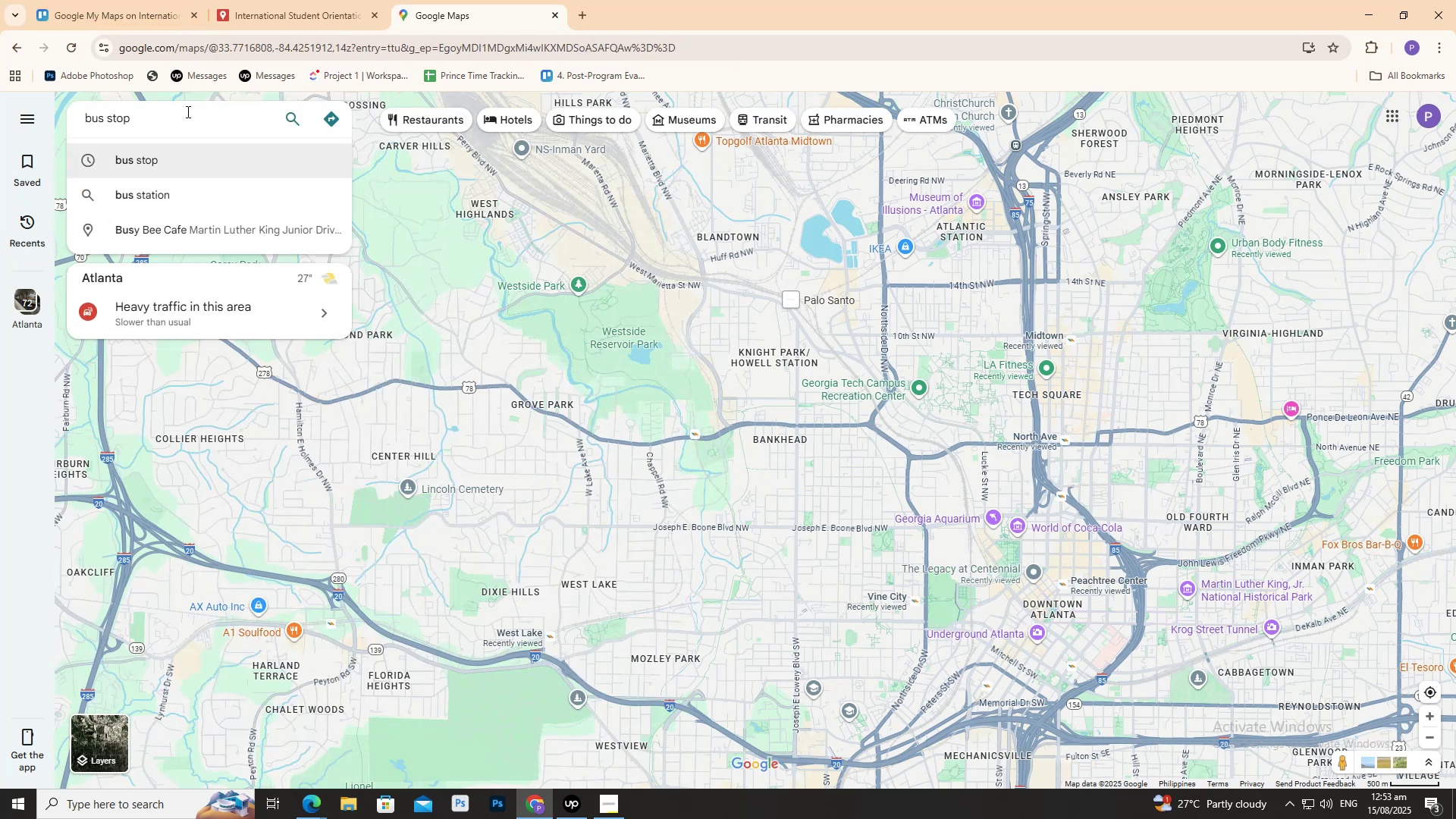 
key(Enter)
 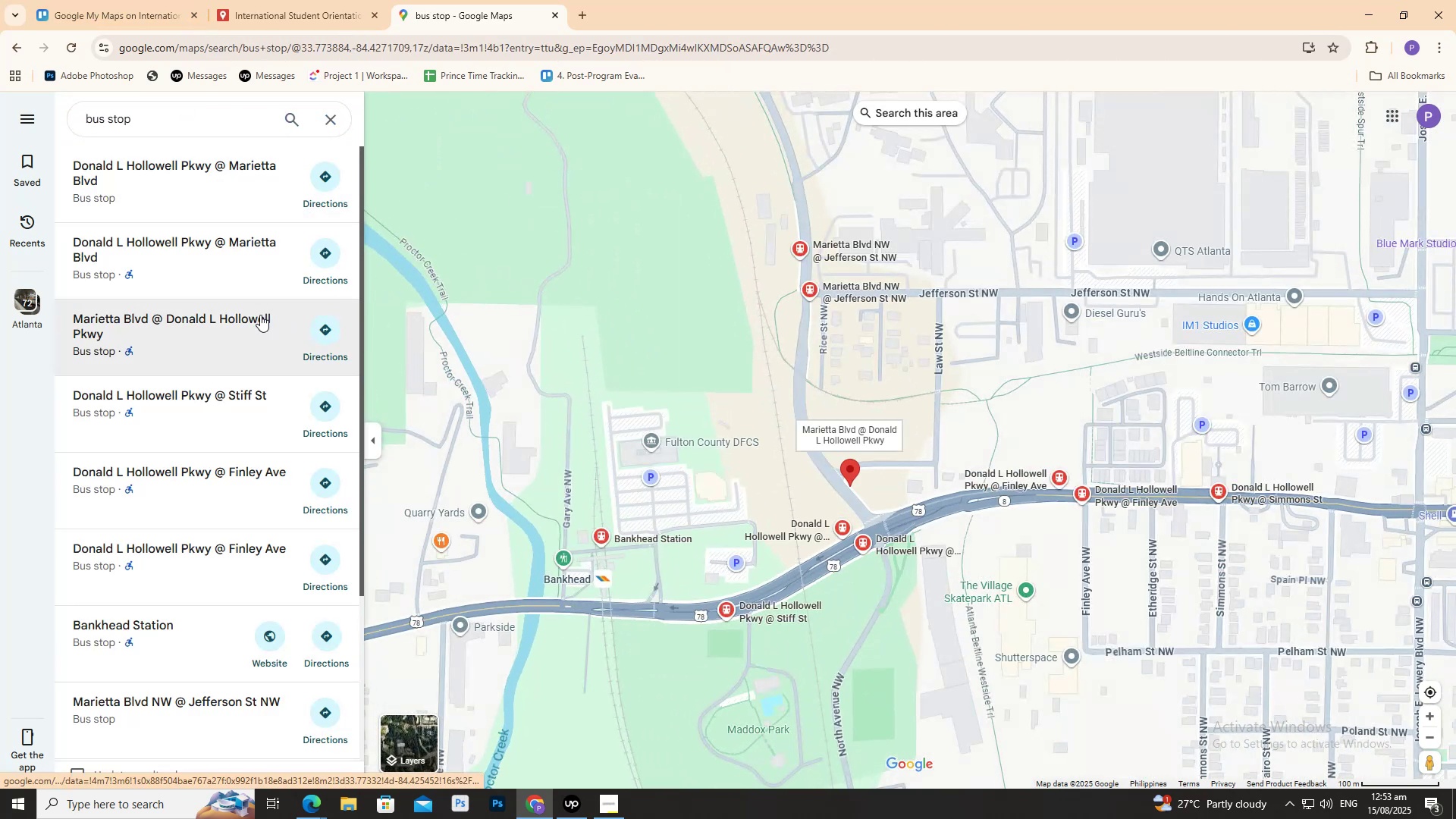 
left_click([237, 206])
 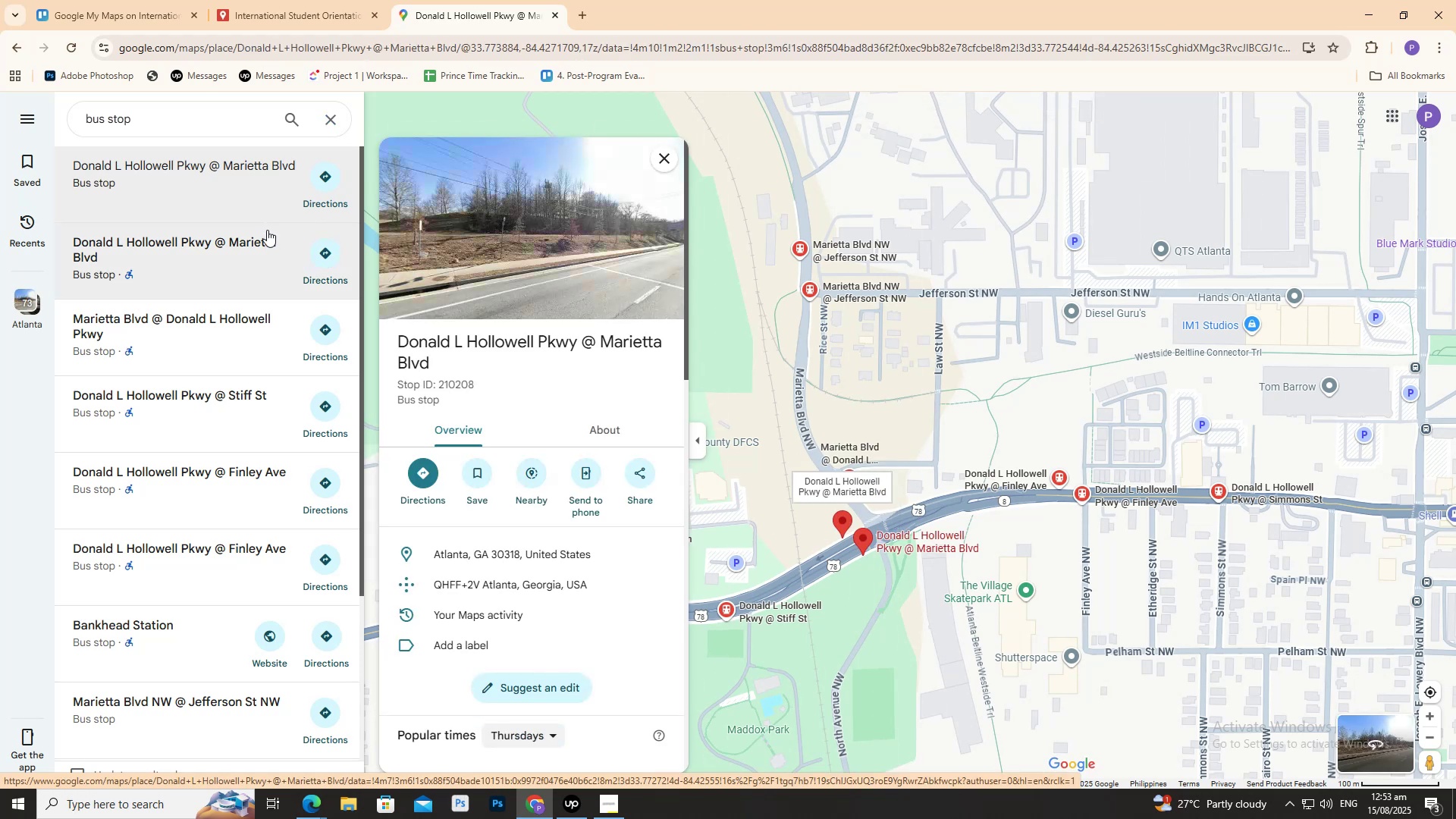 
wait(6.93)
 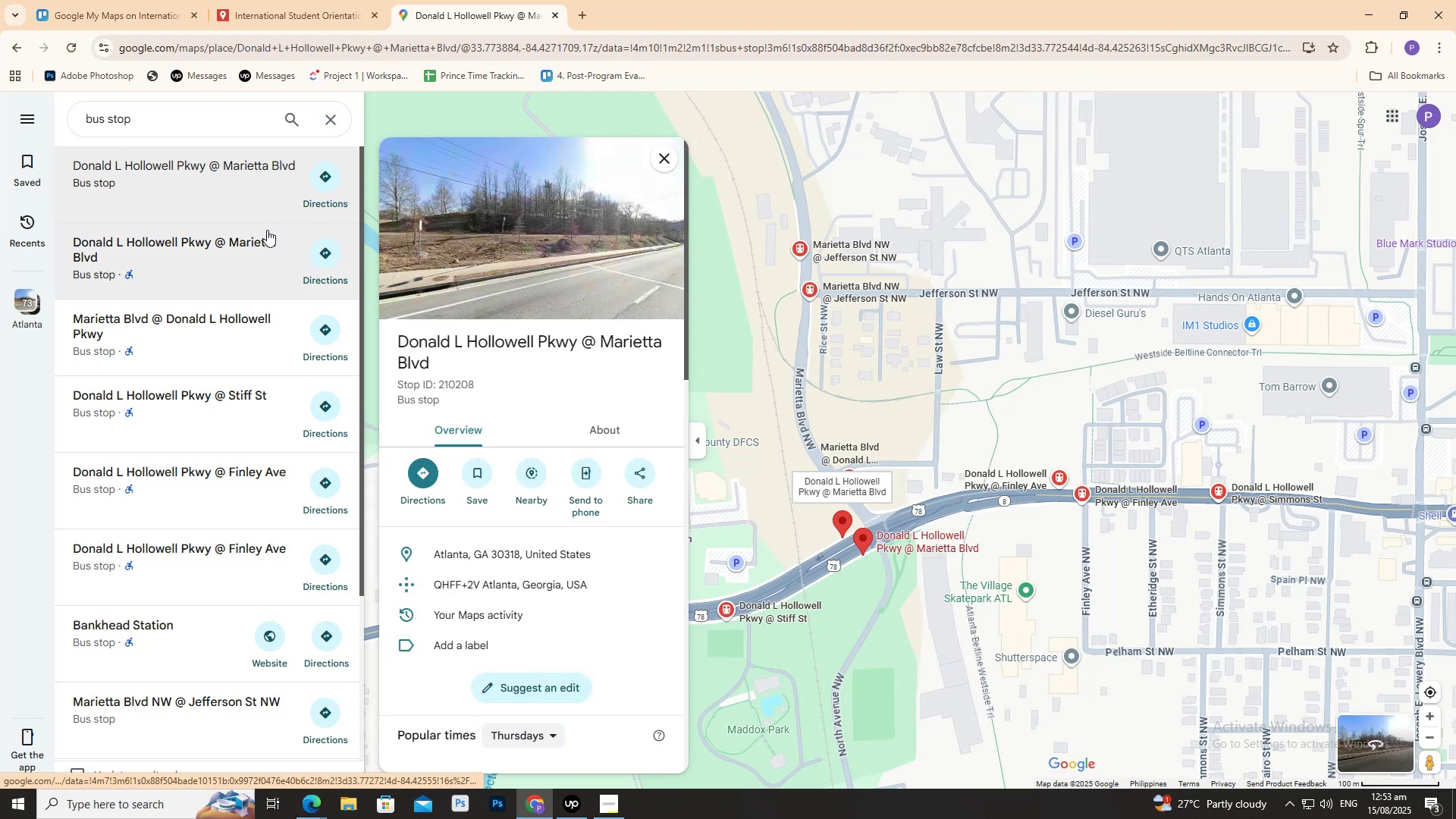 
left_click([243, 11])
 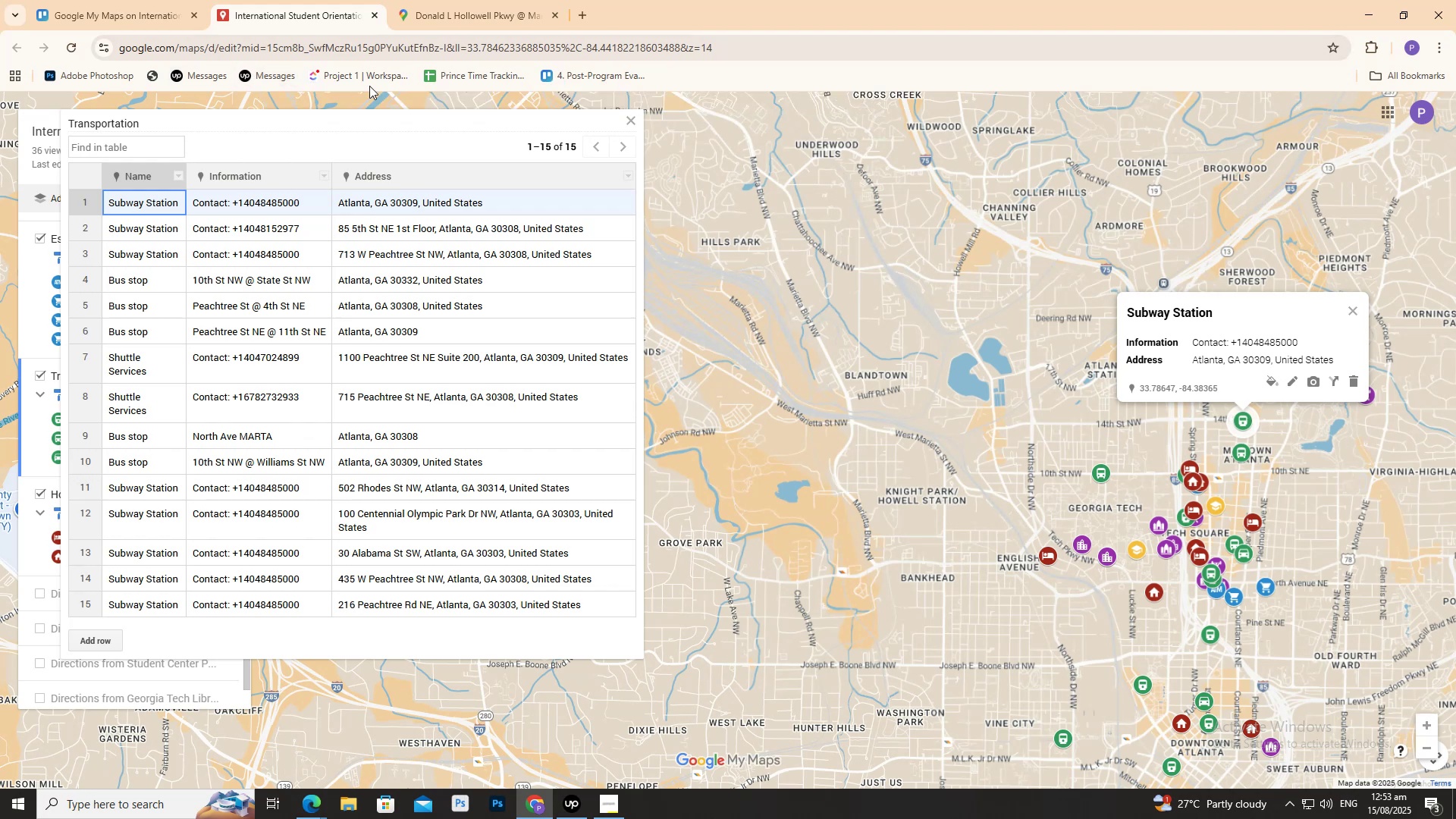 
left_click([471, 2])
 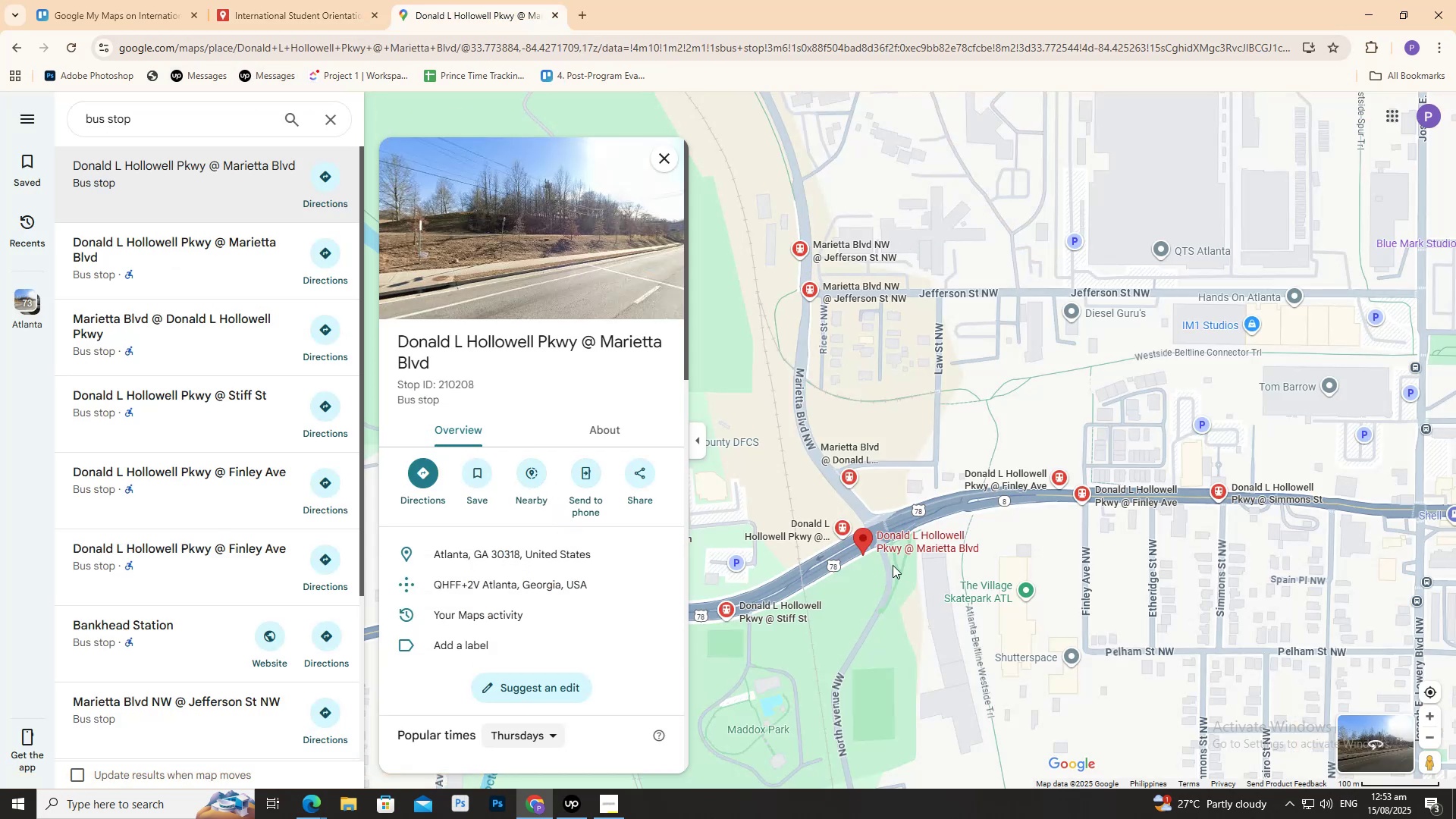 
wait(9.07)
 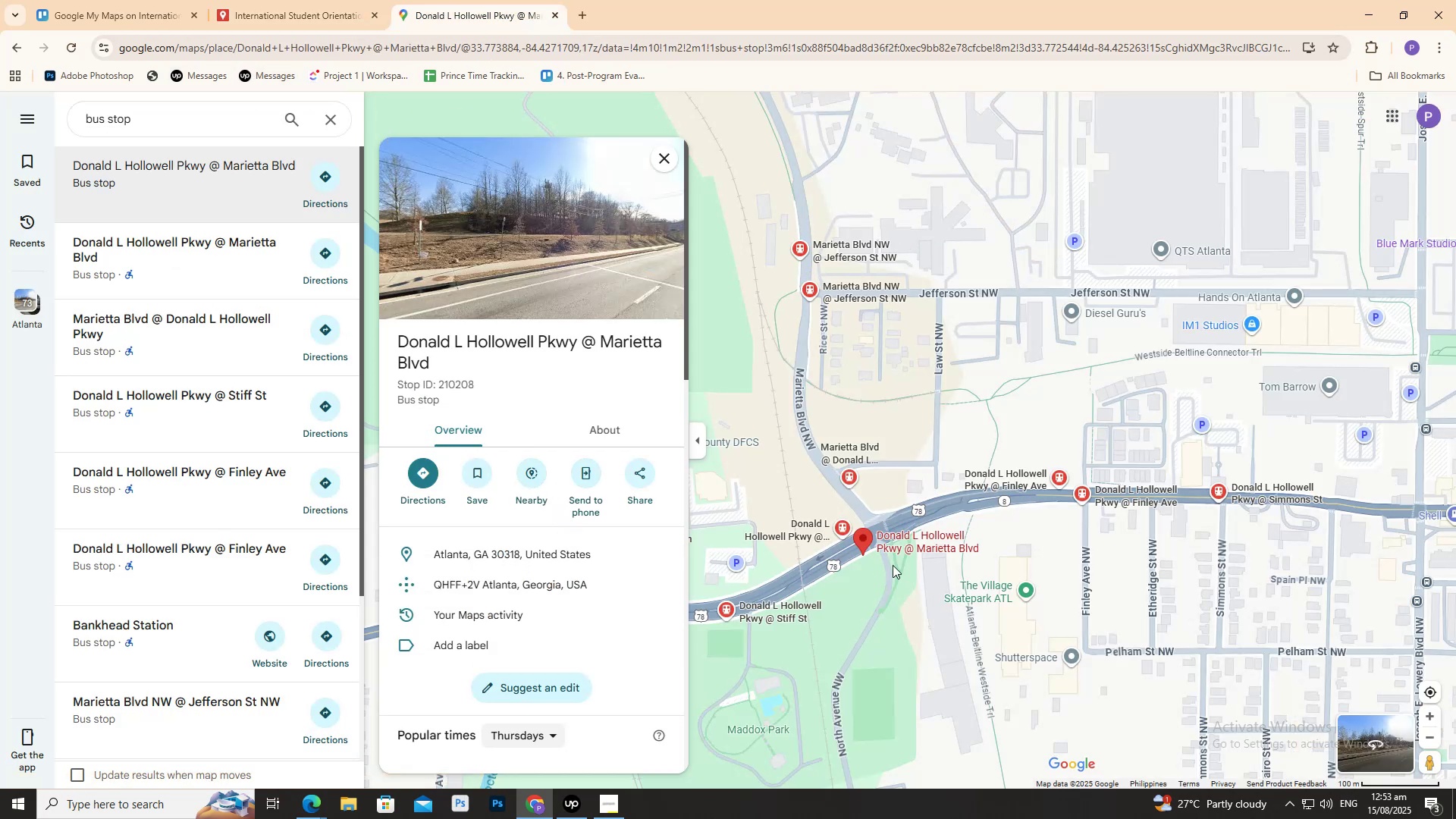 
left_click([312, 8])
 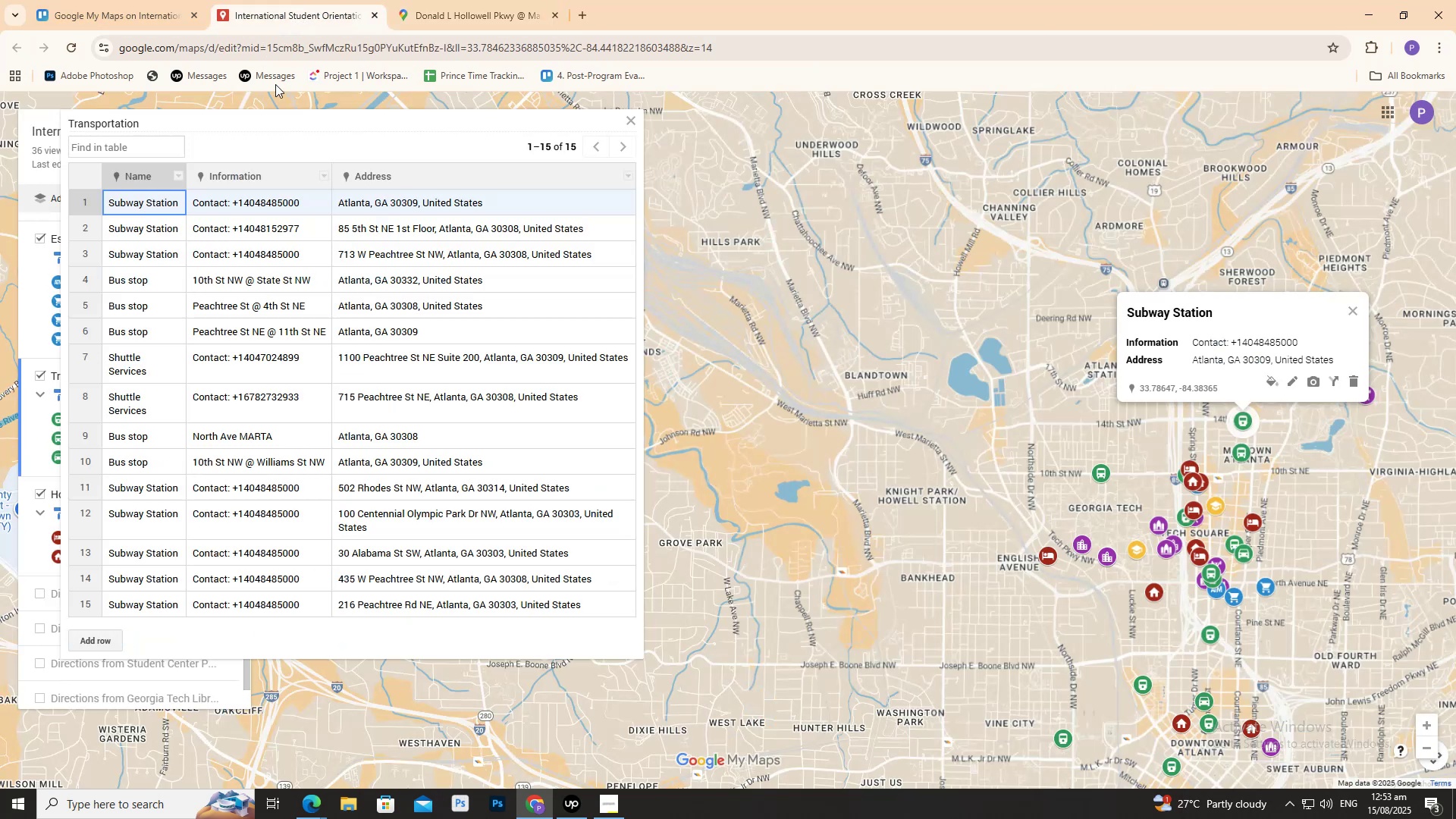 
wait(5.64)
 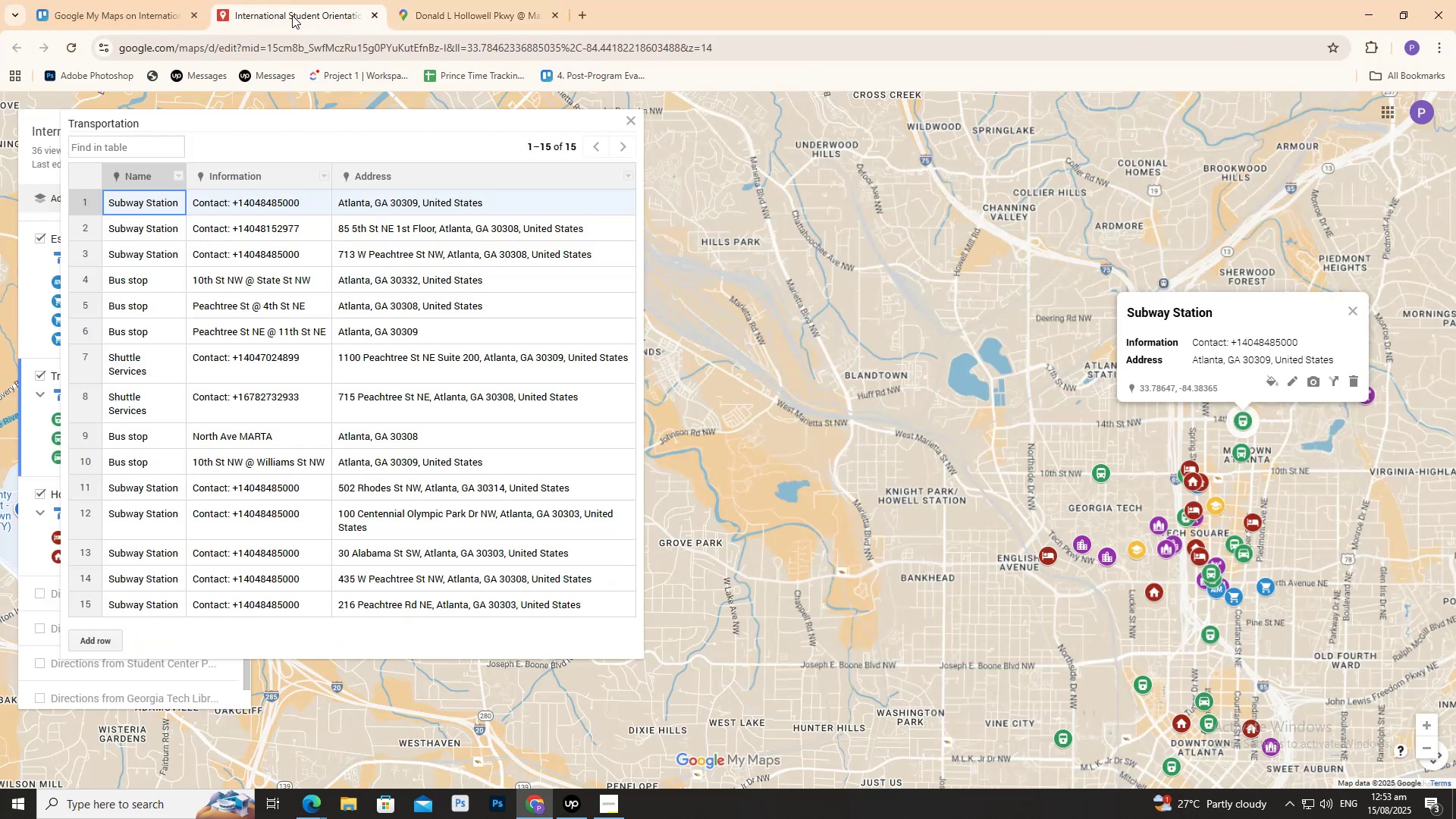 
mouse_move([454, 77])
 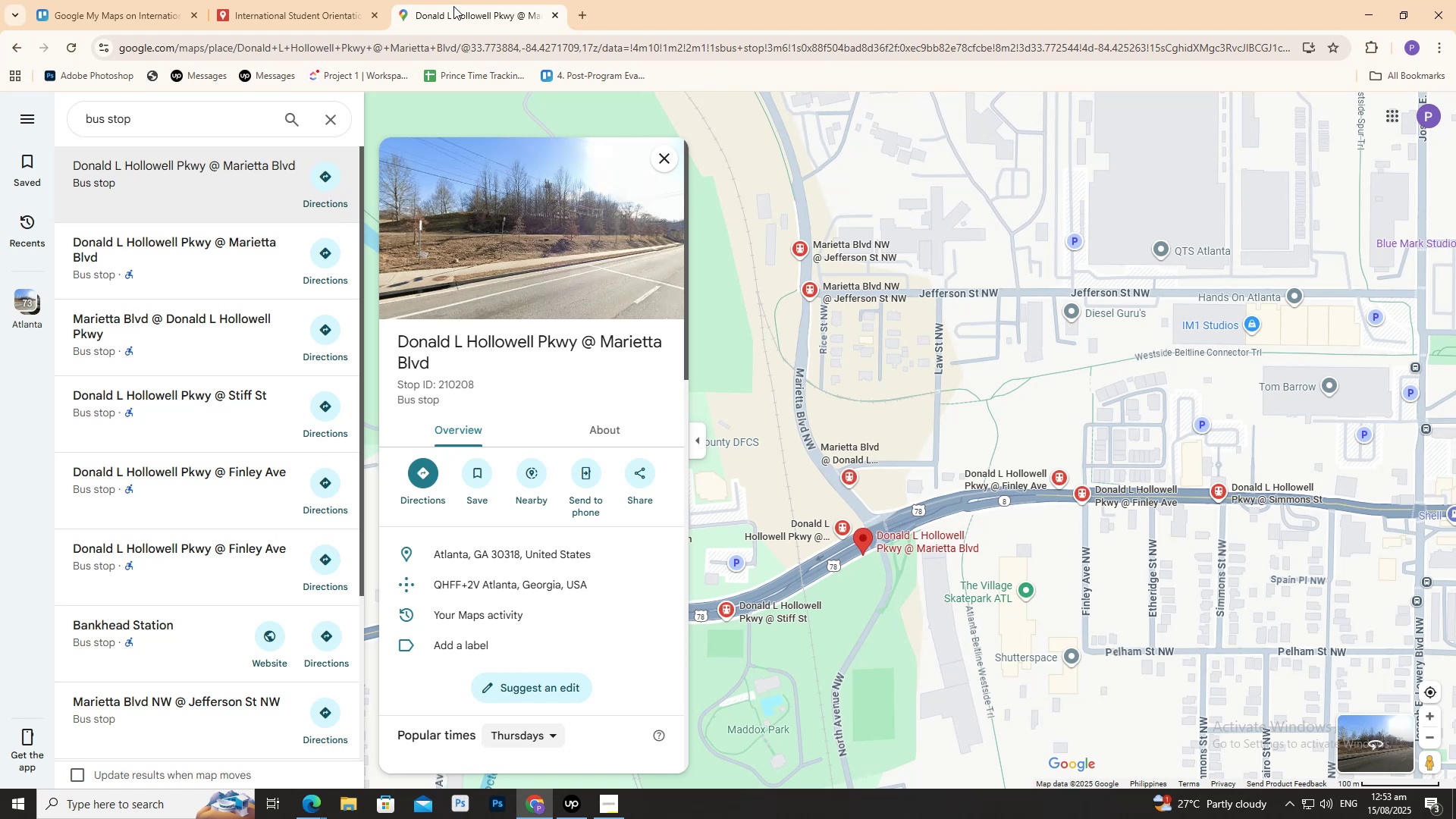 
wait(9.73)
 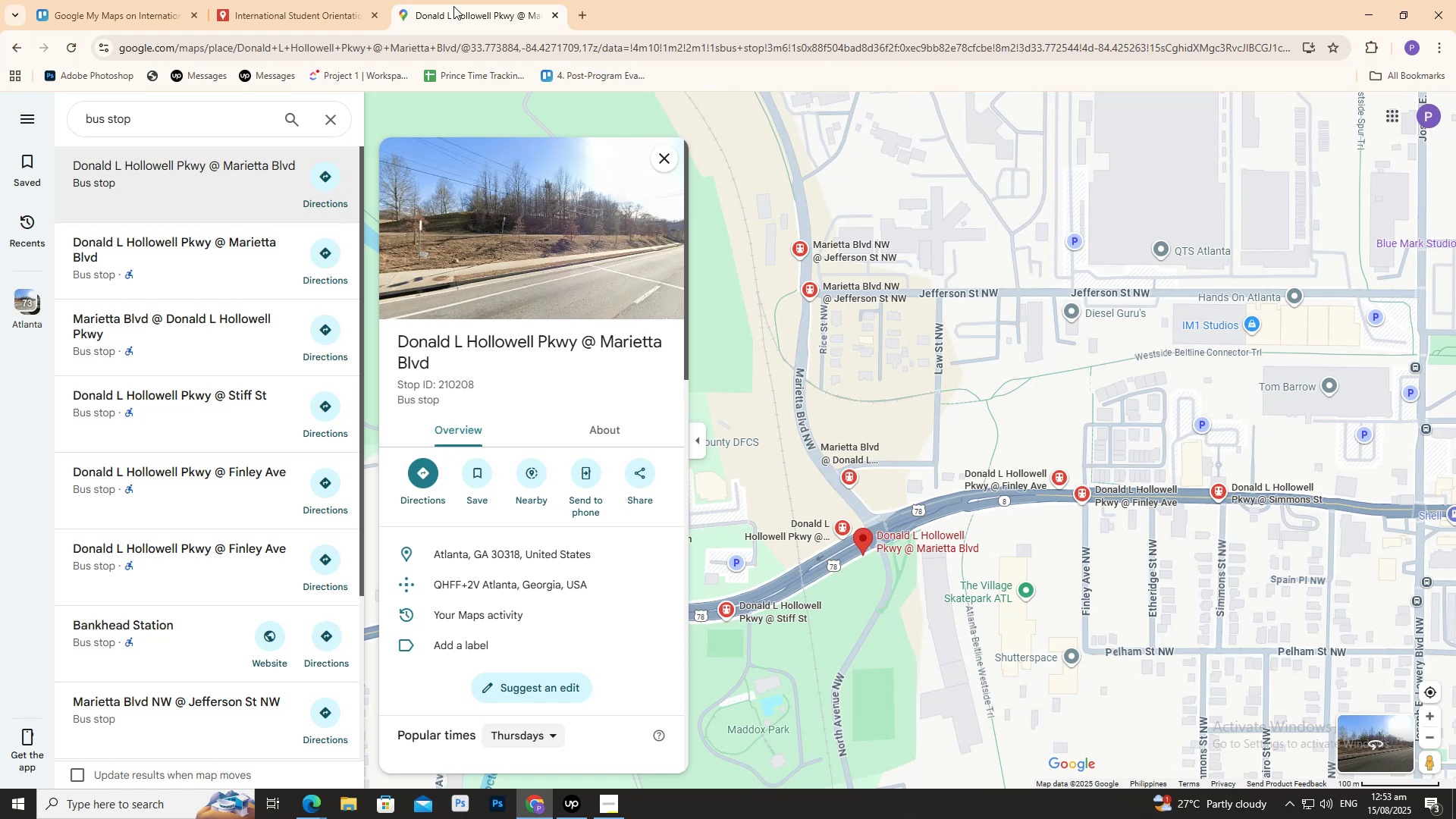 
left_click([245, 0])
 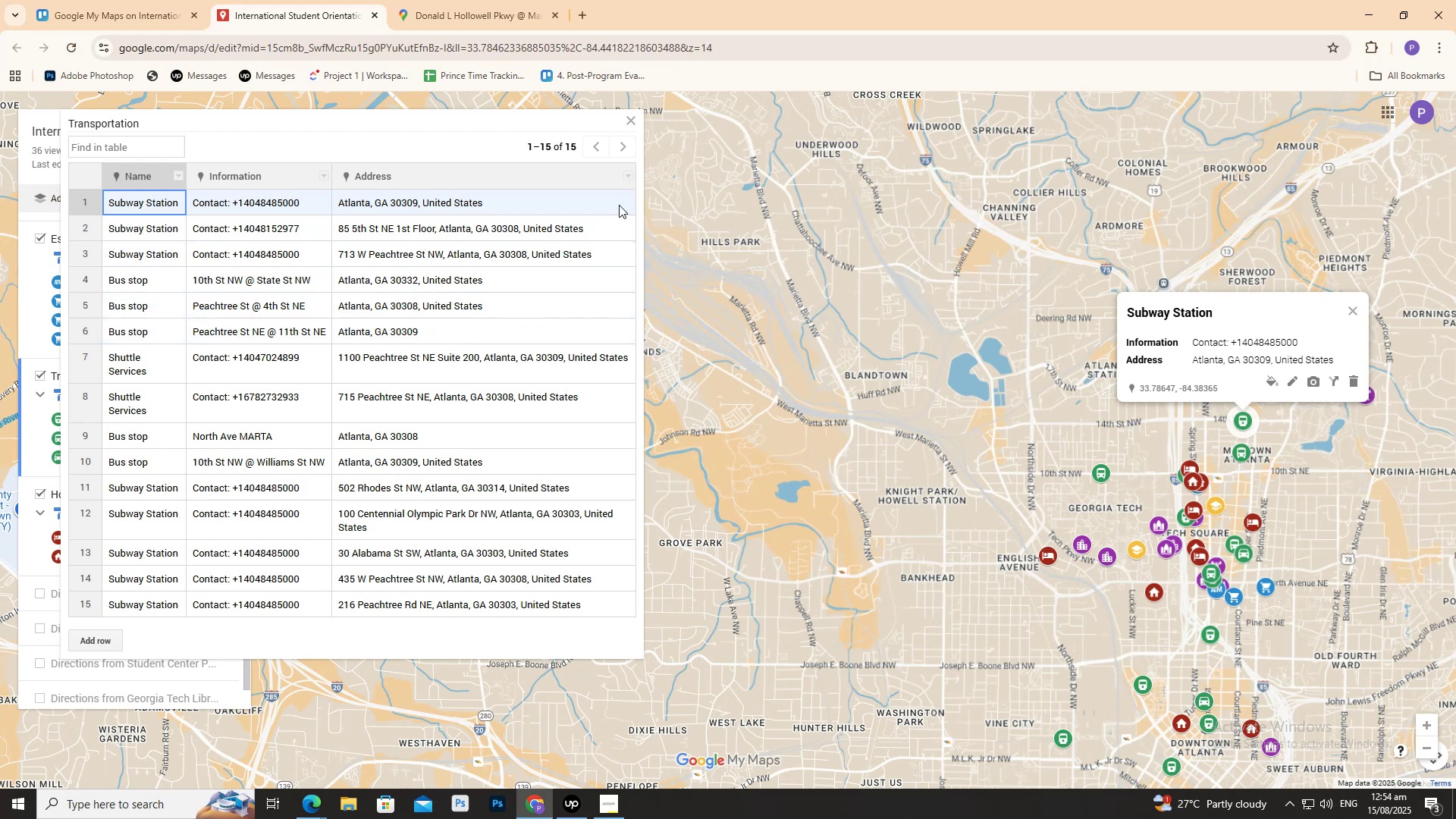 
wait(7.35)
 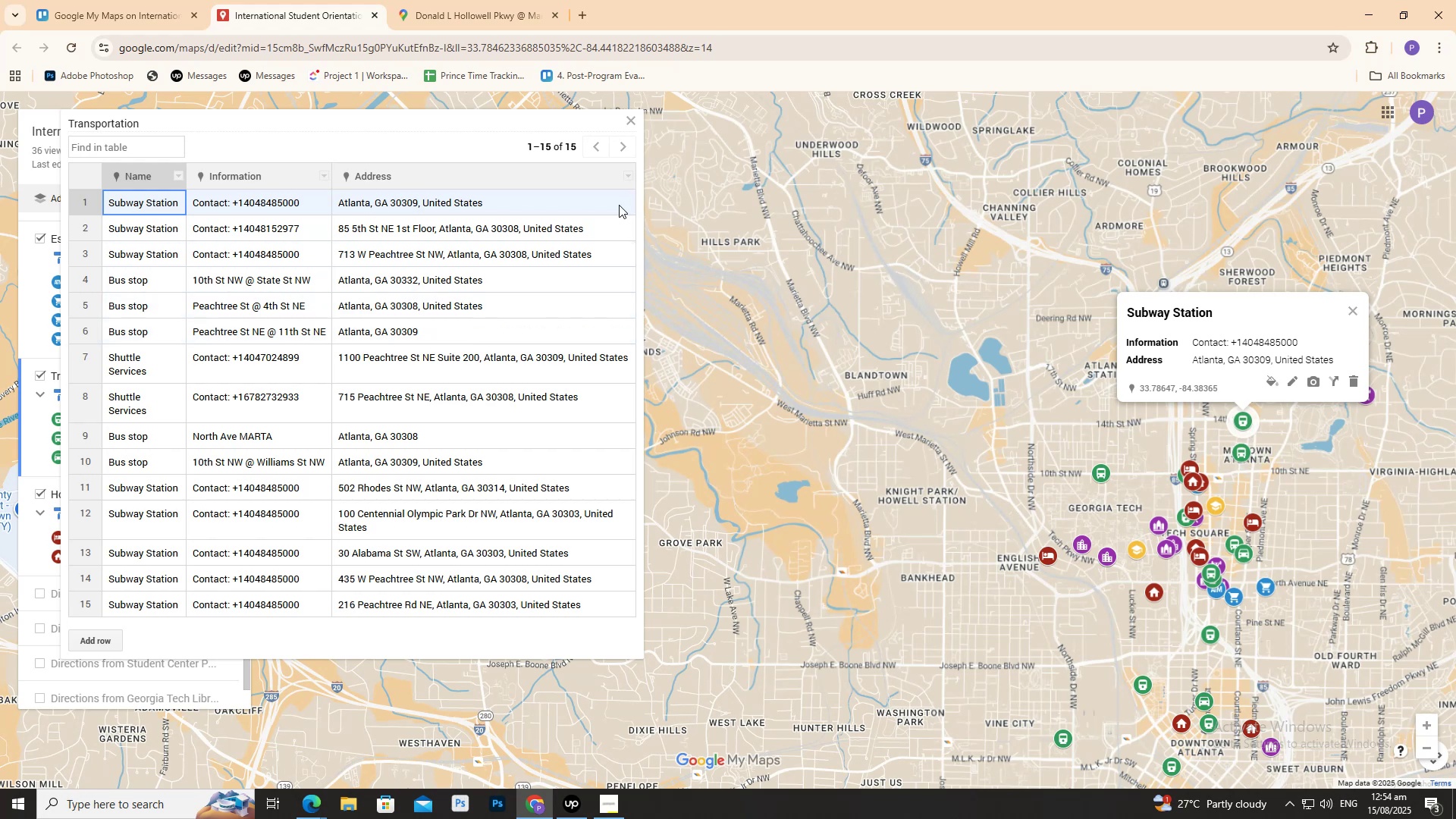 
scroll: coordinate [511, 614], scroll_direction: down, amount: 5.0
 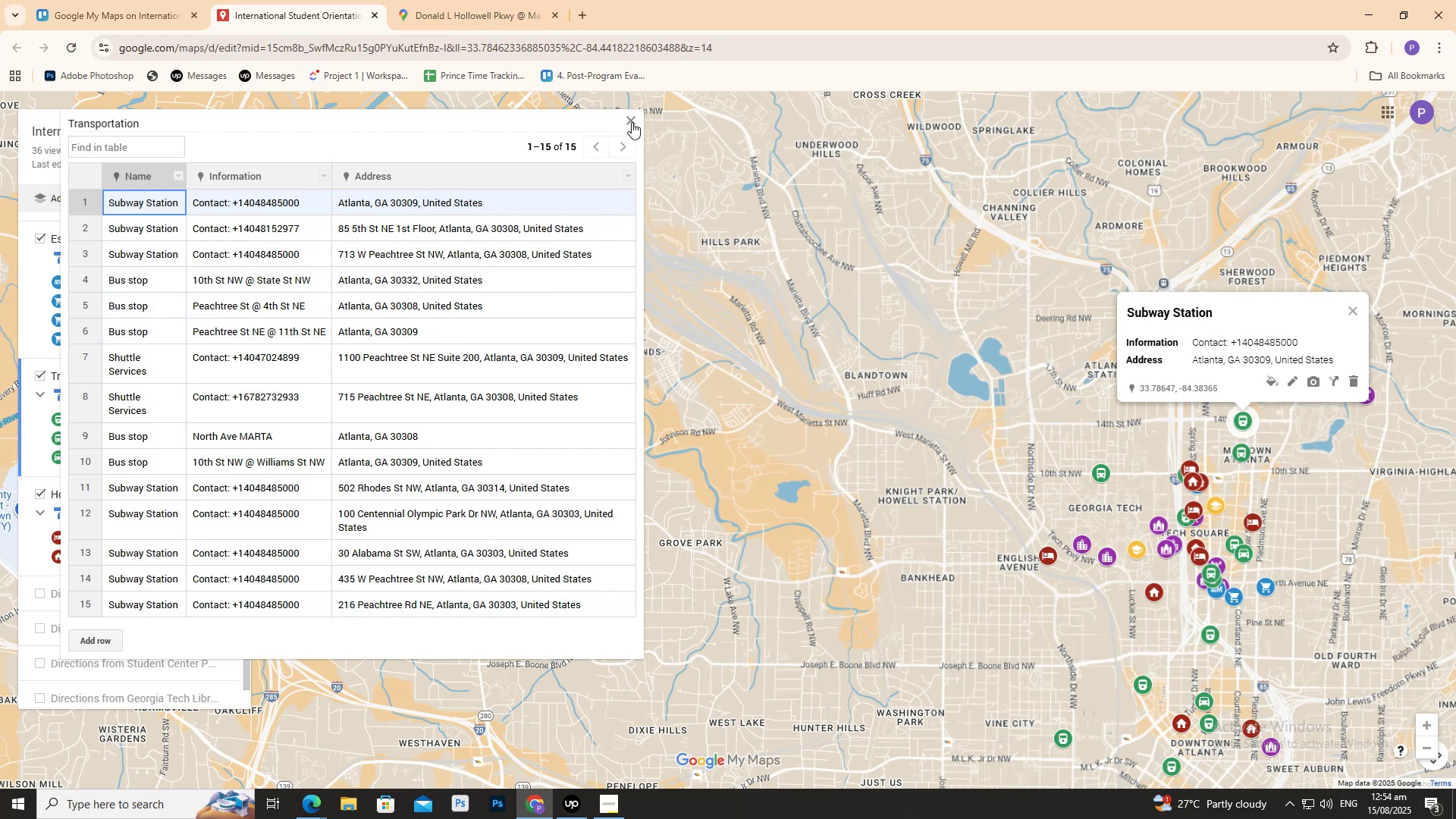 
left_click([632, 121])
 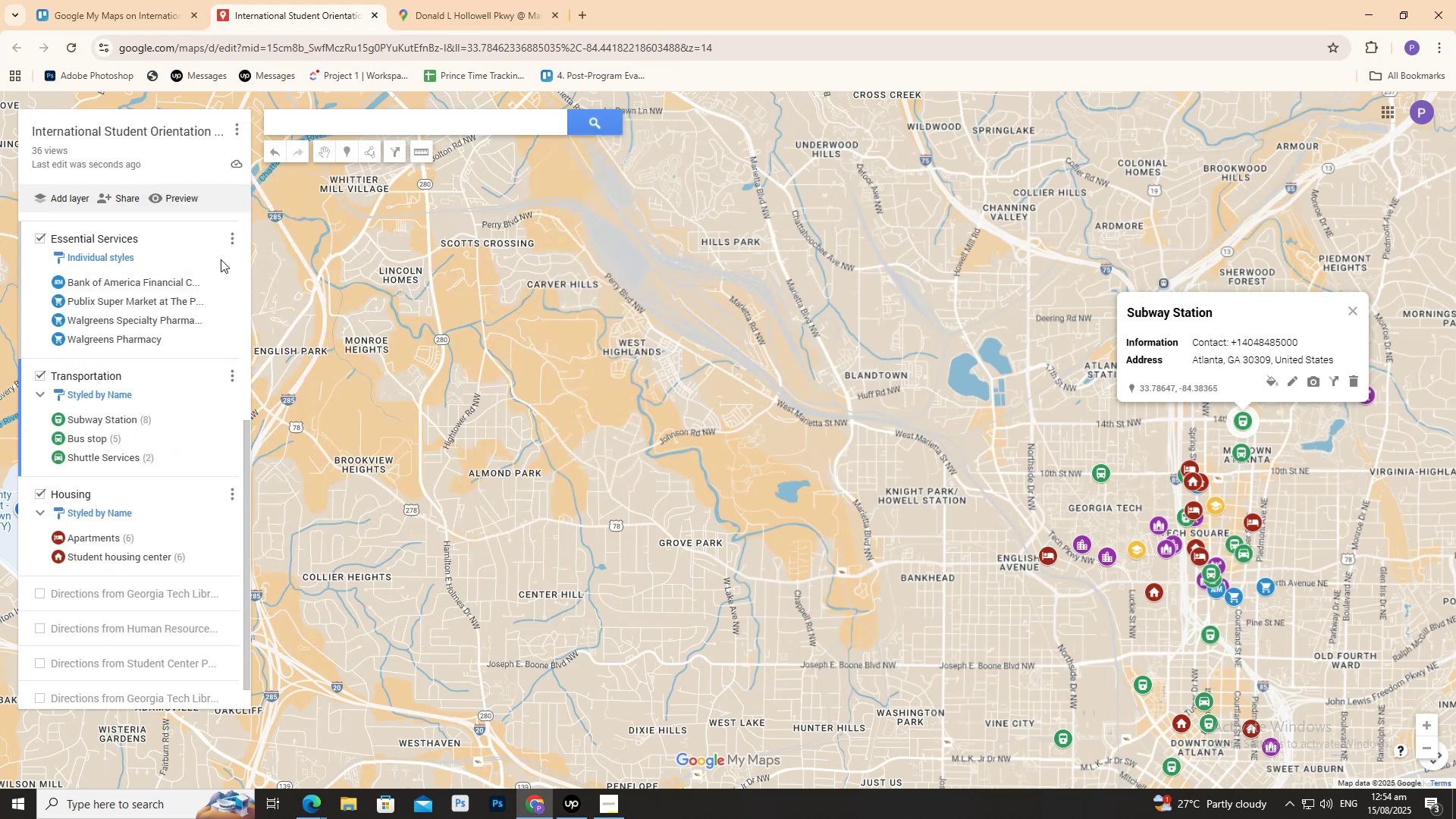 
left_click([234, 241])
 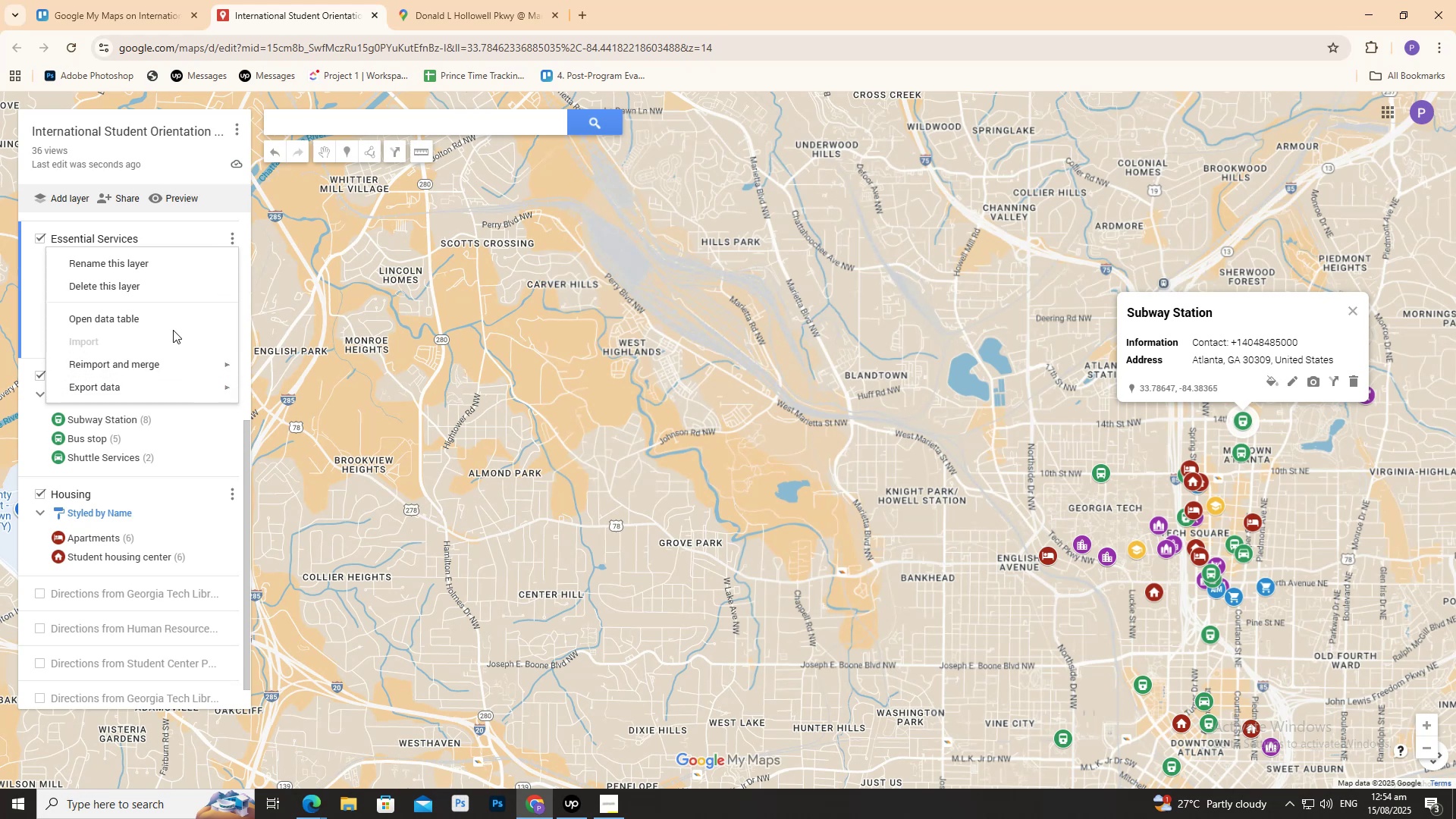 
left_click([175, 314])
 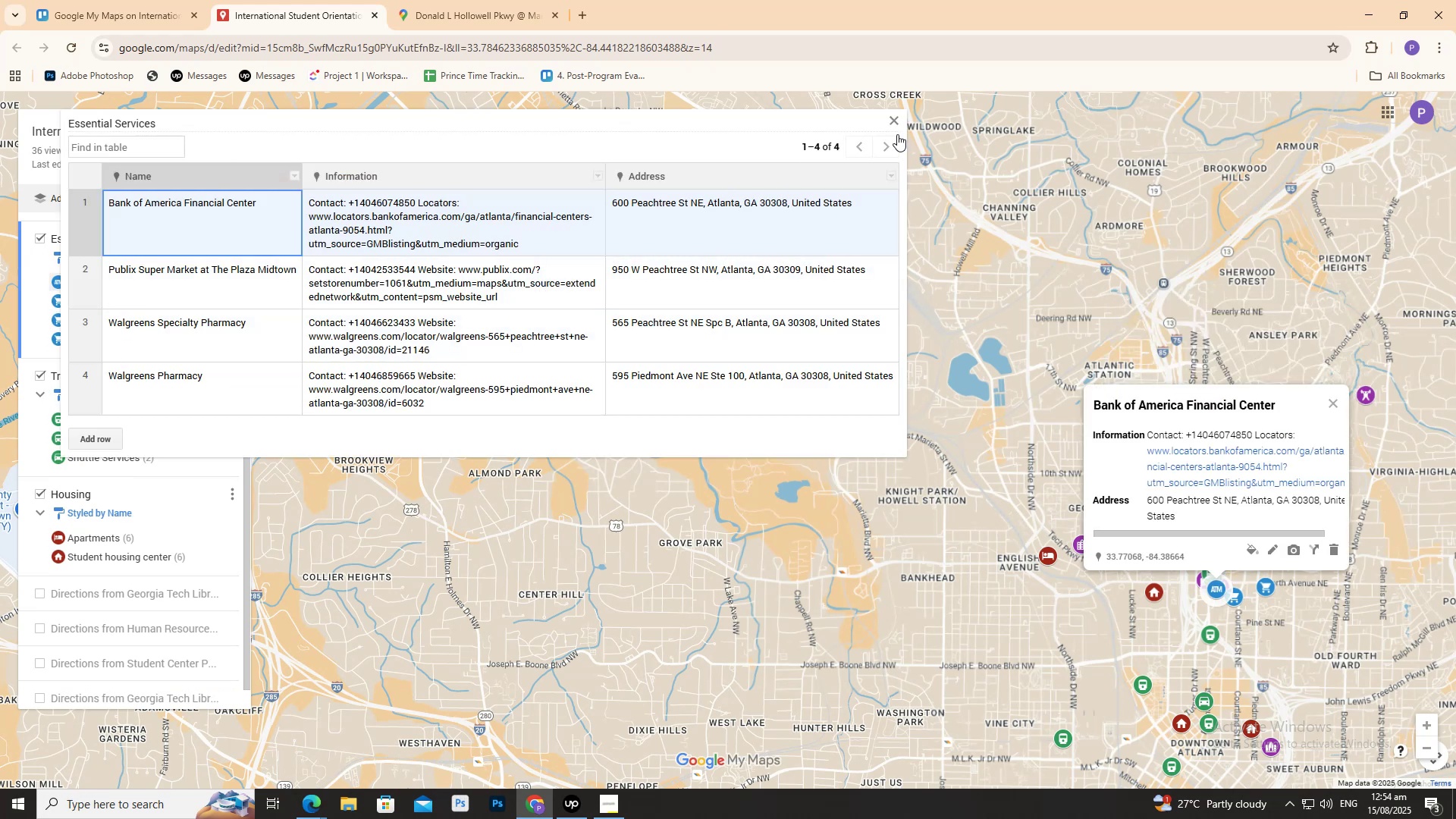 
left_click([894, 121])
 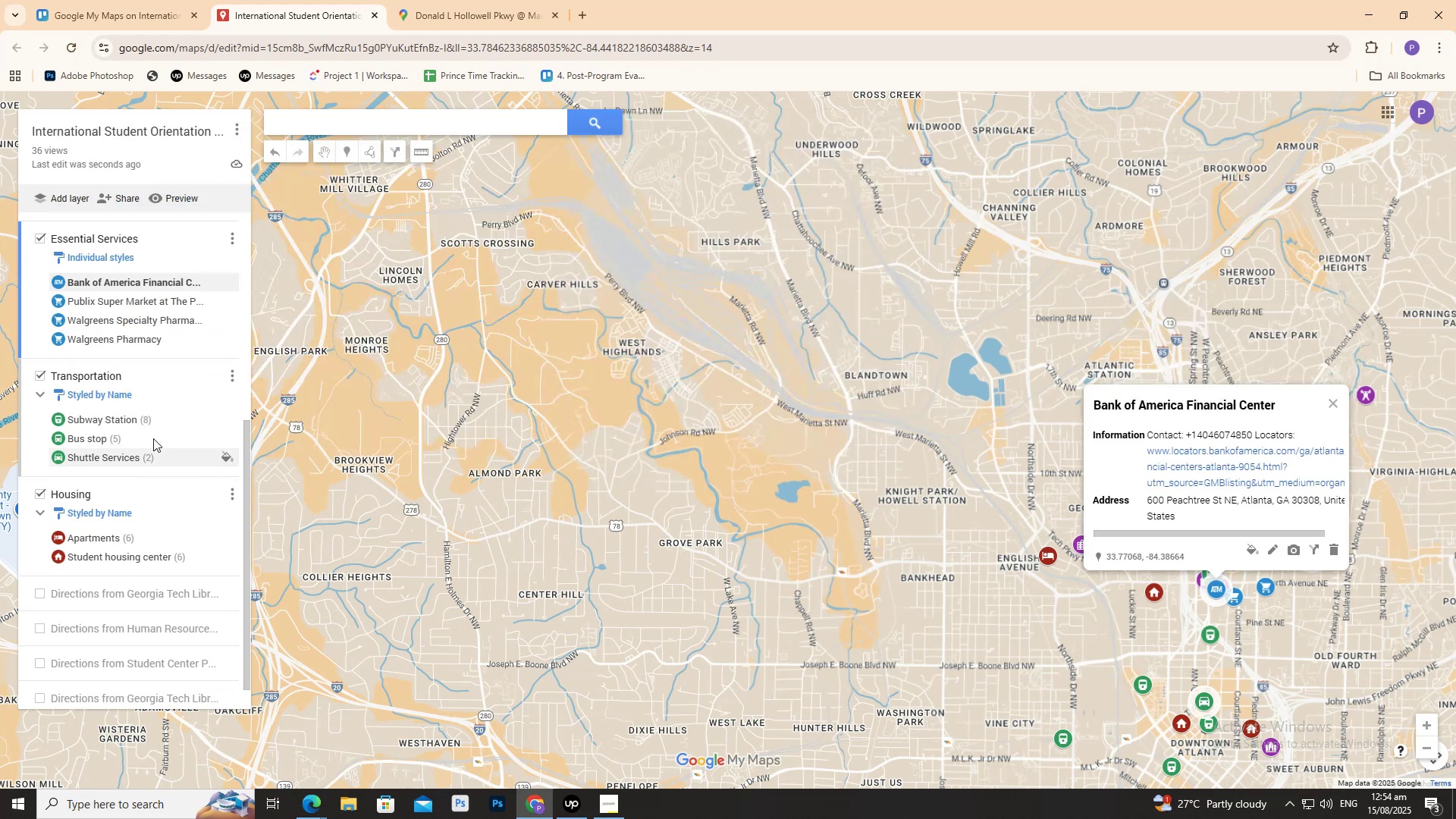 
scroll: coordinate [153, 361], scroll_direction: up, amount: 5.0
 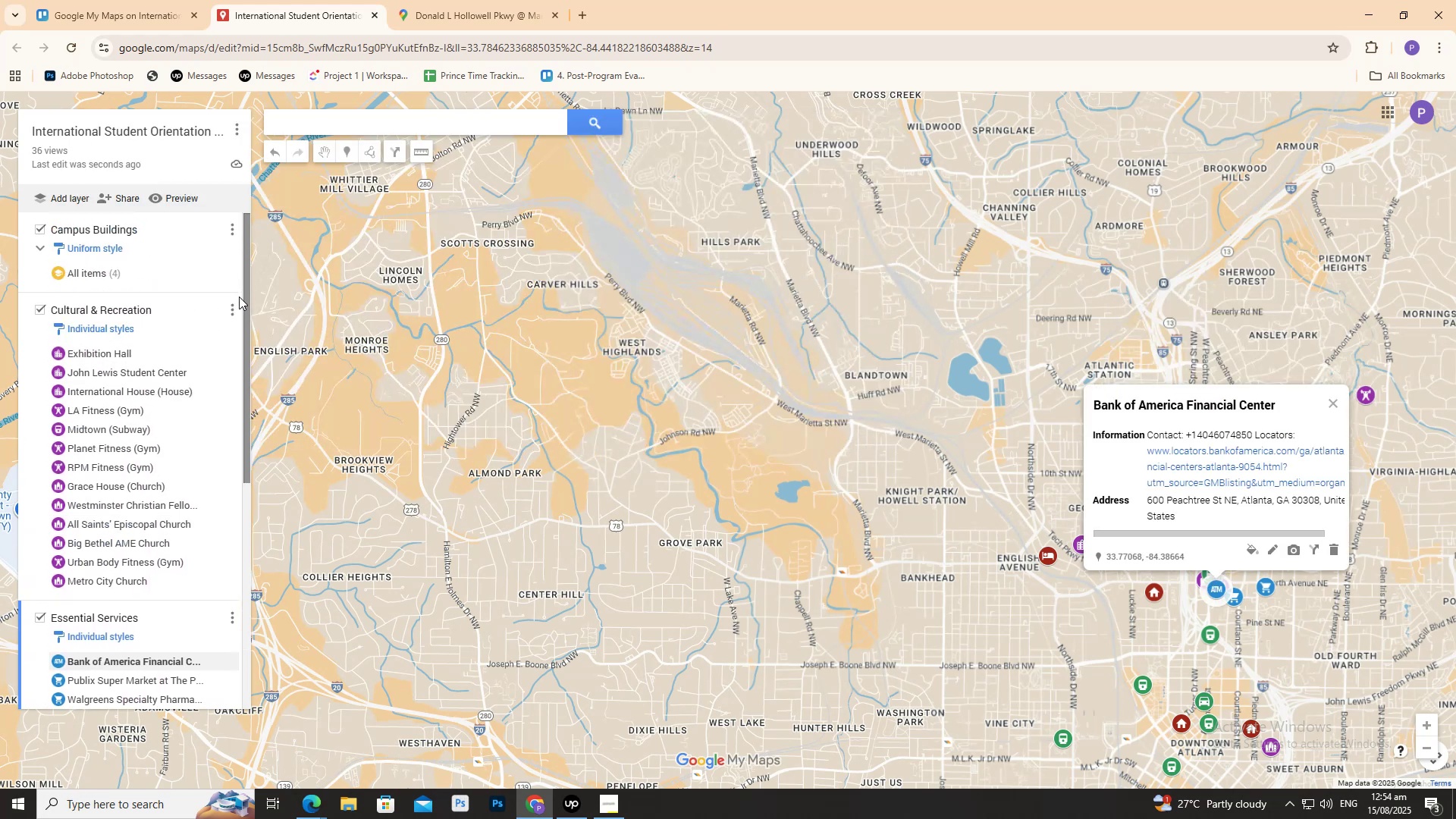 
mouse_move([218, 335])
 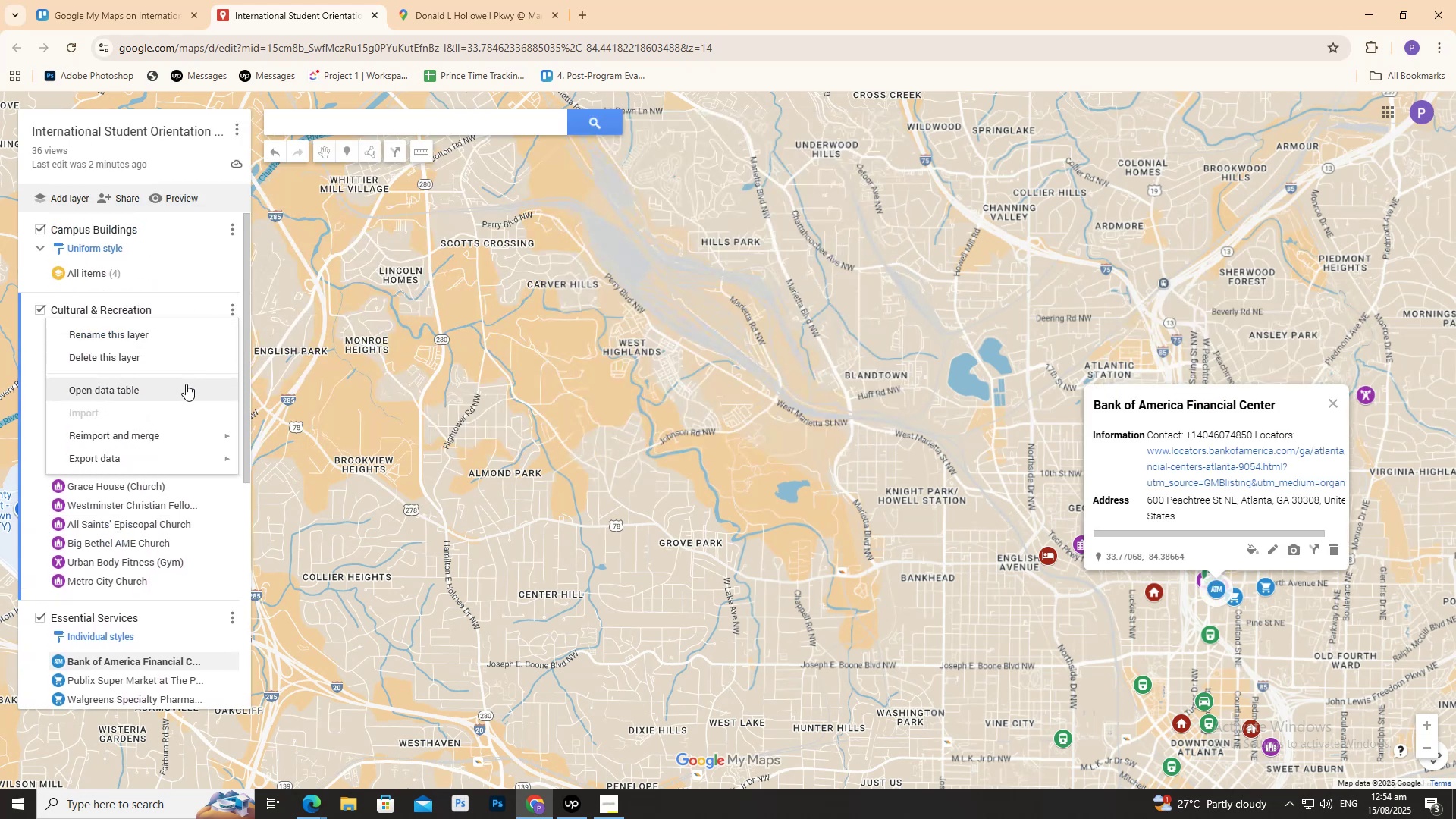 
left_click([186, 384])
 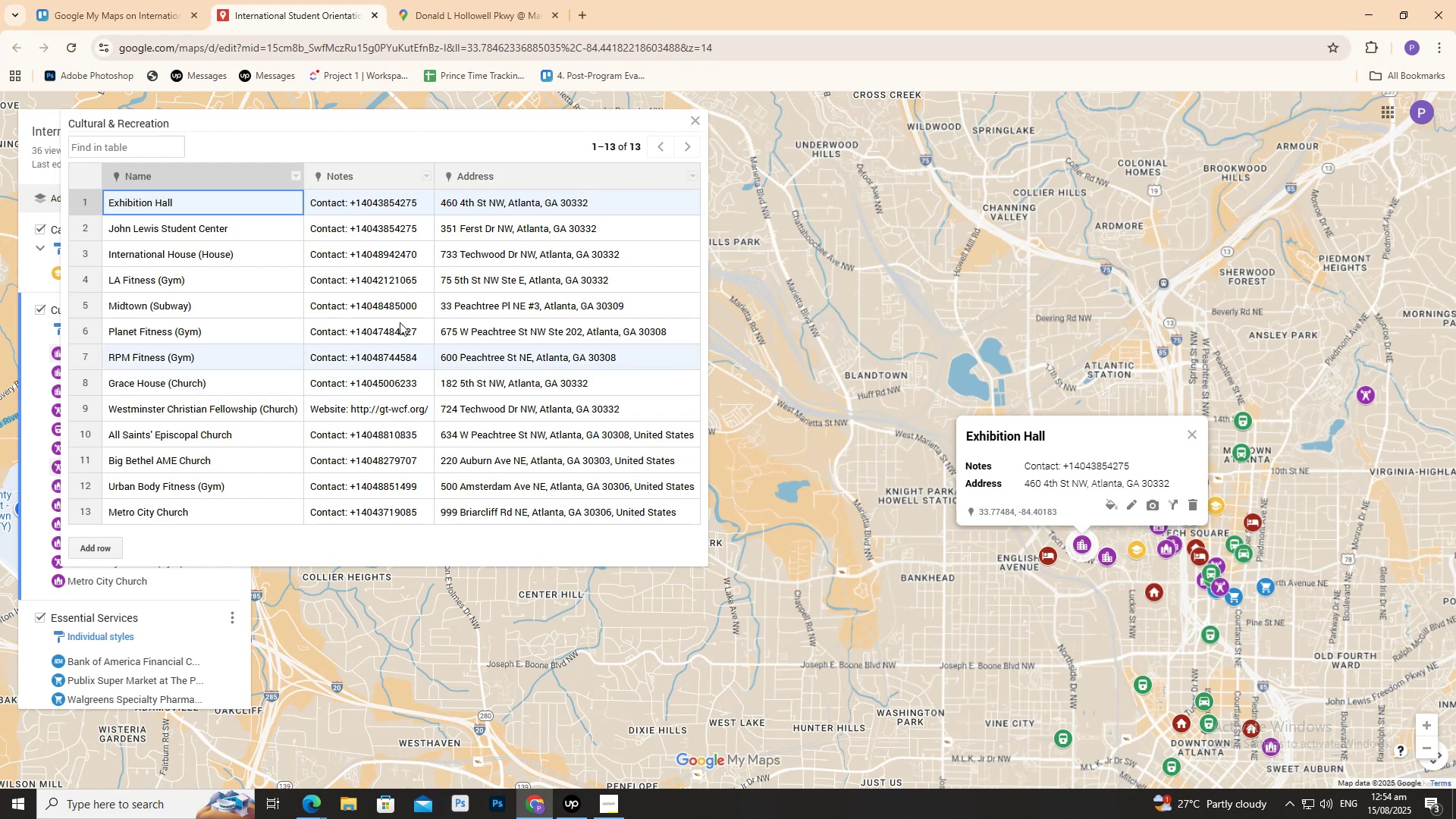 
left_click([436, 8])
 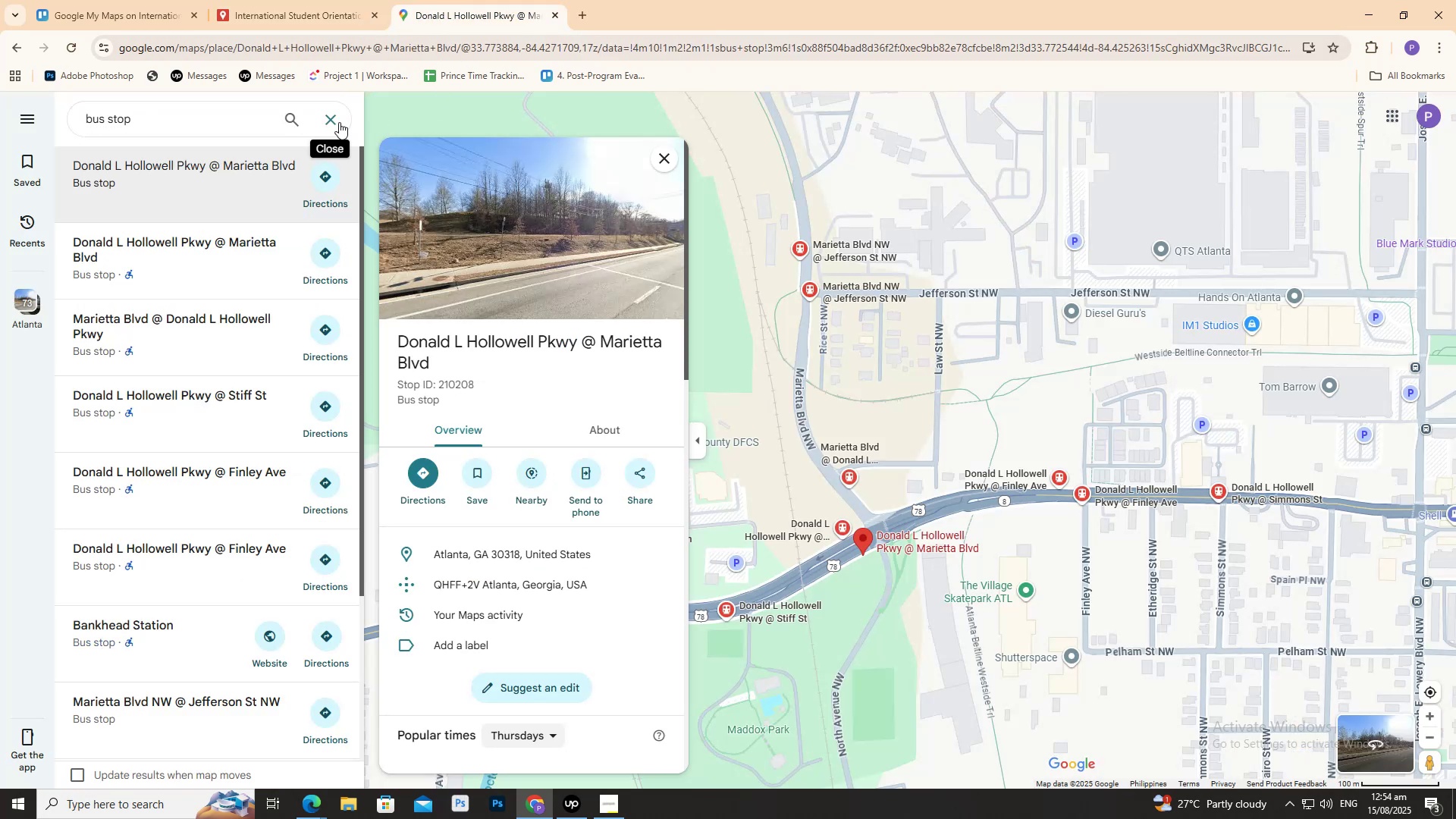 
left_click([336, 118])
 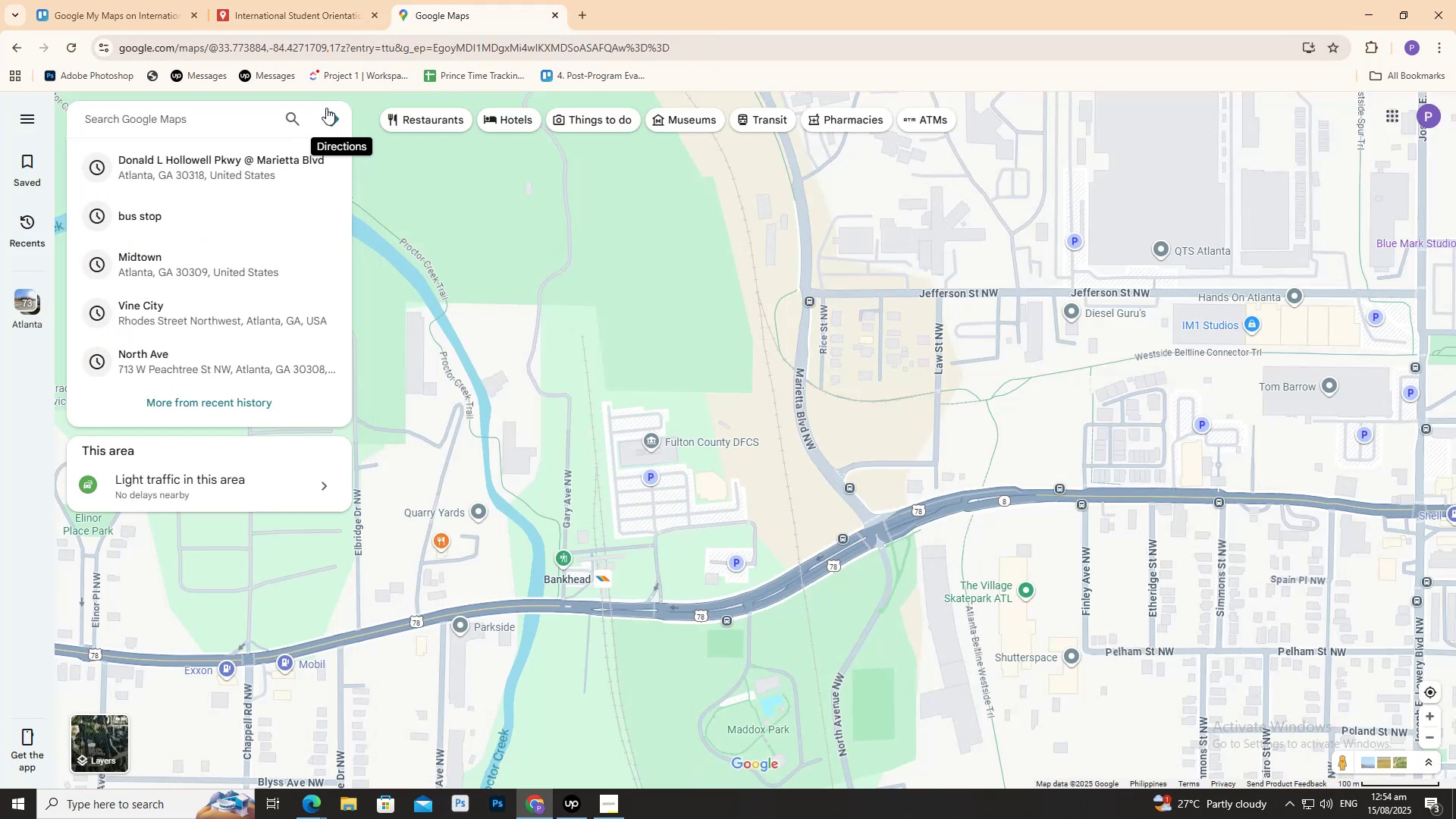 
type(gym)
 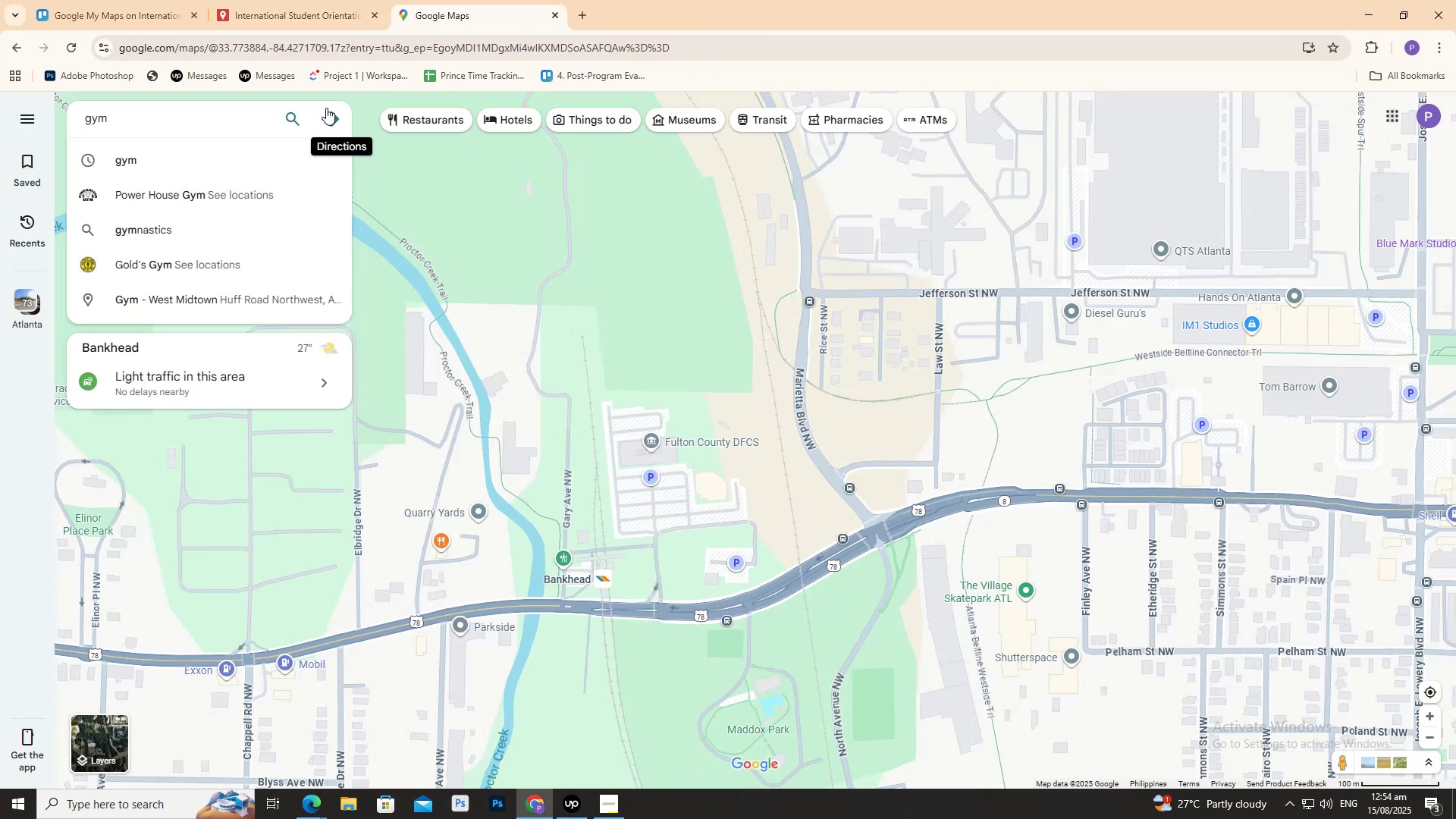 
key(Enter)
 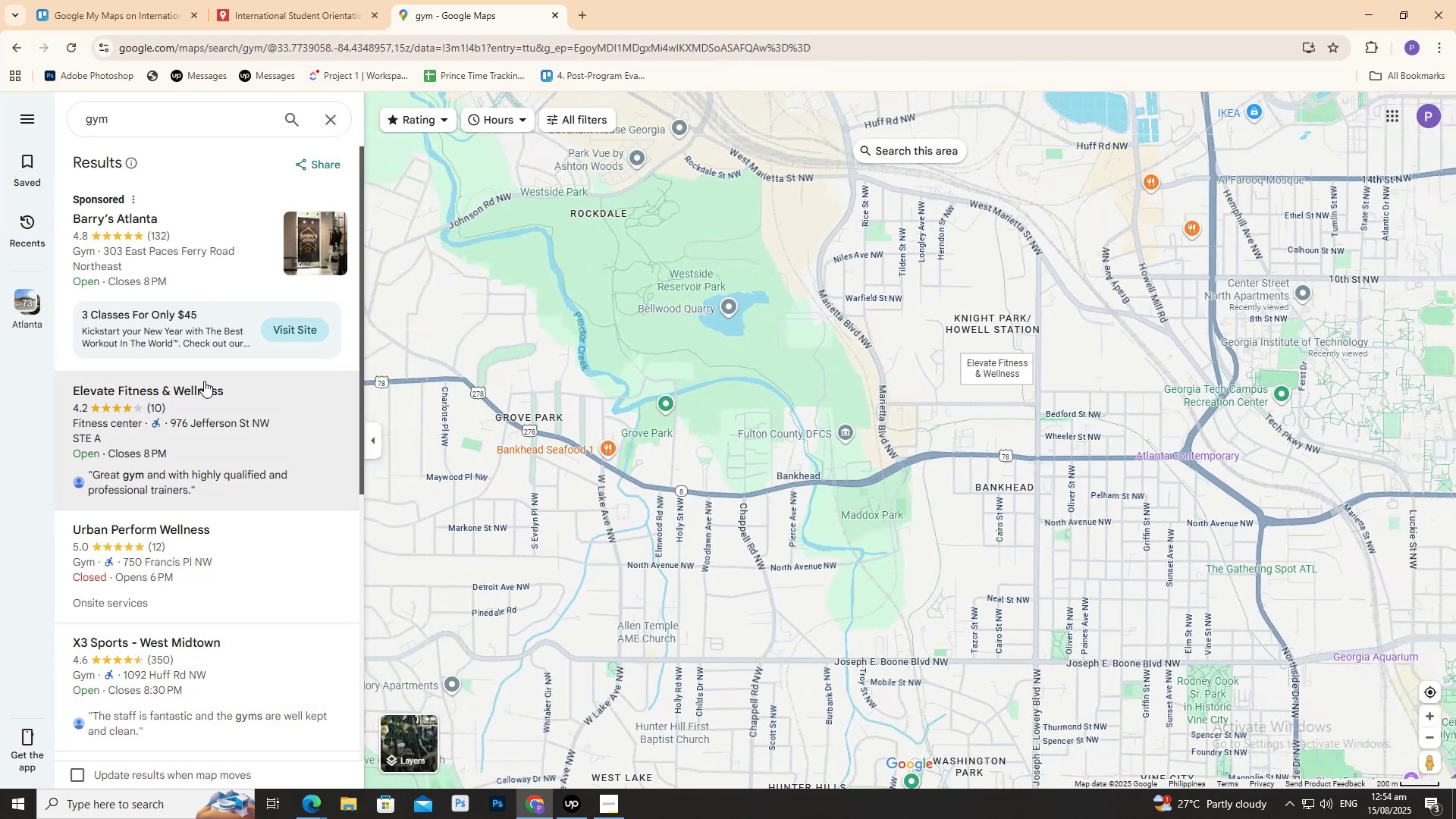 
left_click([212, 262])
 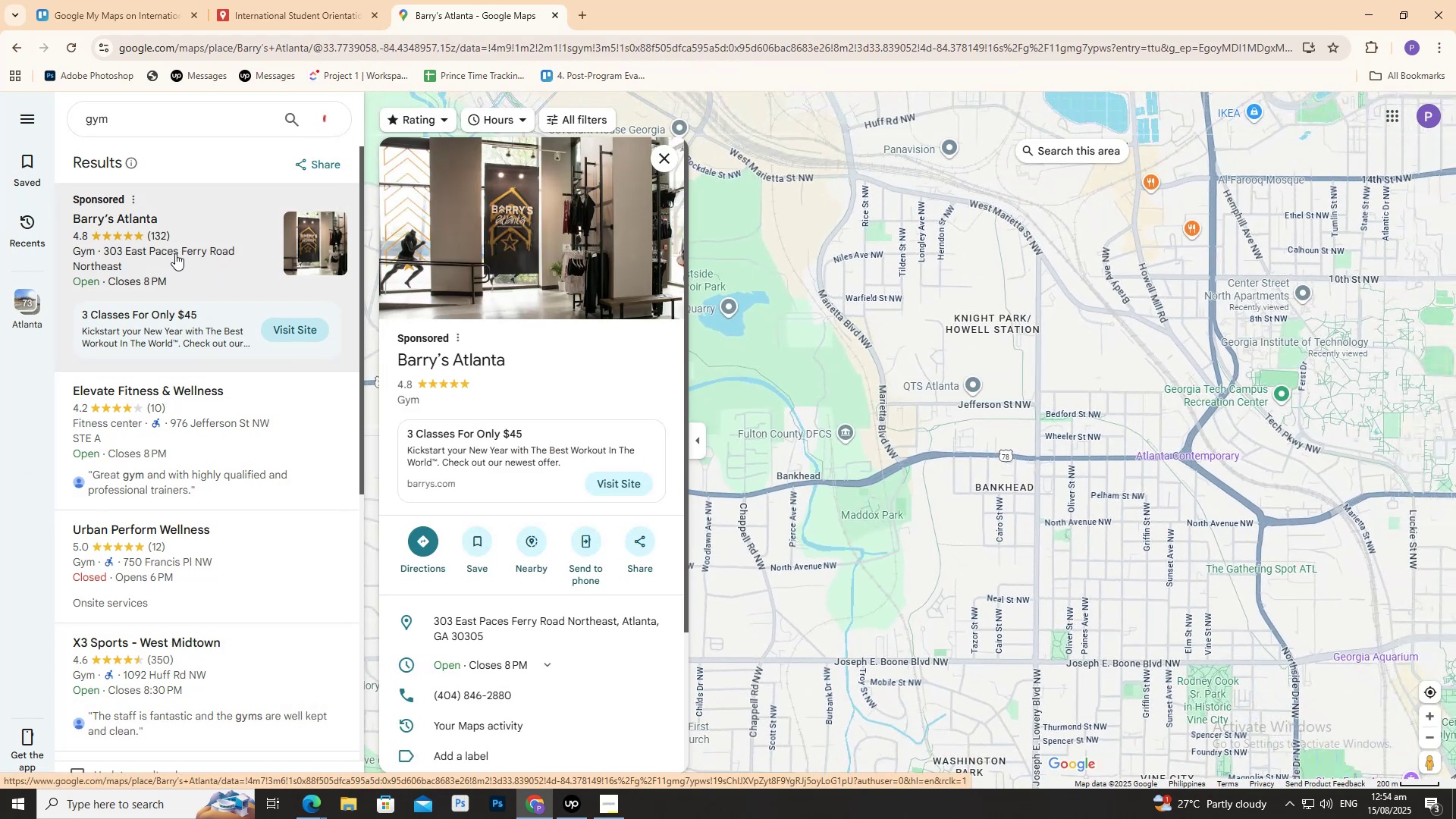 
left_click_drag(start_coordinate=[132, 516], to_coordinate=[45, 651])
 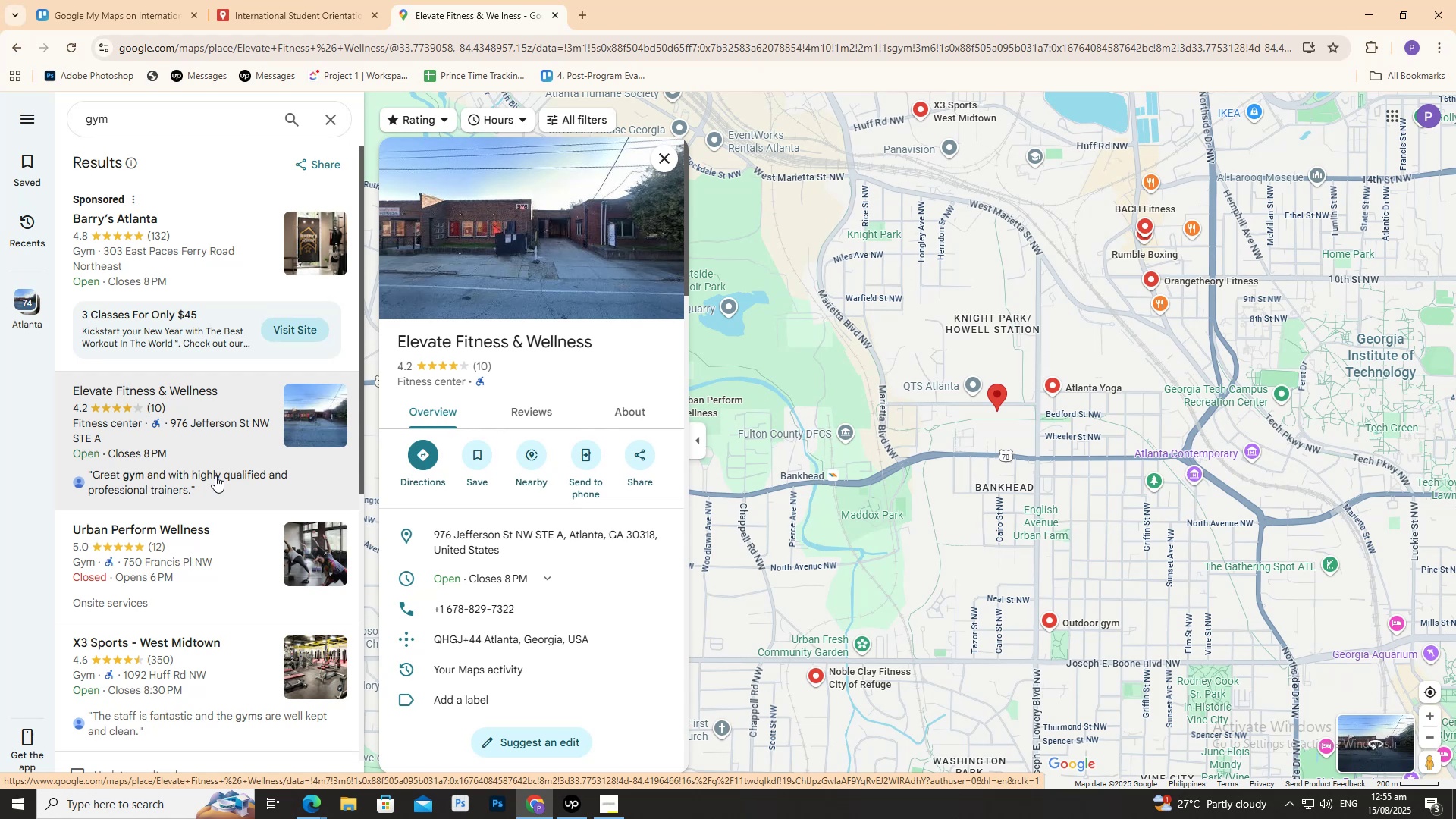 
wait(35.16)
 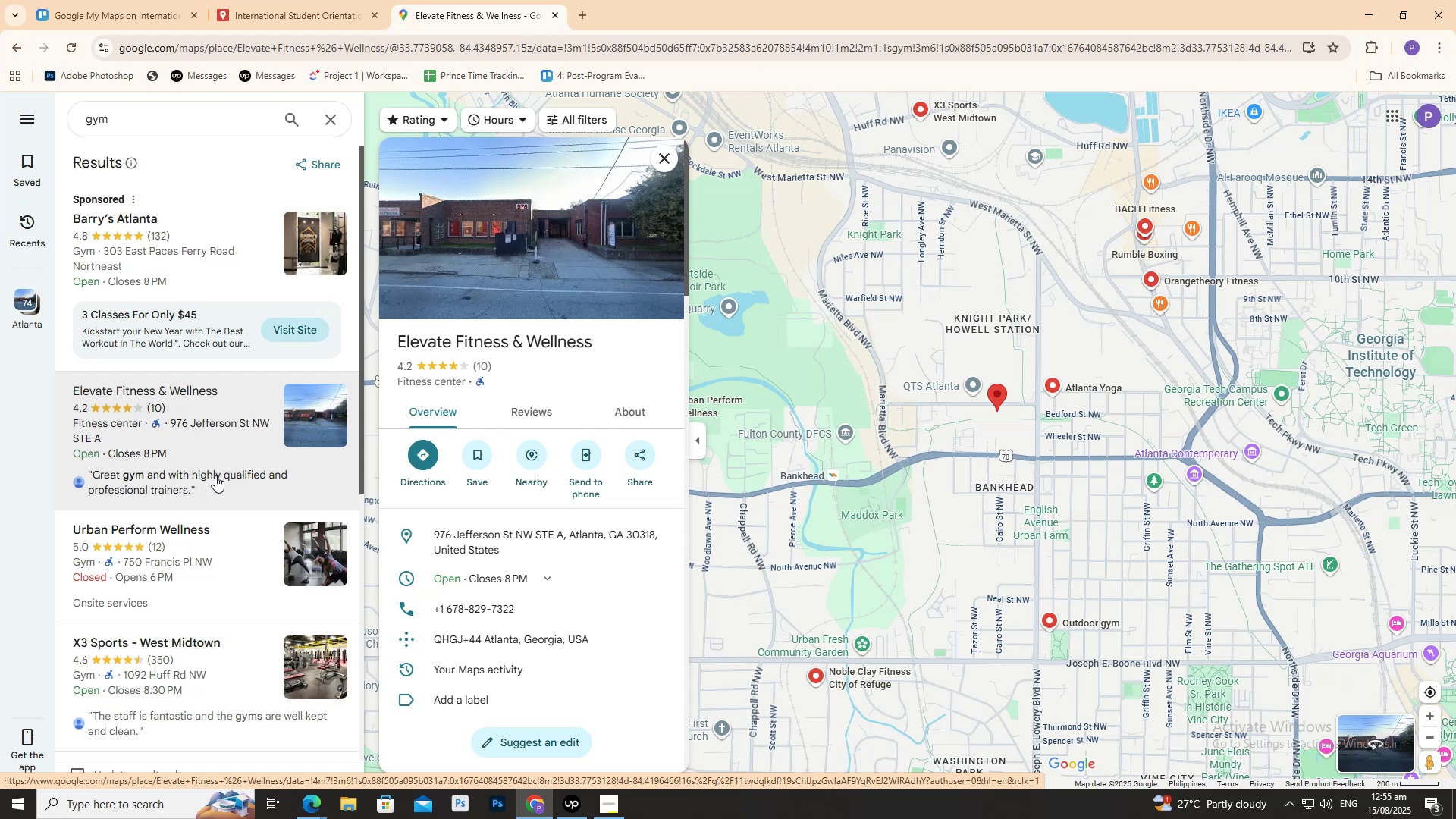 
left_click([297, 11])
 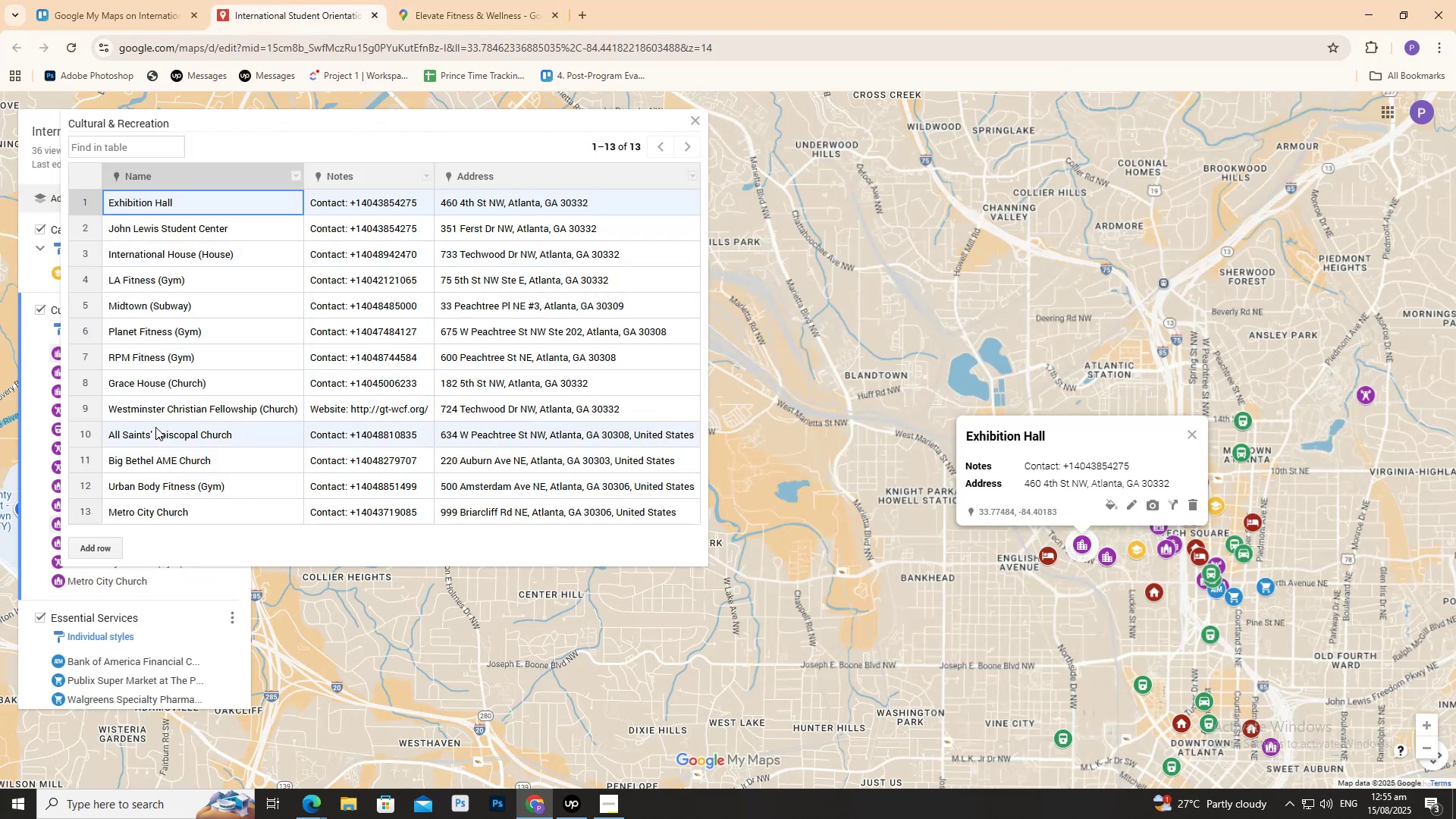 
scroll: coordinate [212, 493], scroll_direction: down, amount: 2.0
 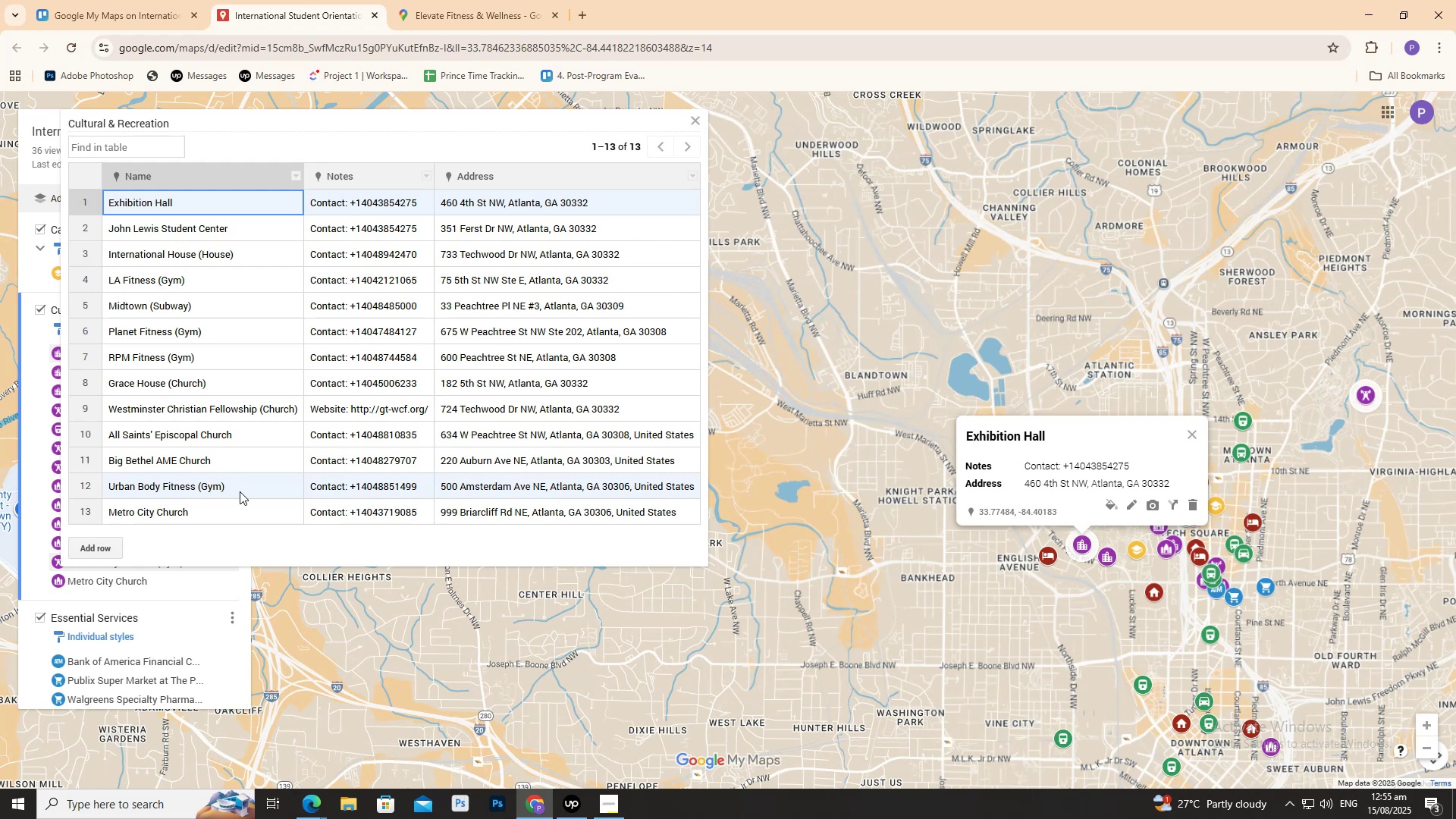 
wait(15.57)
 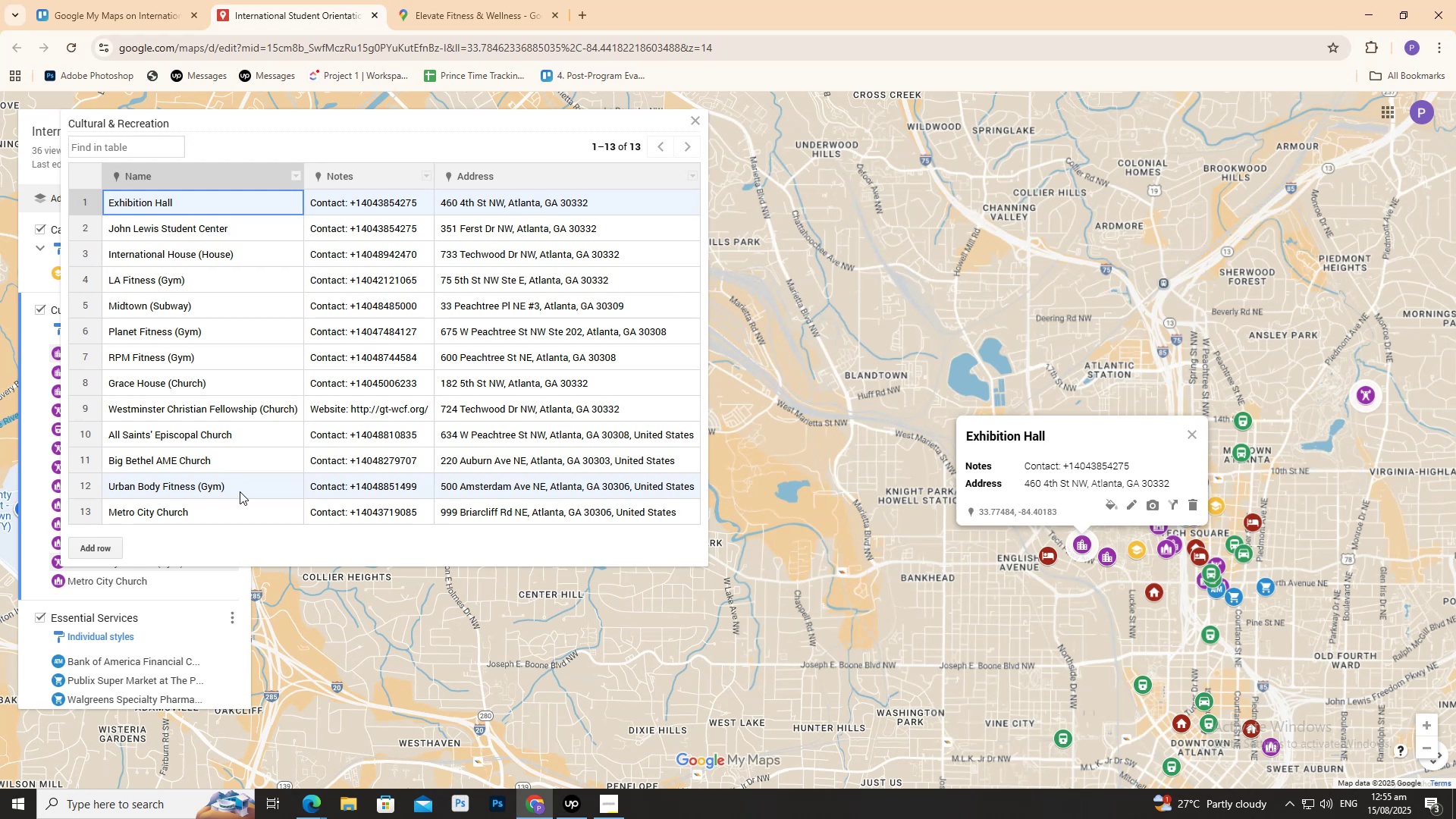 
left_click([494, 0])
 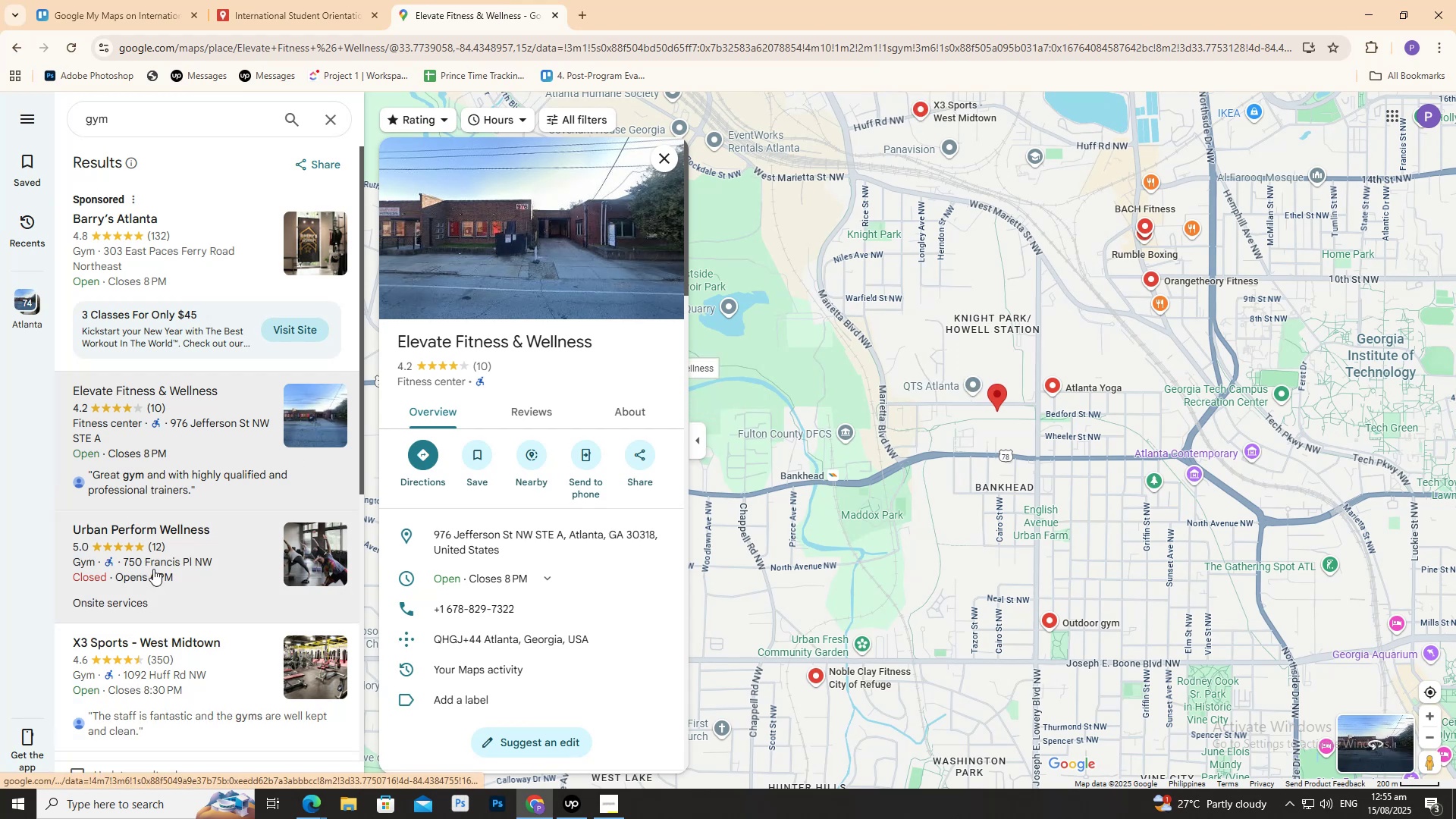 
left_click([161, 562])
 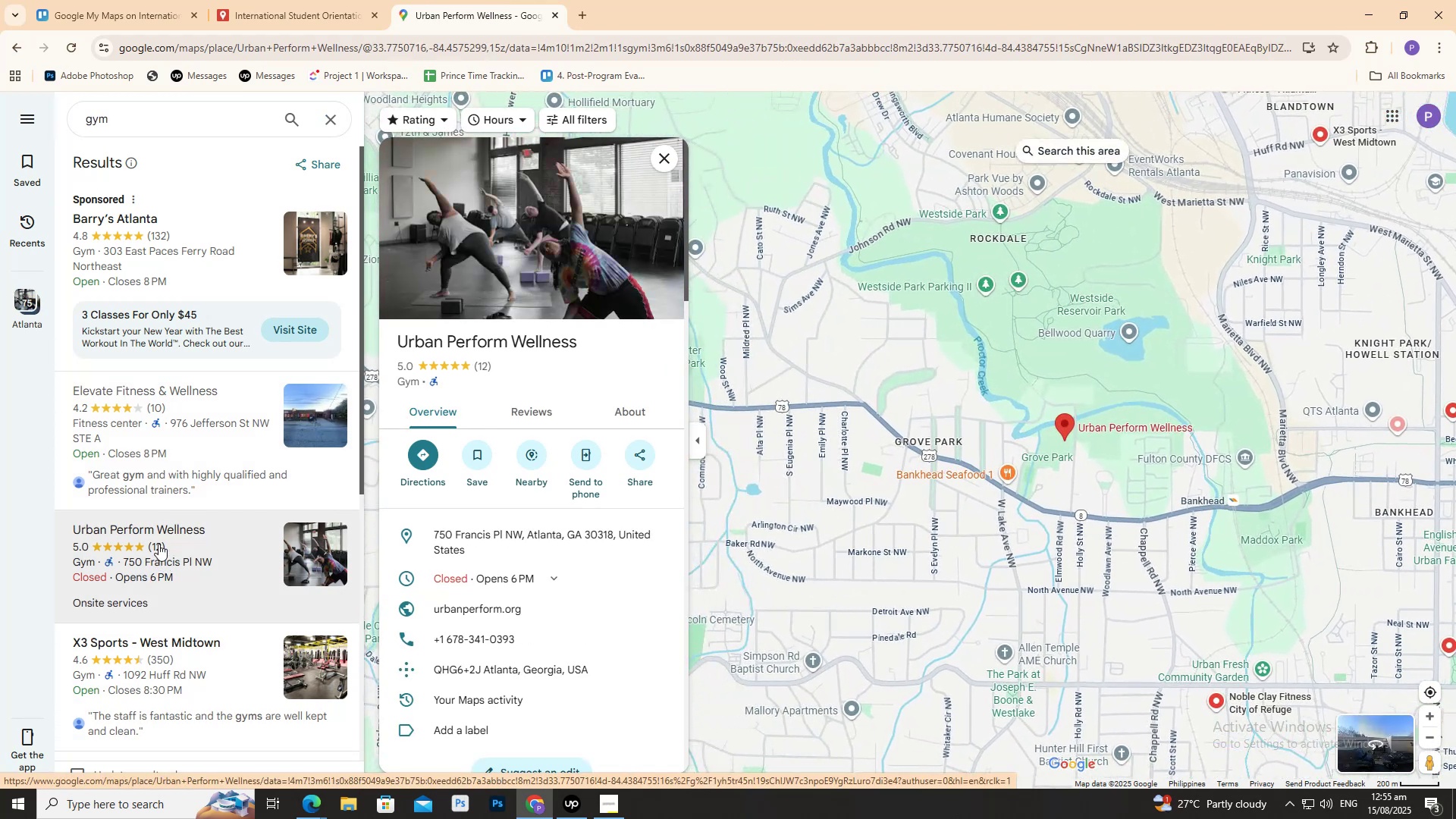 
left_click([147, 425])
 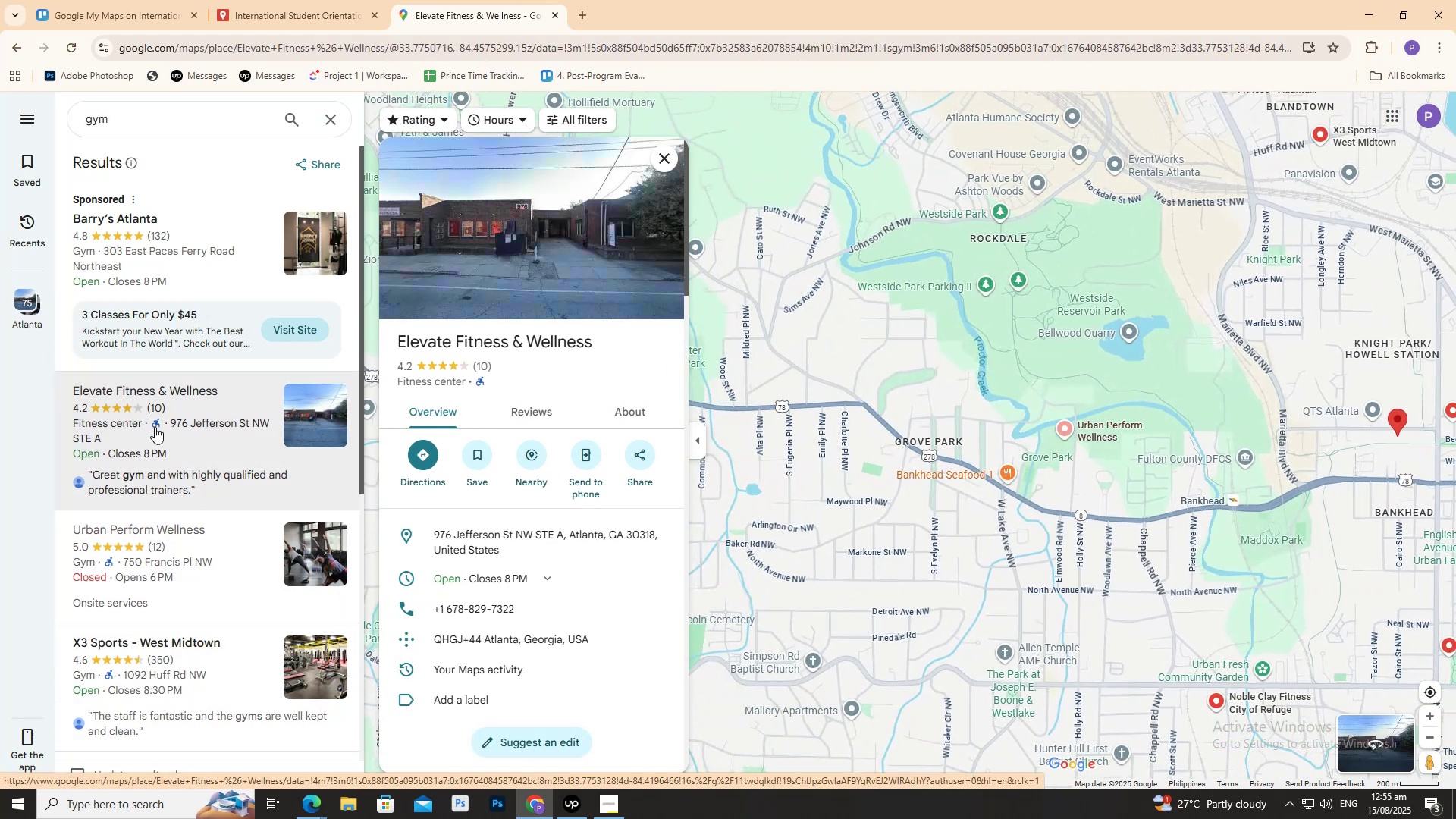 
wait(8.87)
 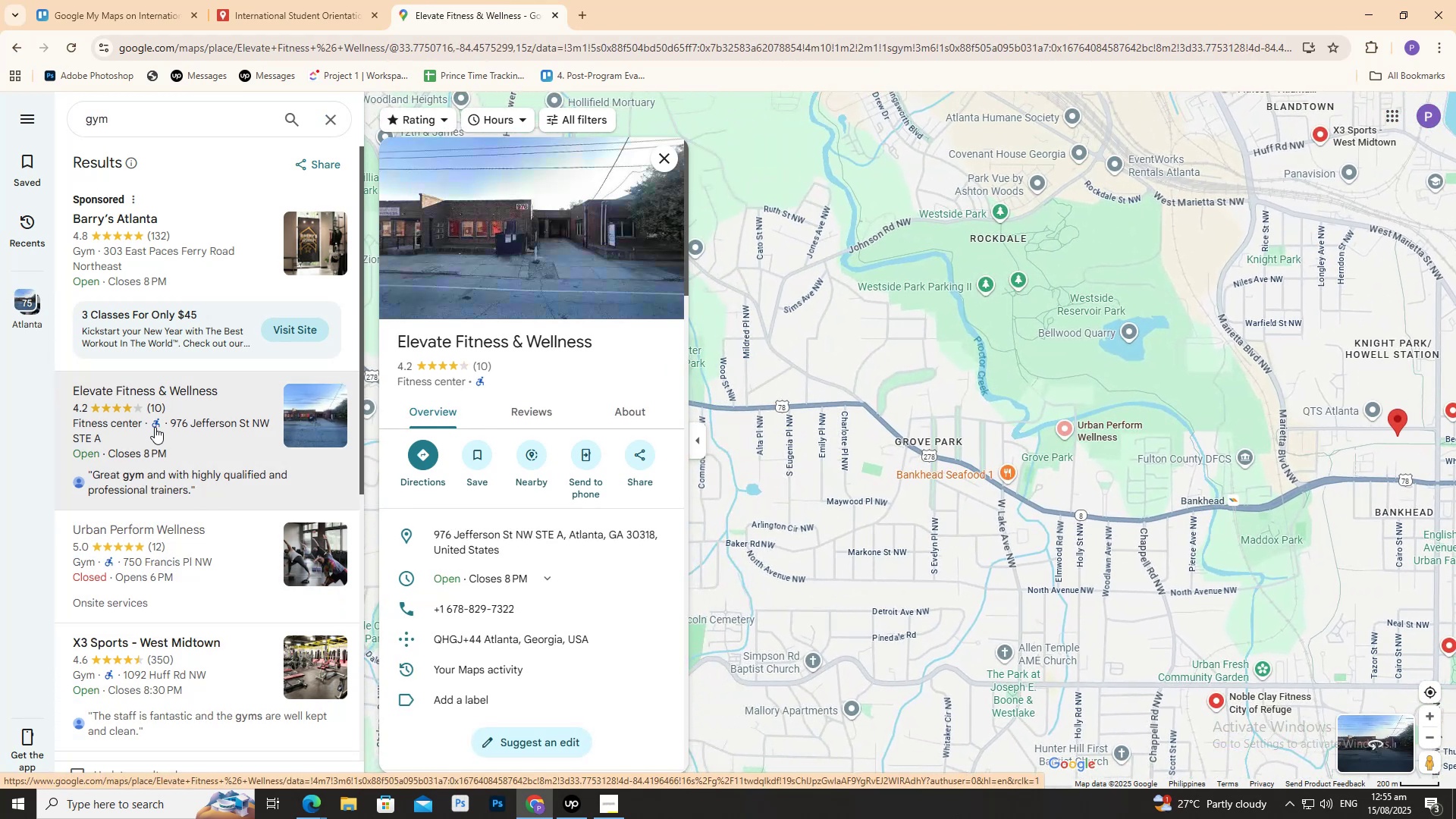 
left_click([244, 0])
 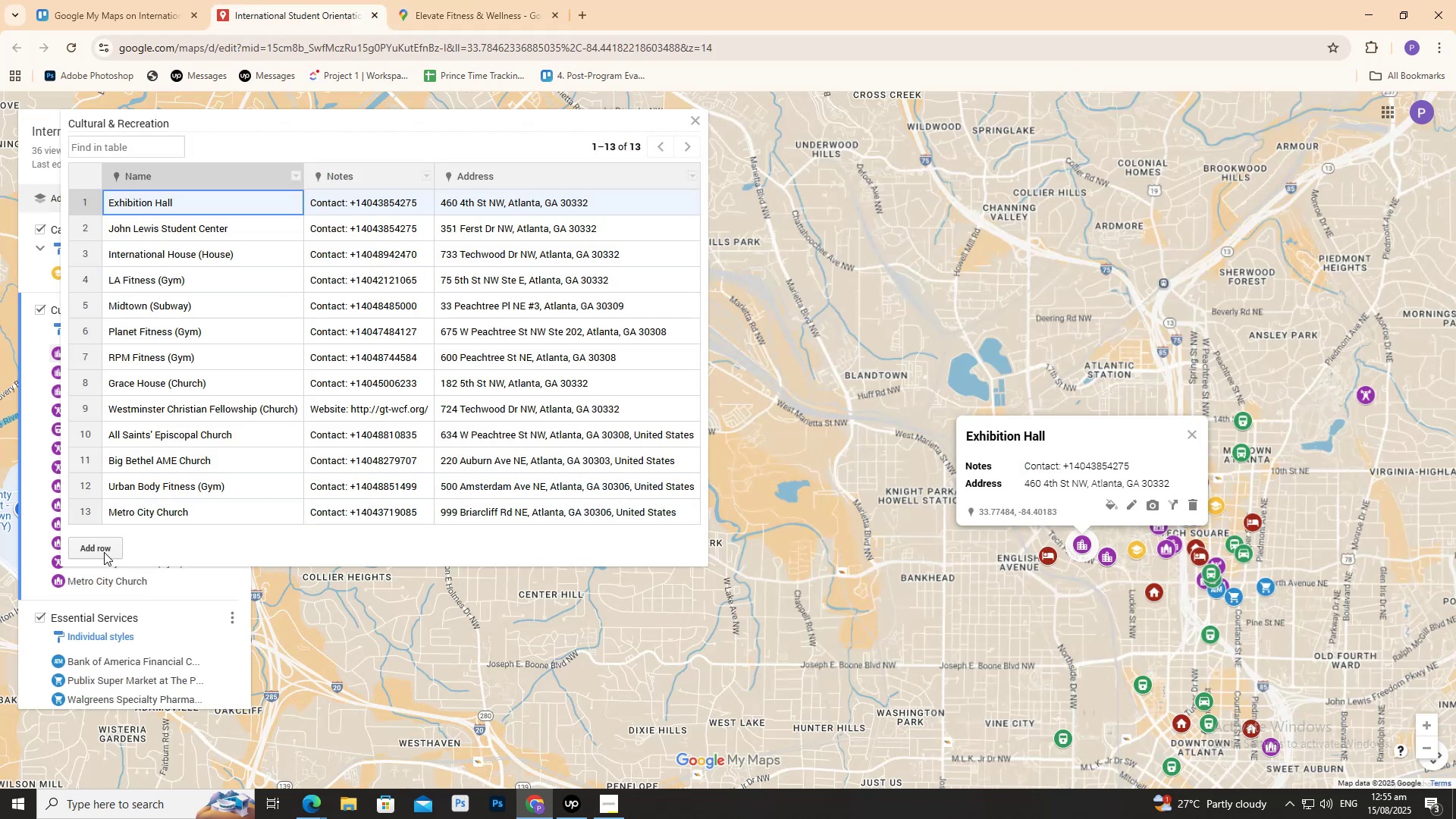 
left_click([102, 546])
 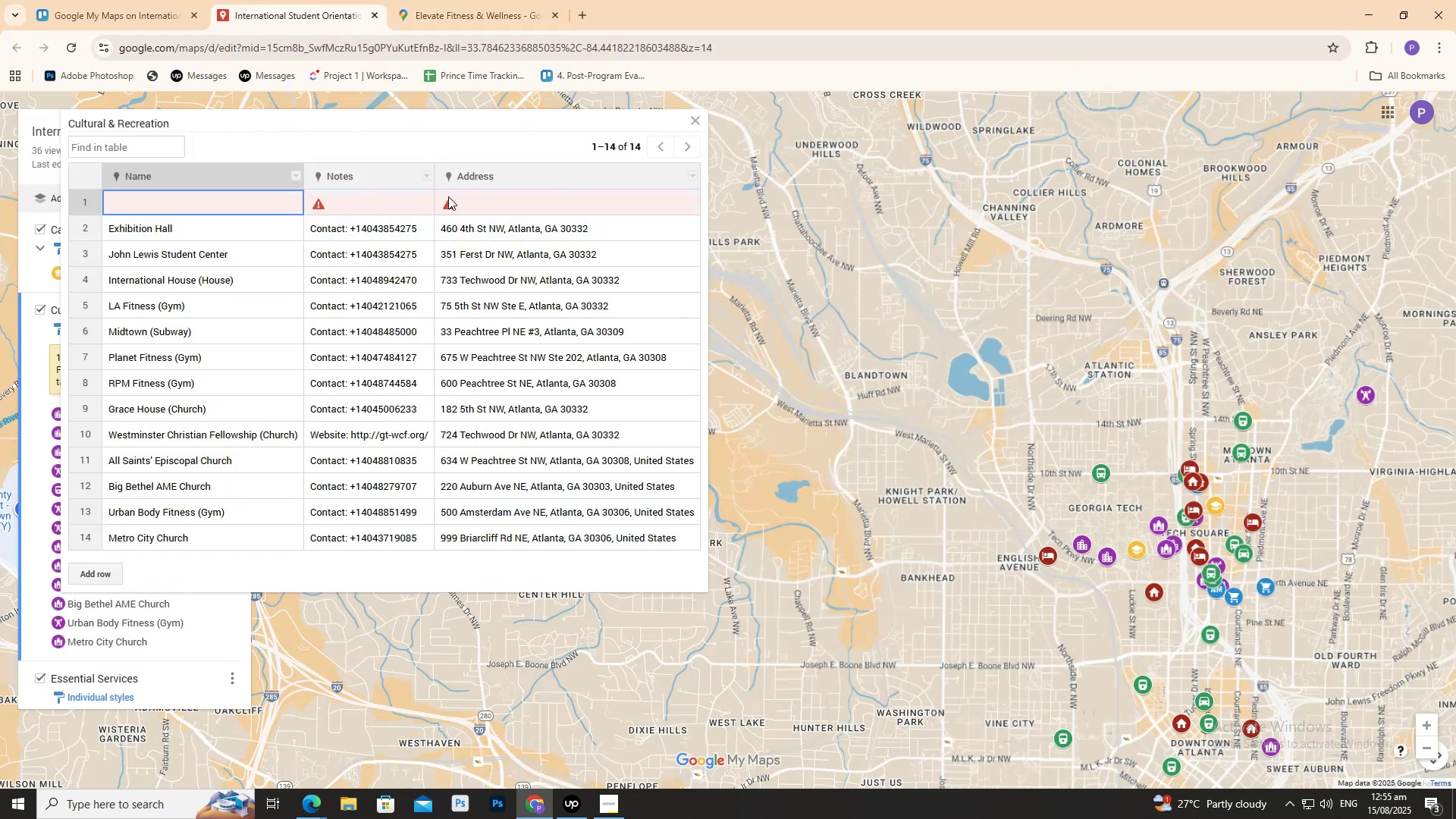 
left_click_drag(start_coordinate=[484, 202], to_coordinate=[488, 200])
 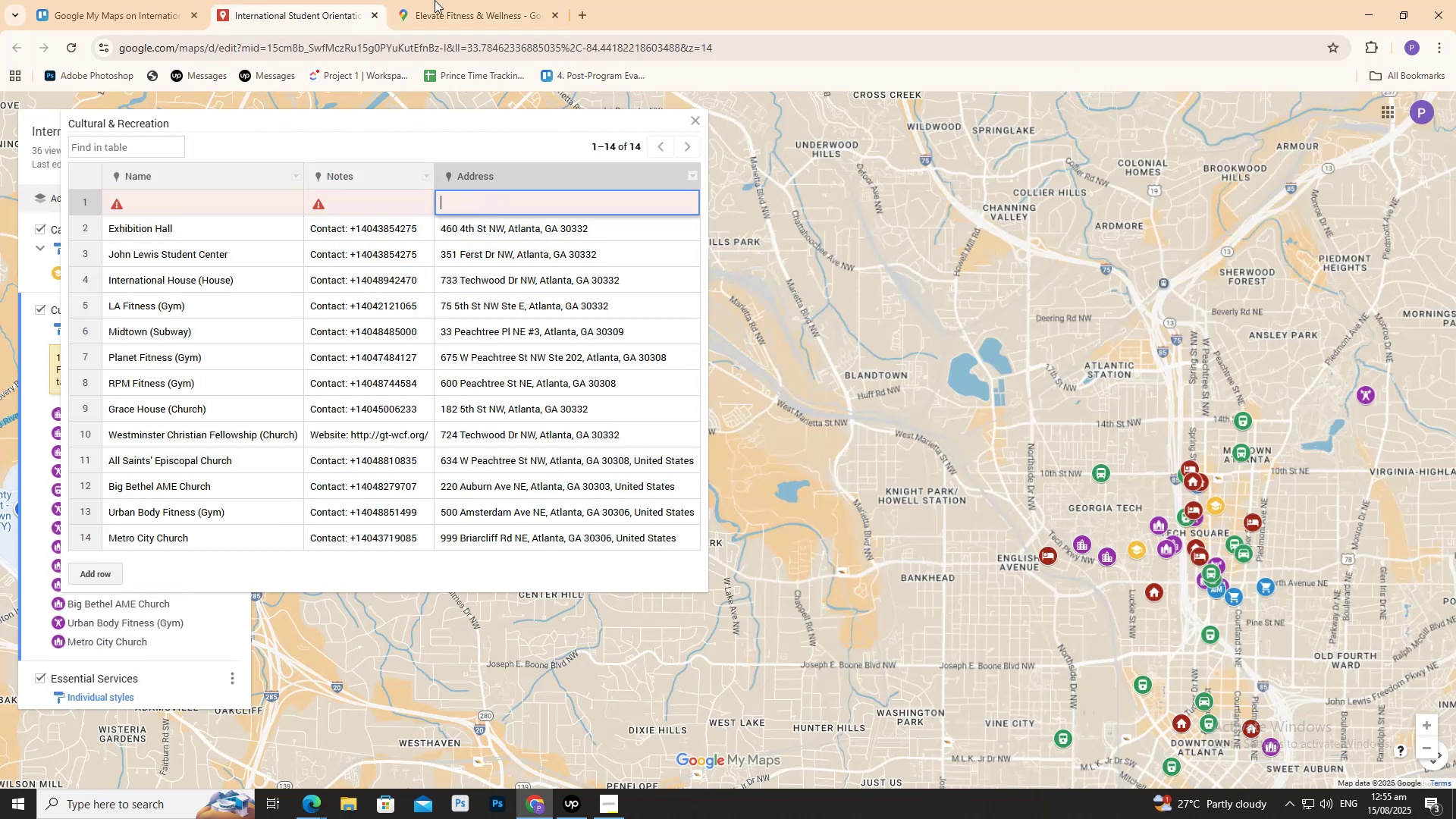 
left_click([430, 0])
 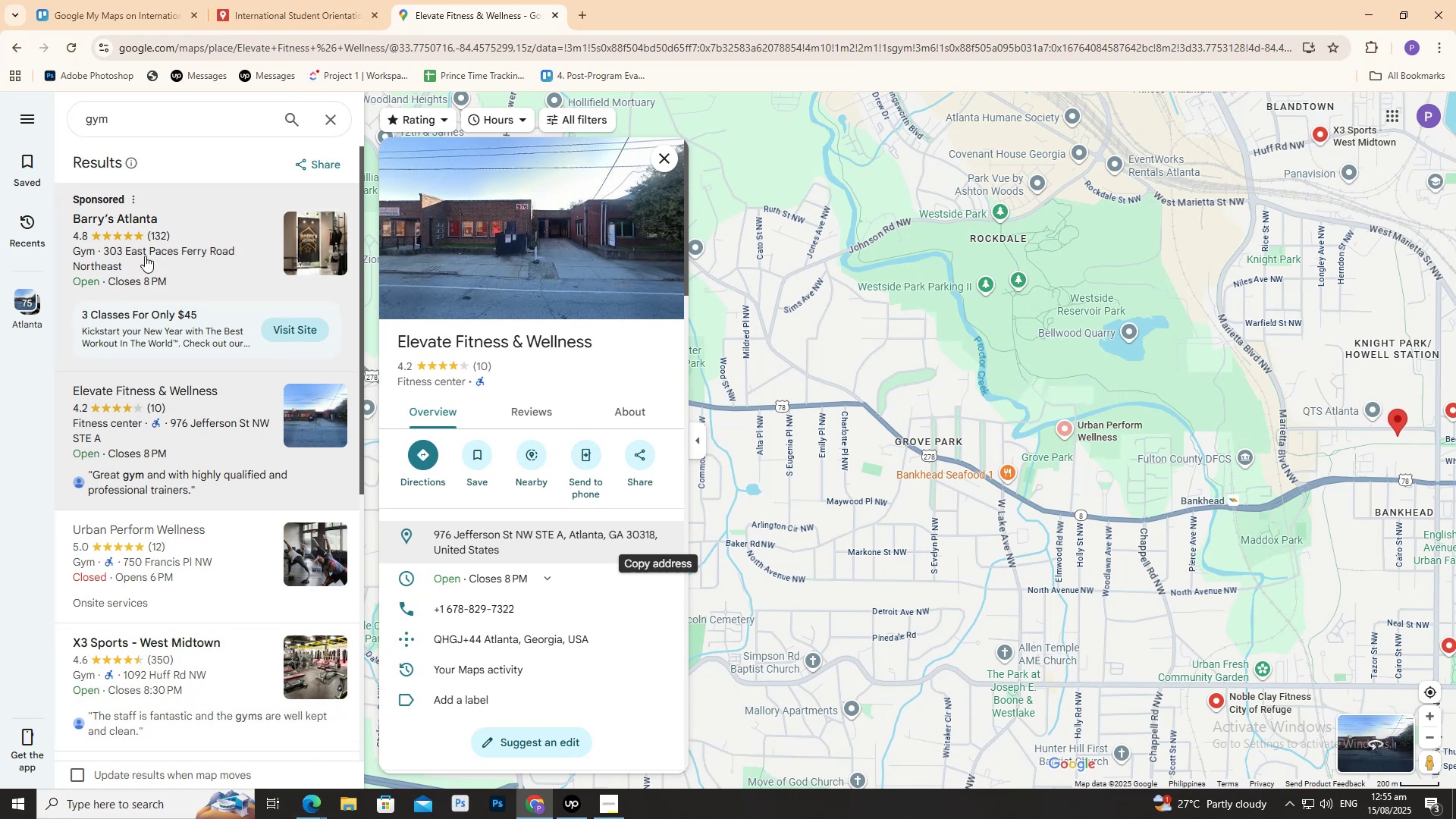 
wait(5.48)
 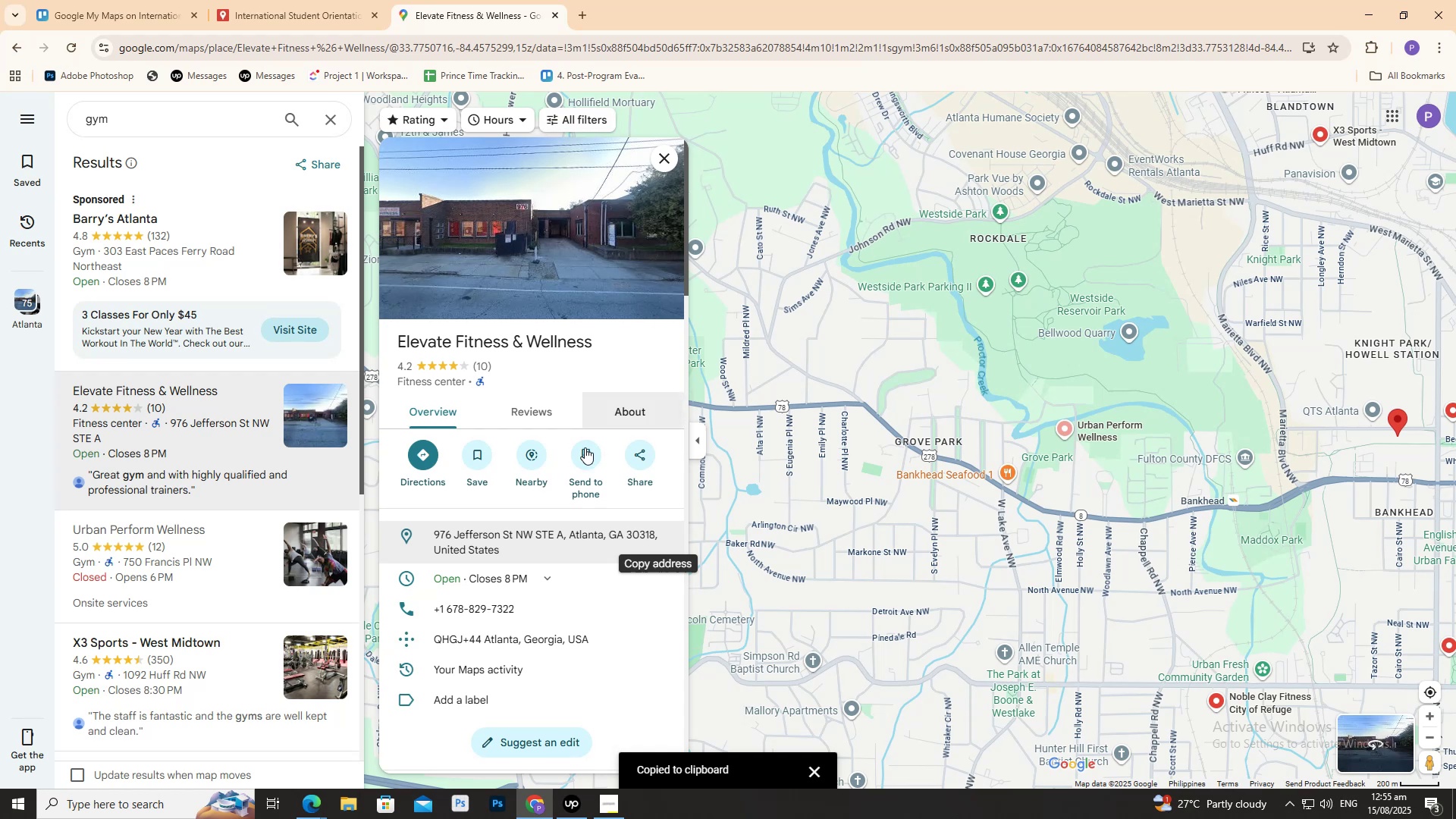 
scroll: coordinate [215, 584], scroll_direction: down, amount: 1.0
 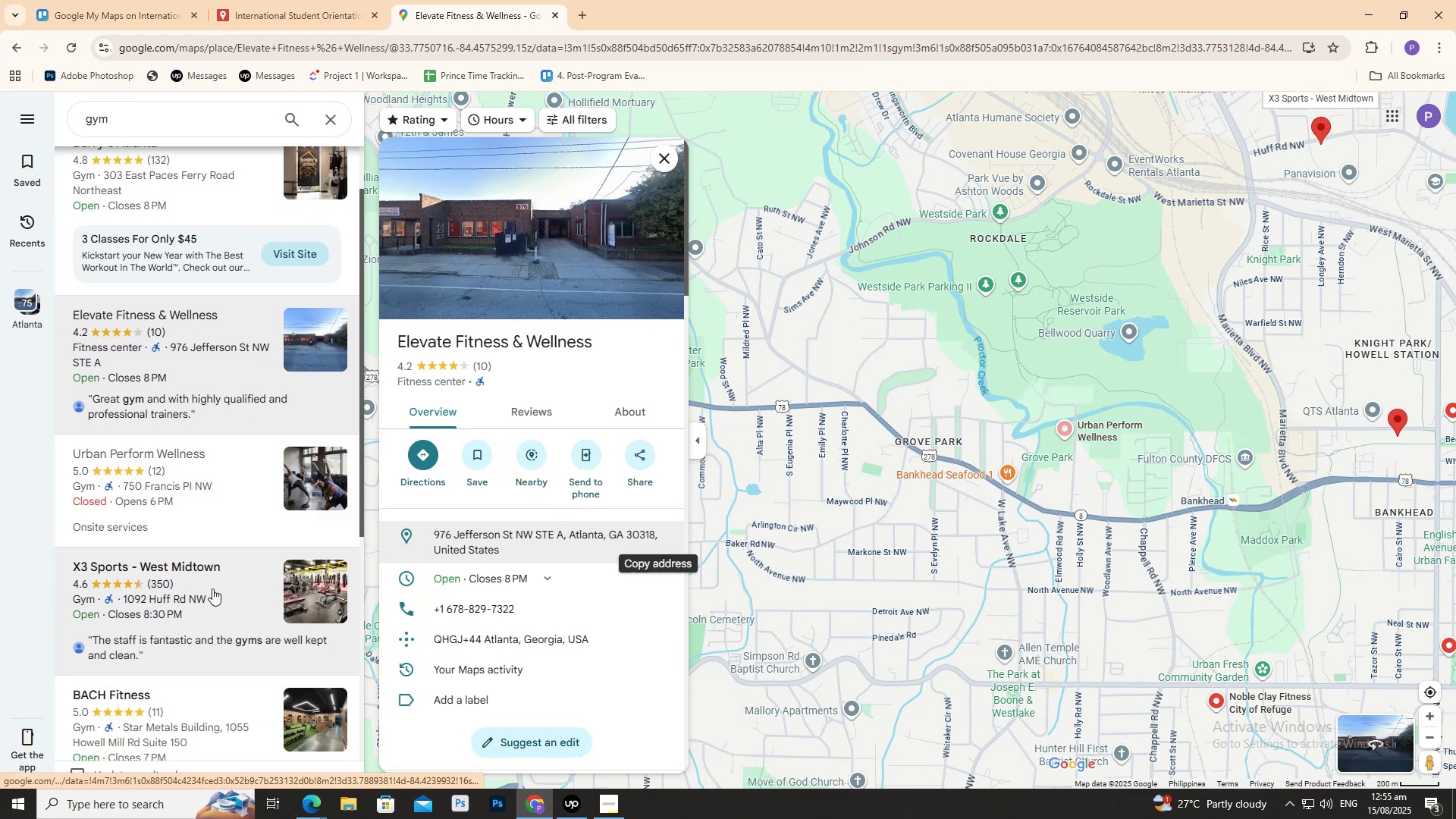 
left_click([212, 588])
 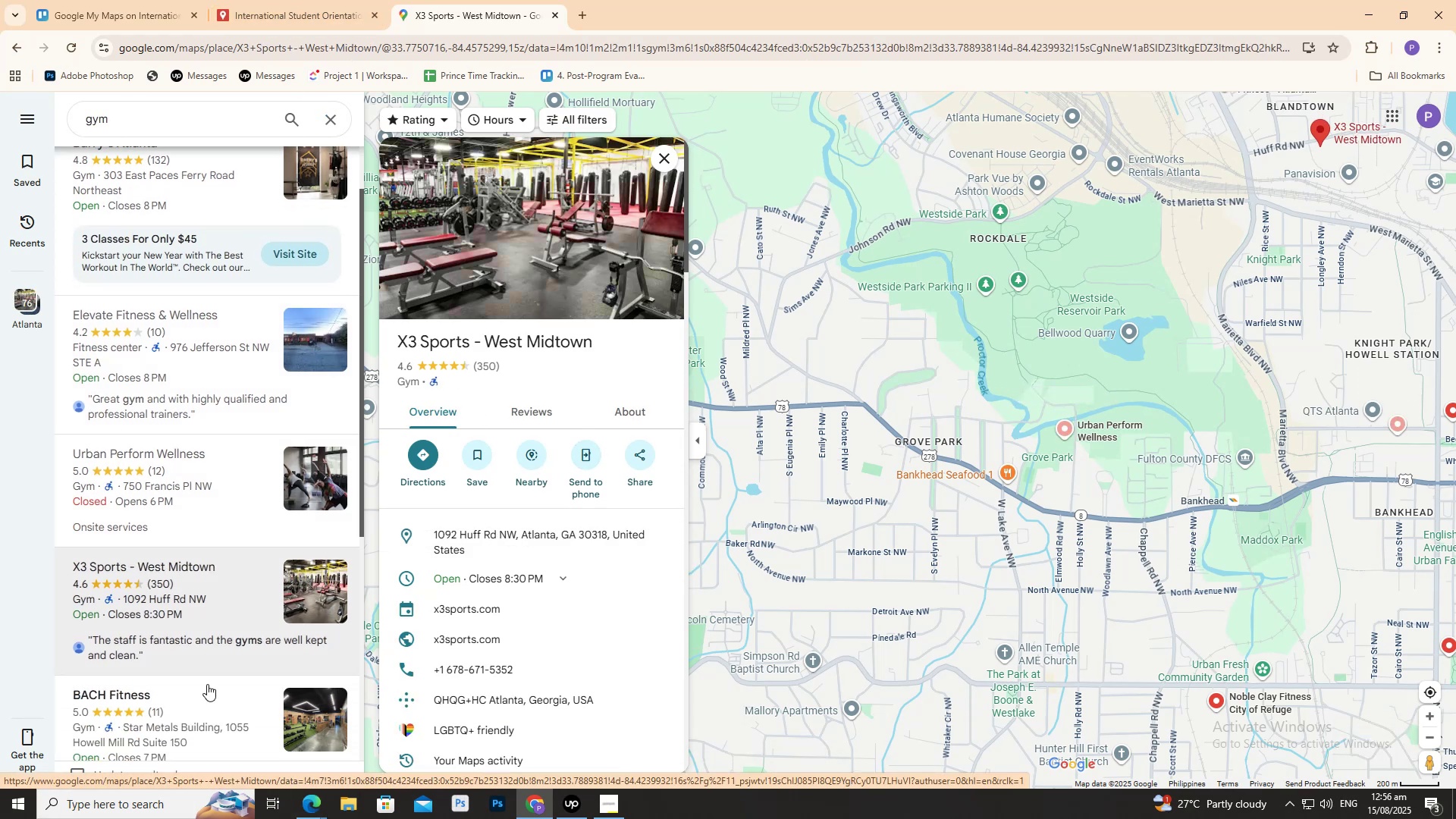 
left_click([255, 510])
 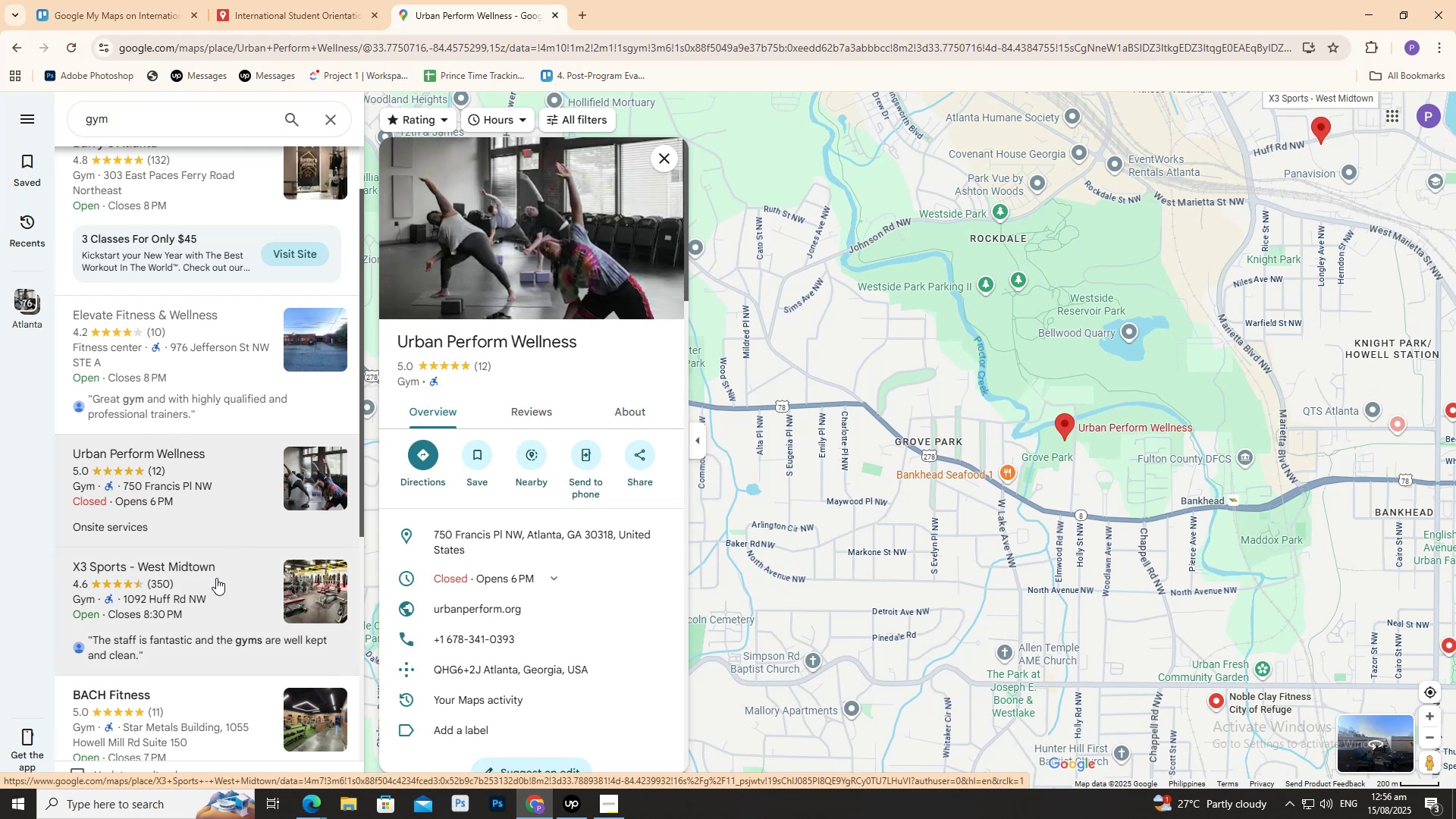 
left_click([216, 578])
 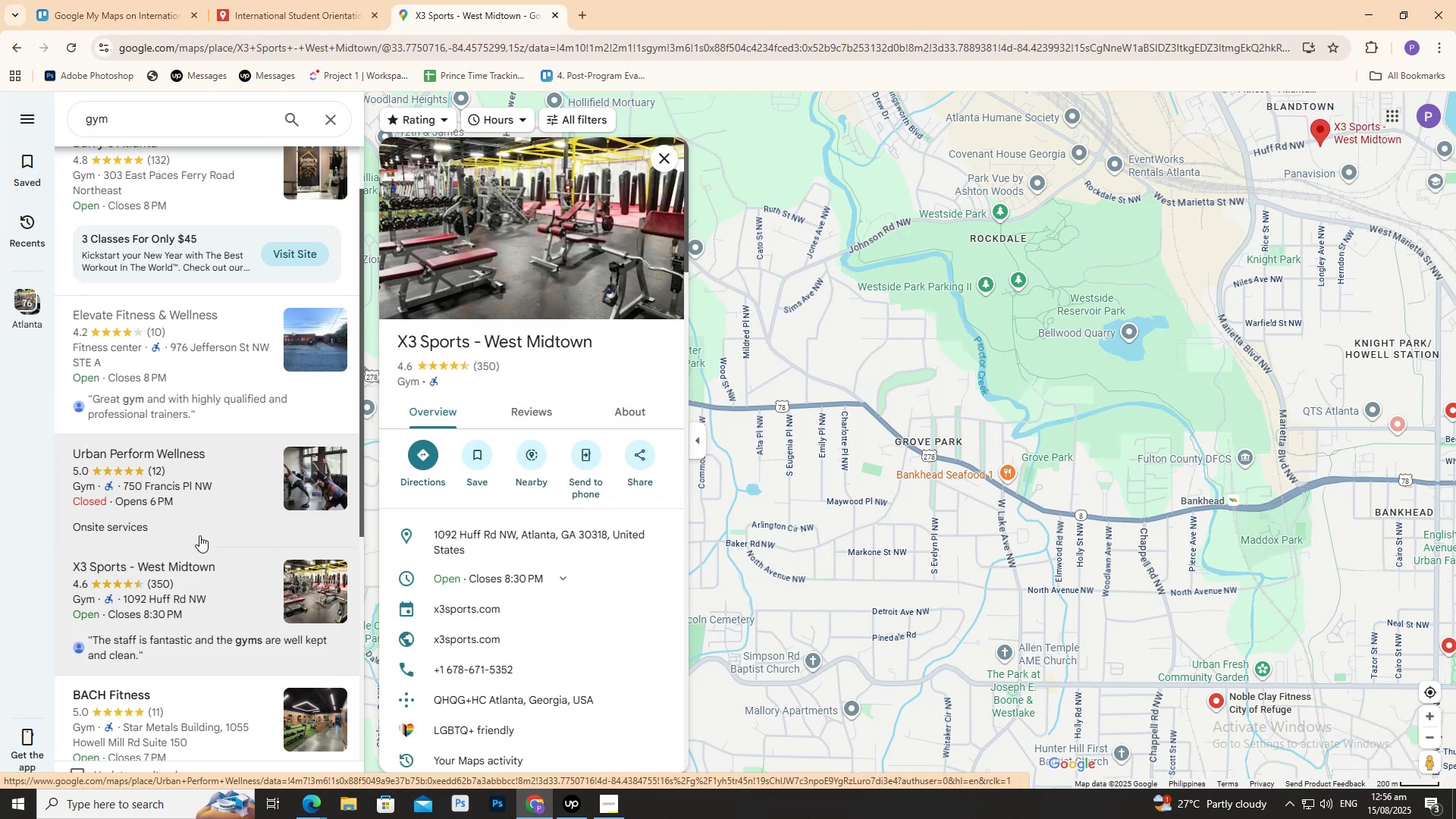 
left_click([191, 499])
 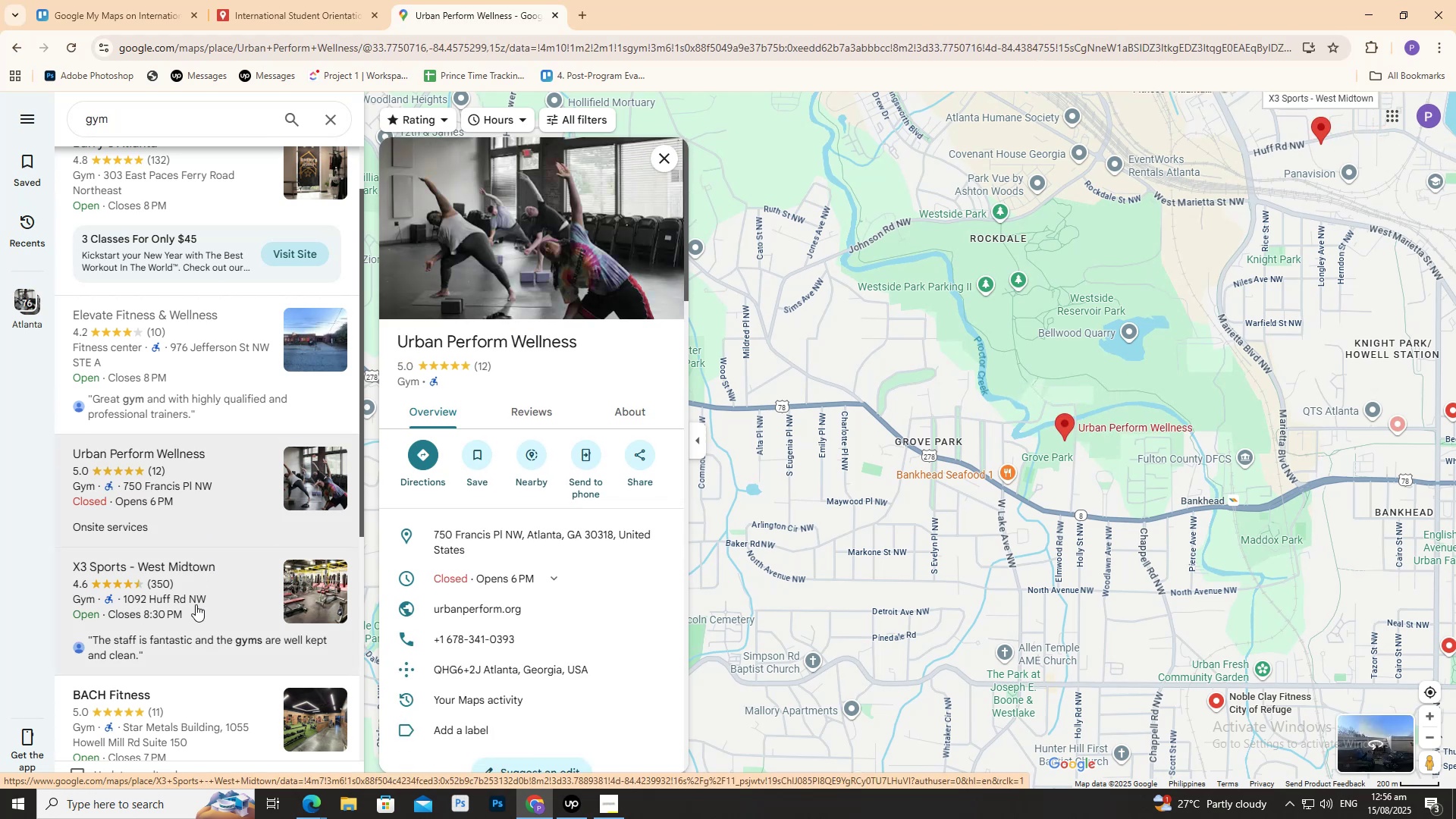 
left_click([199, 601])
 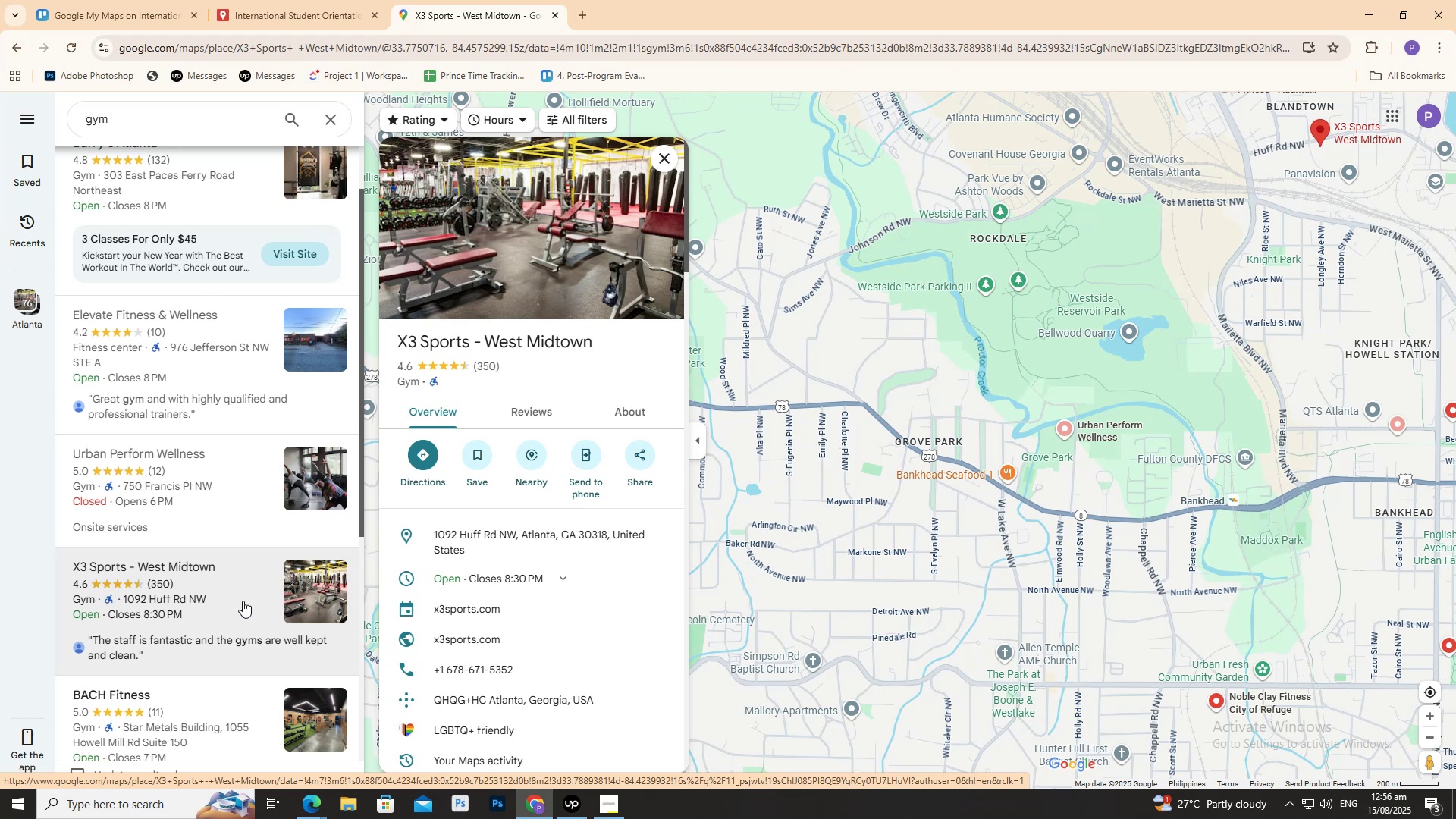 
wait(7.31)
 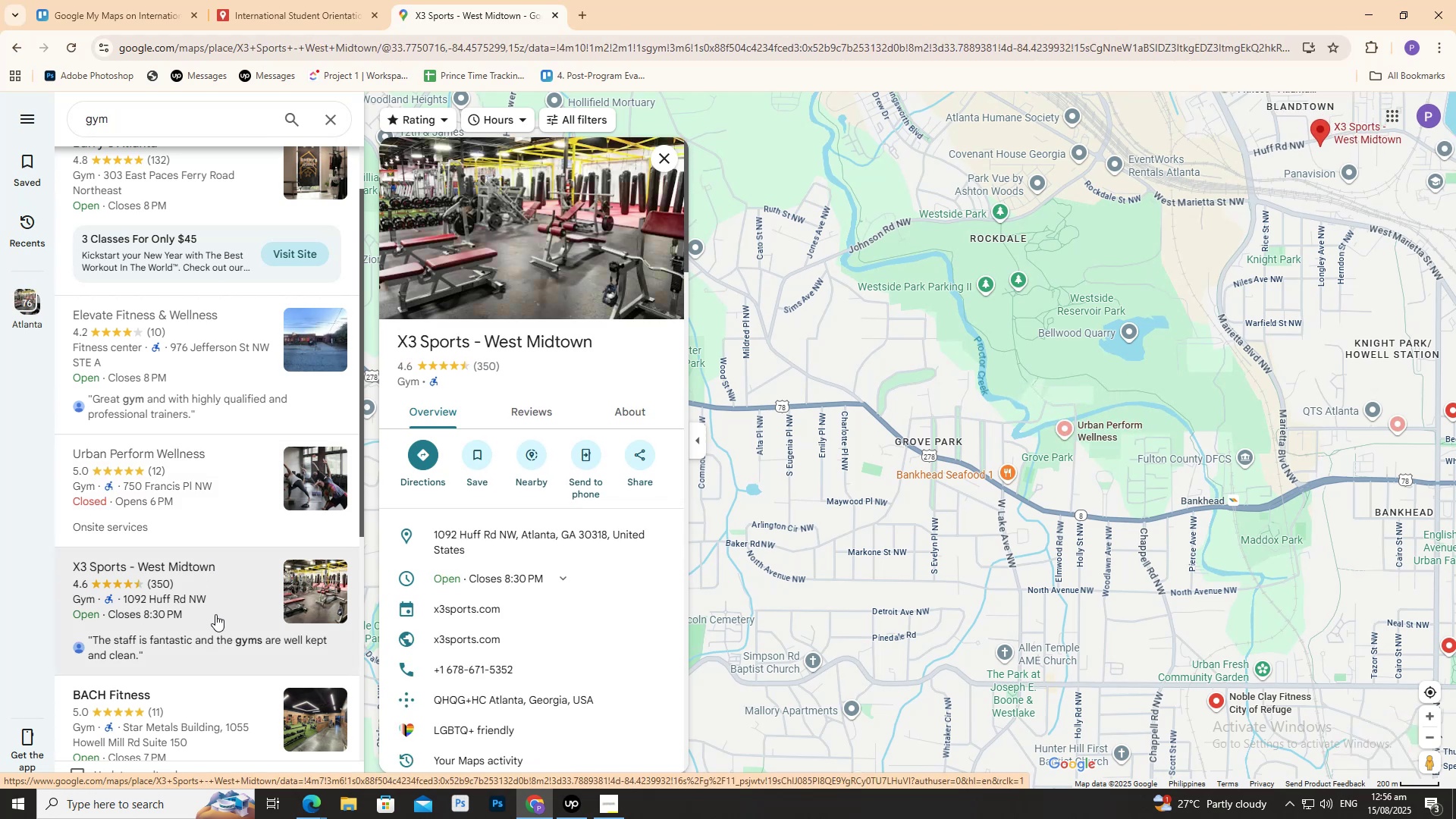 
left_click([651, 528])
 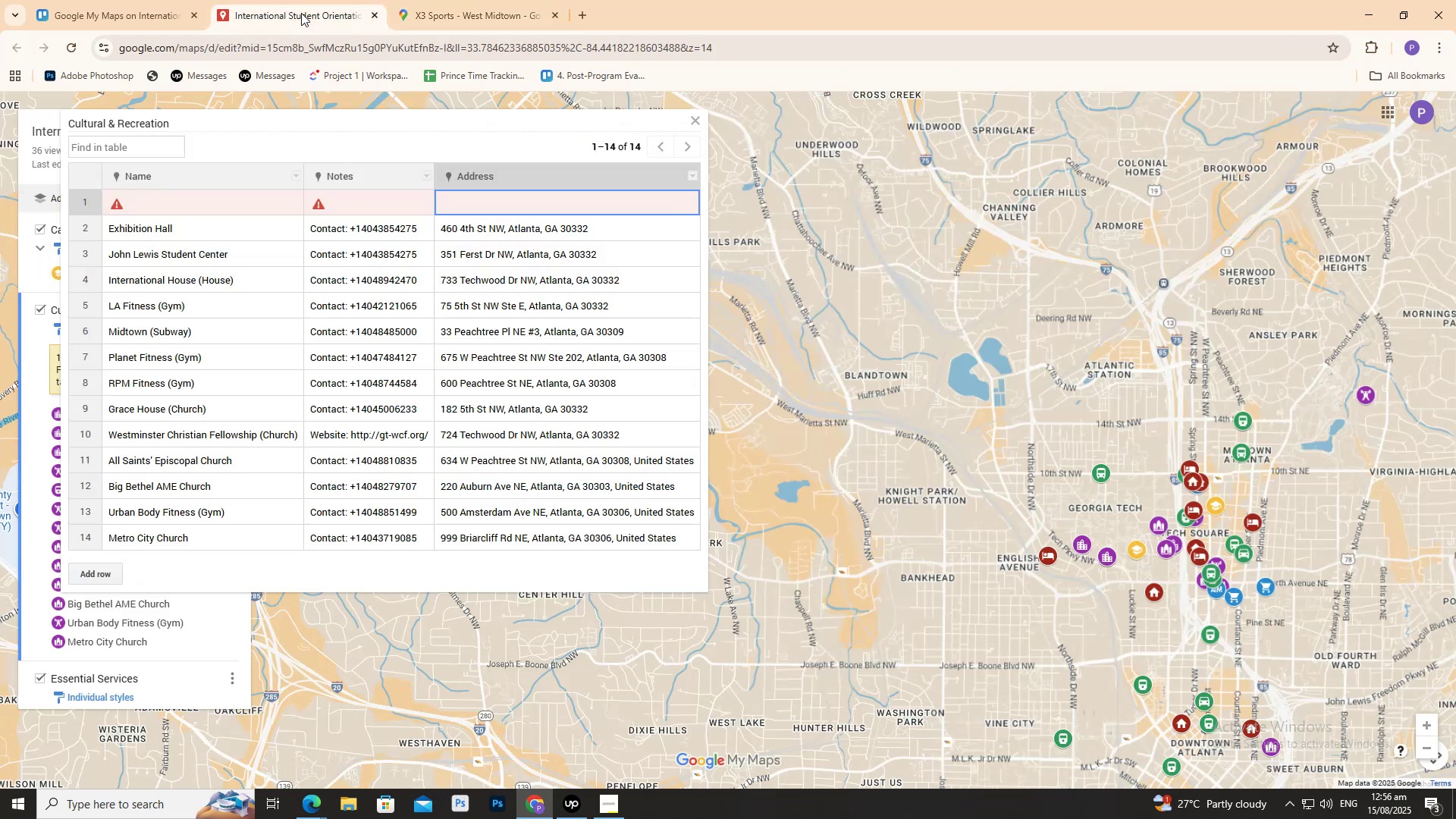 
left_click([537, 193])
 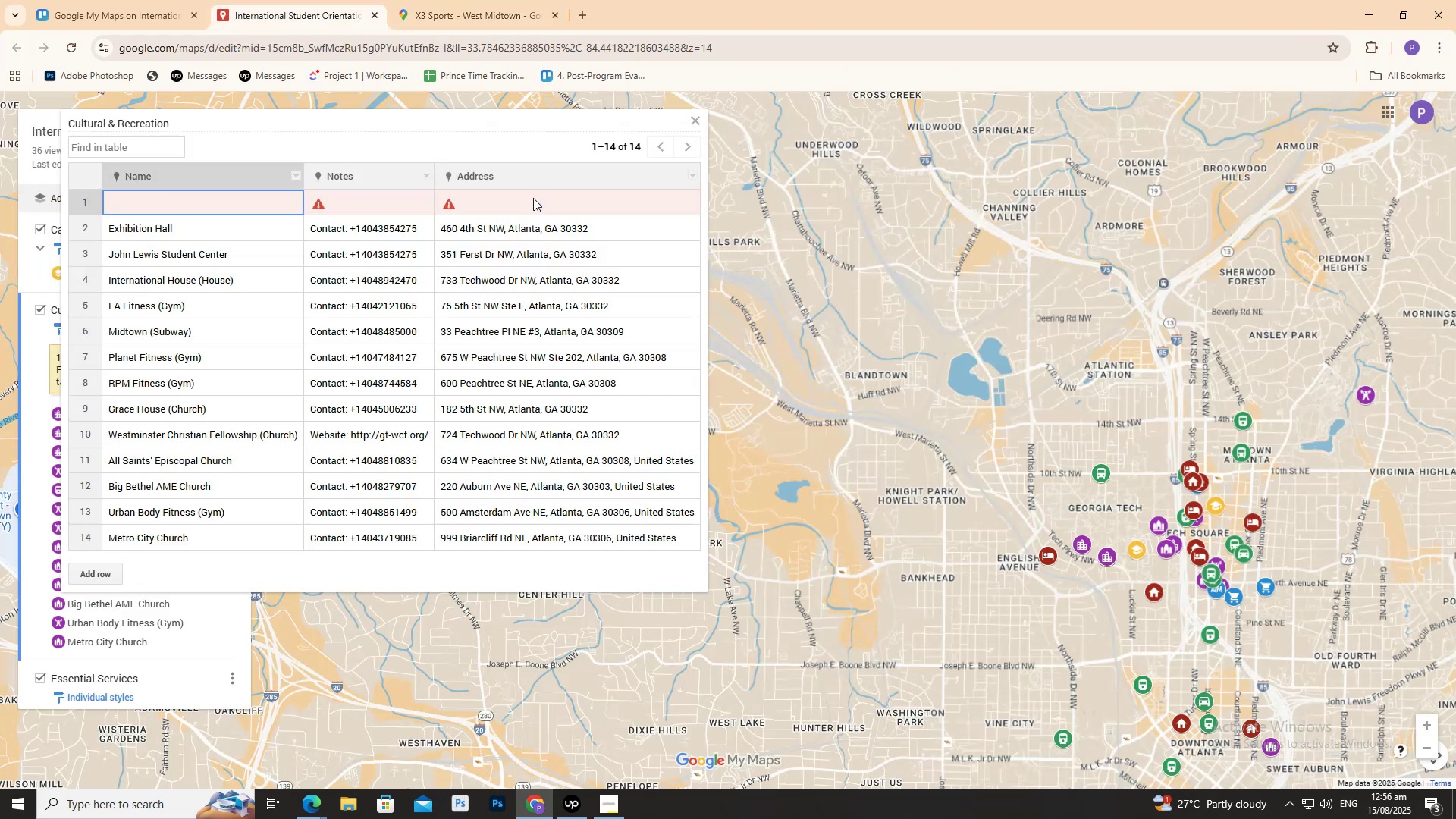 
double_click([532, 198])
 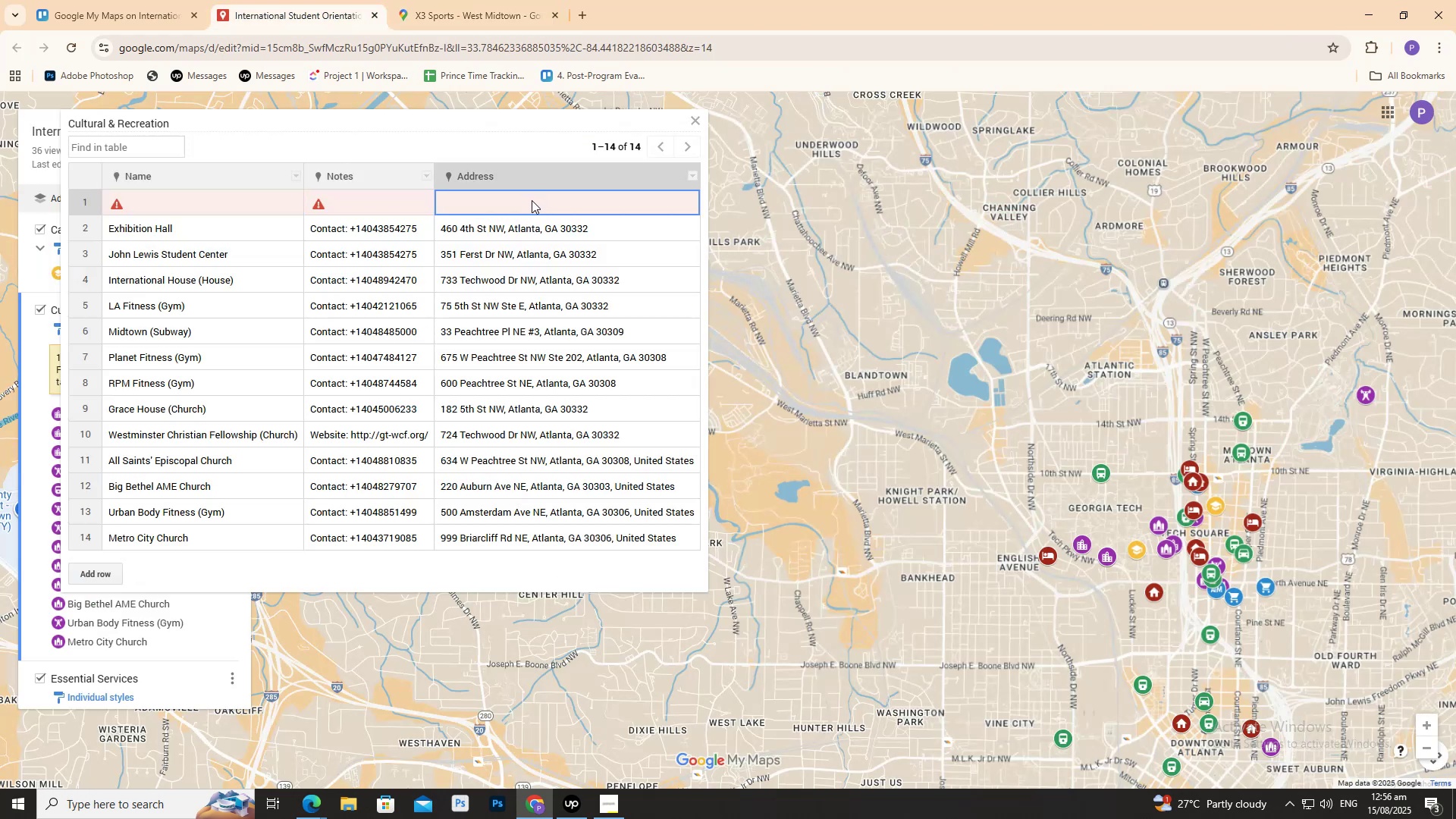 
triple_click([532, 200])
 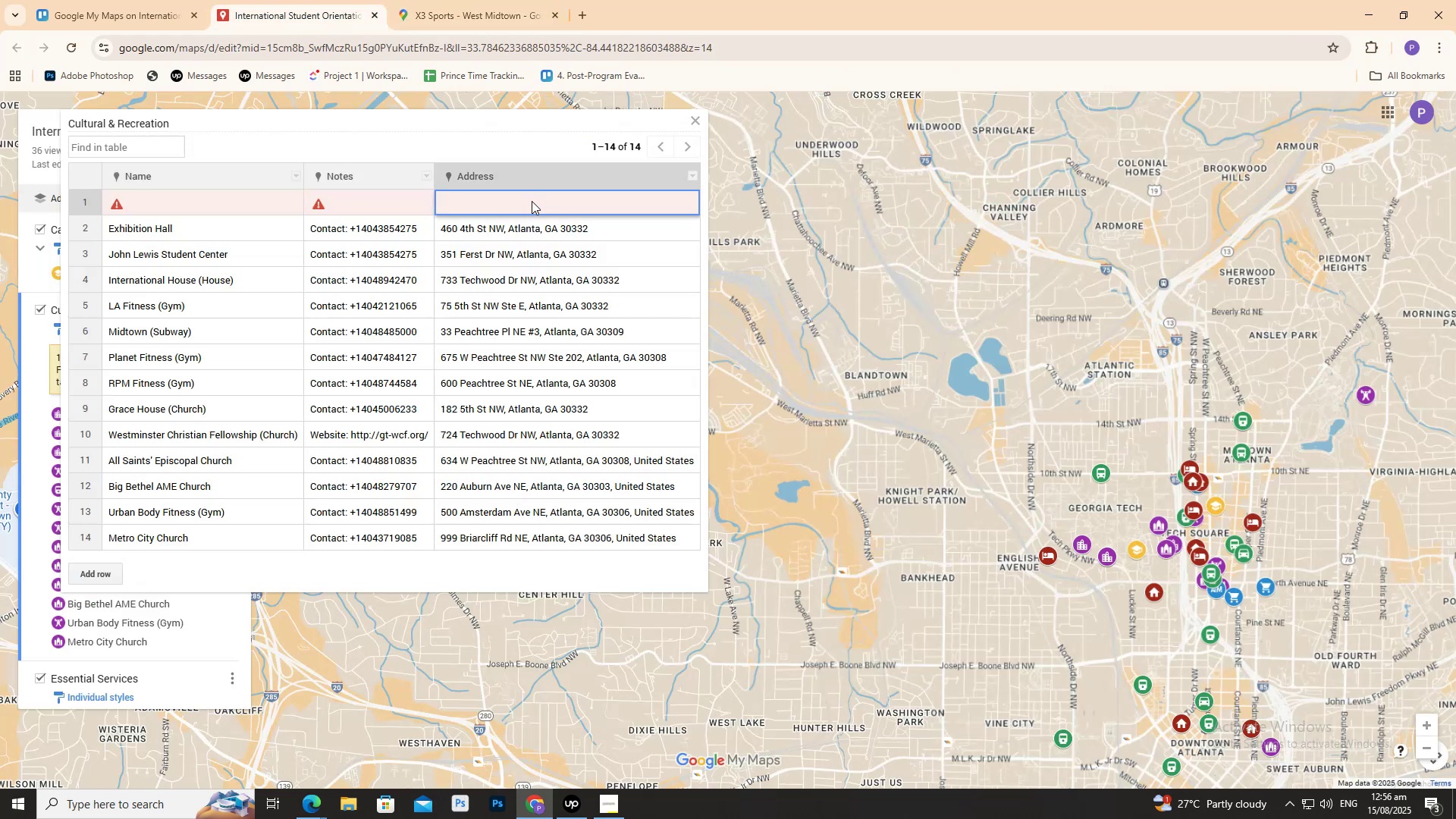 
key(Control+V)
 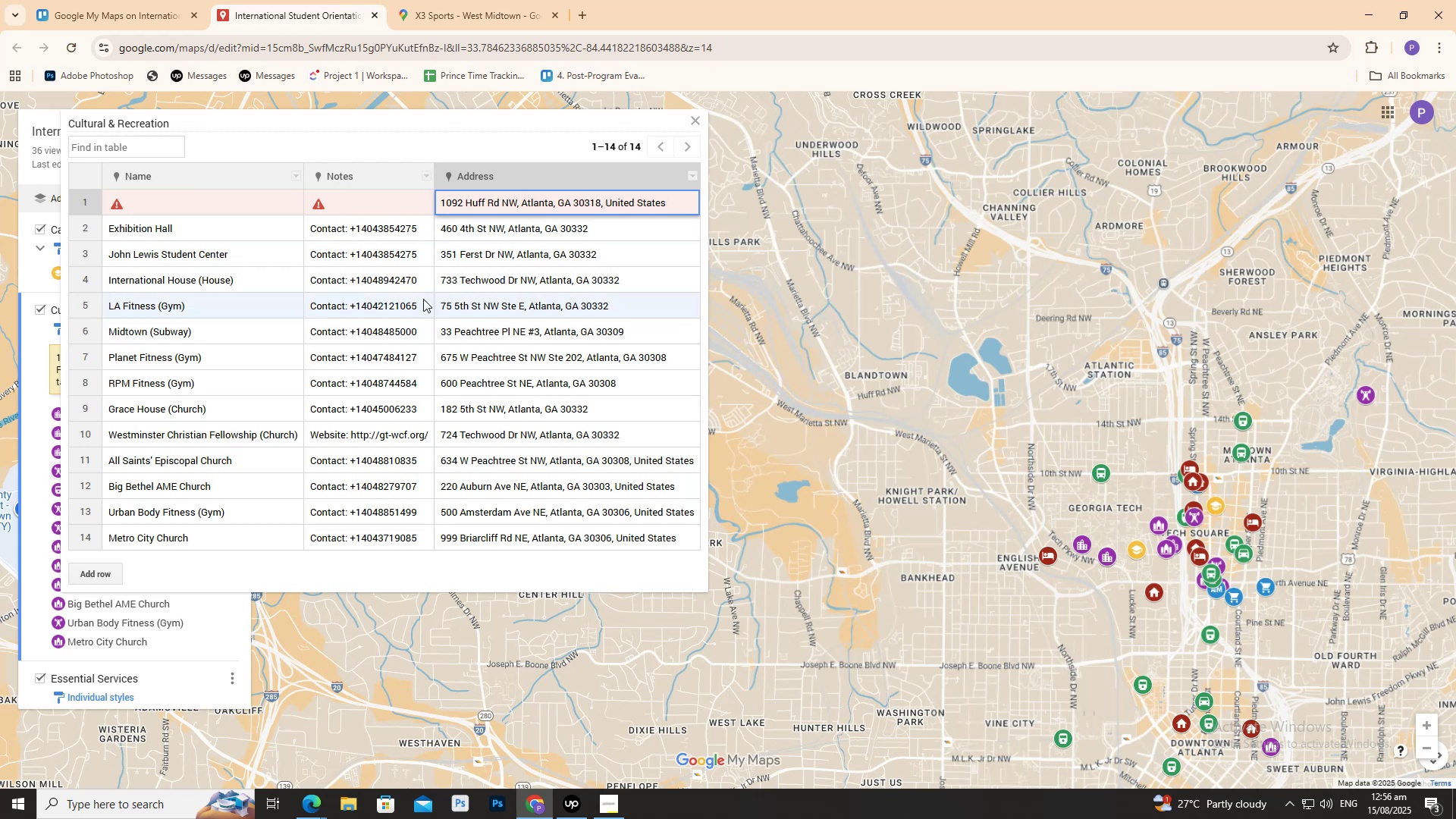 
left_click([387, 203])
 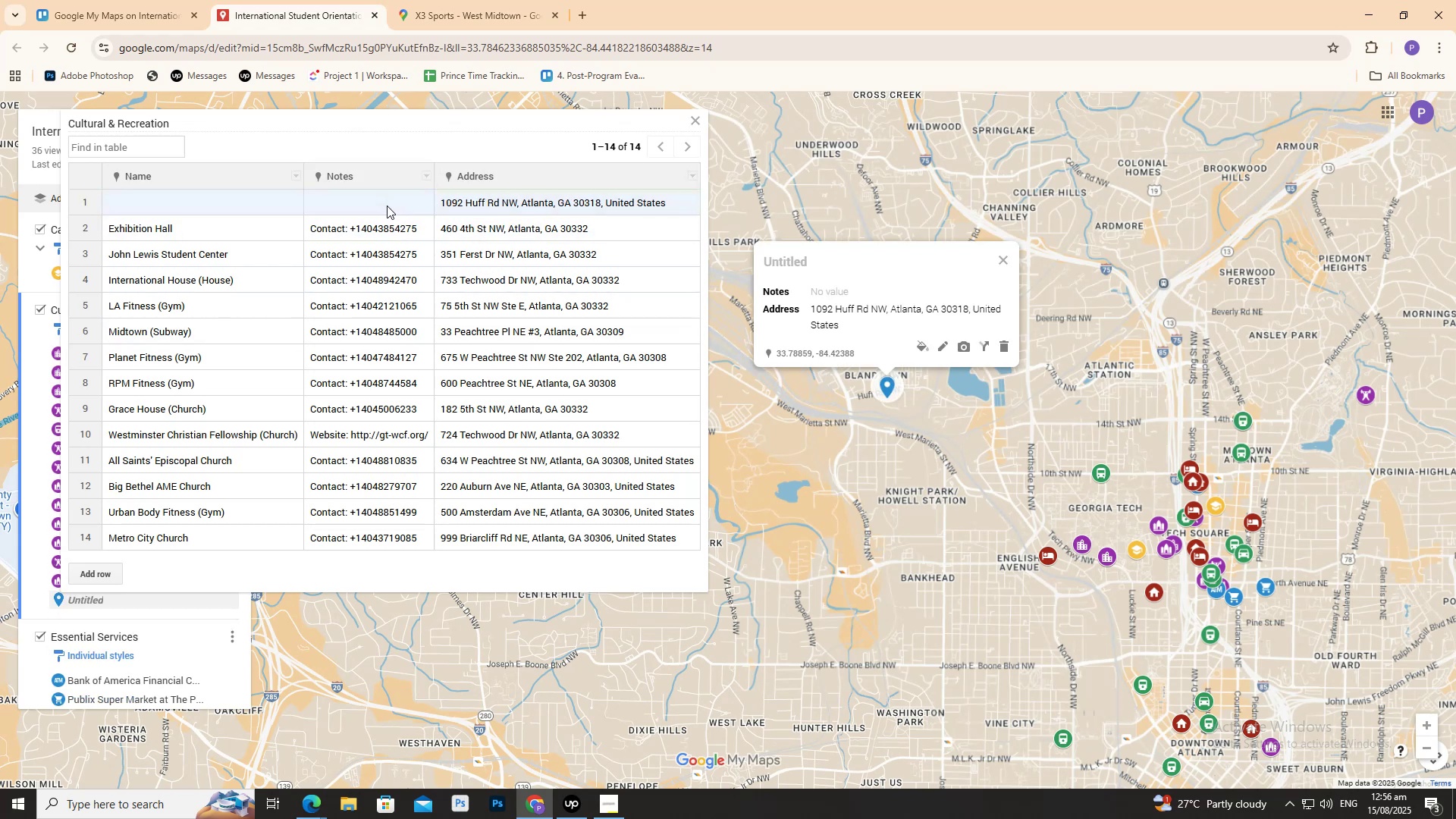 
left_click([390, 204])
 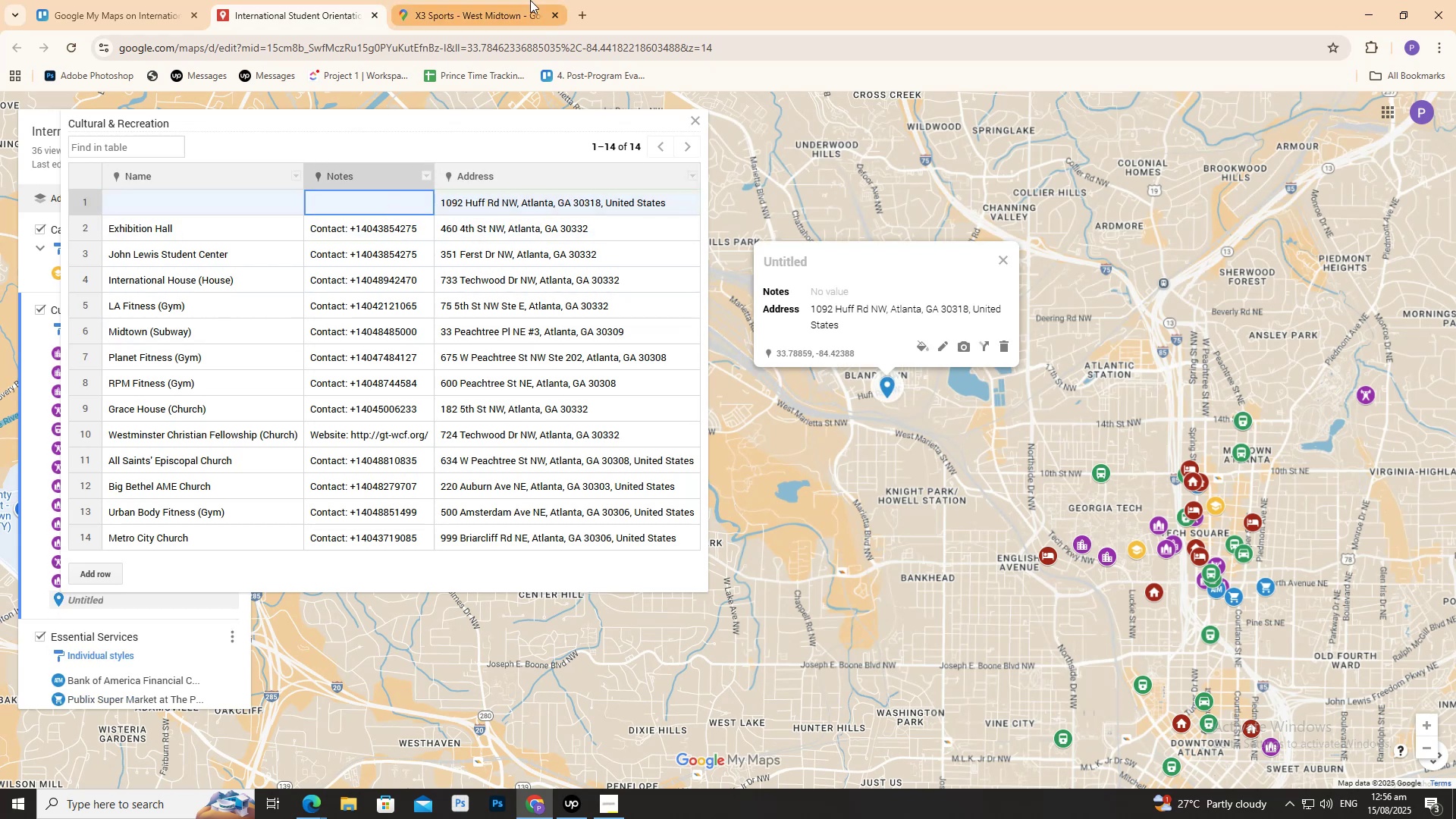 
left_click([530, 0])
 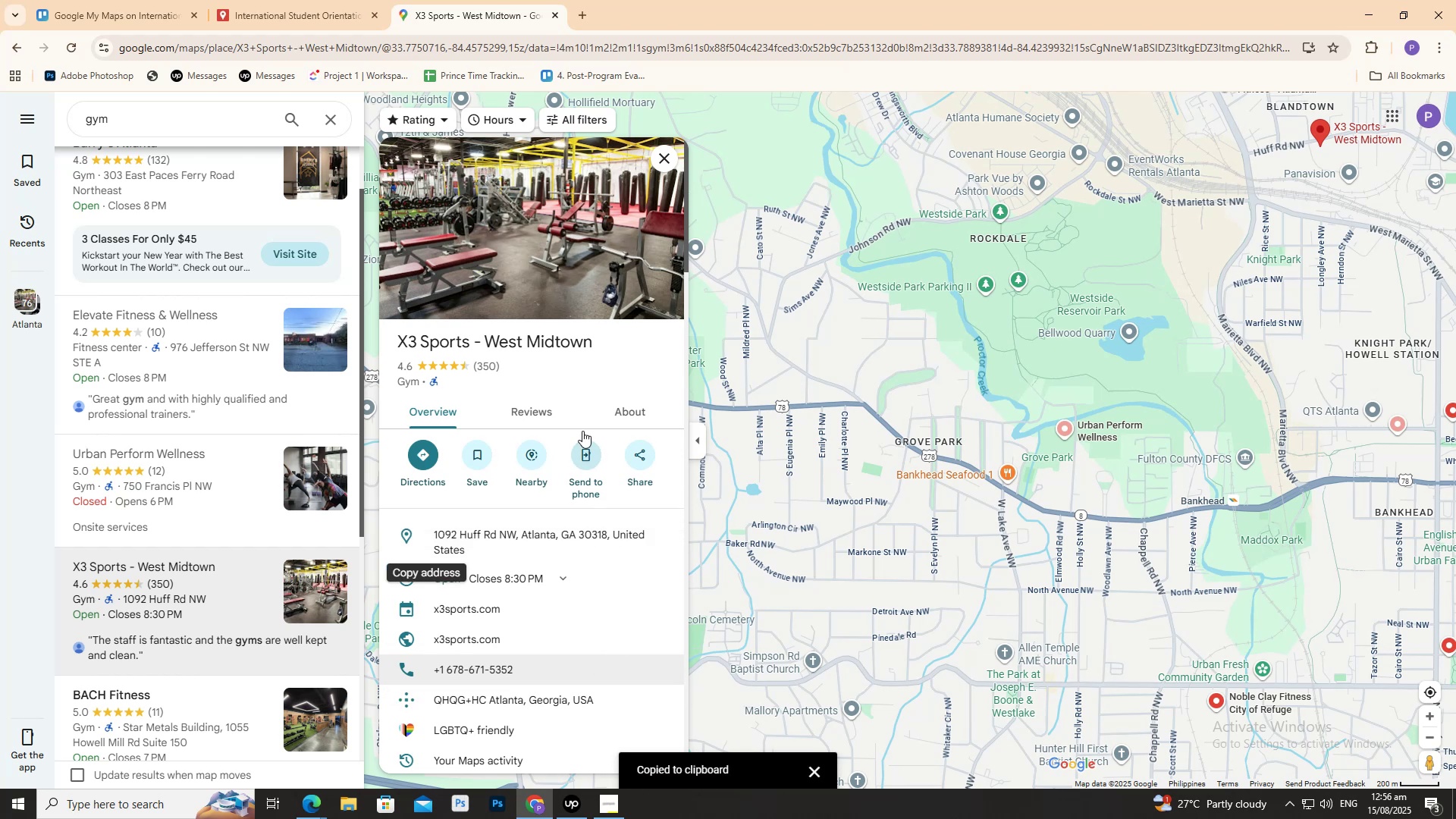 
left_click([315, 0])
 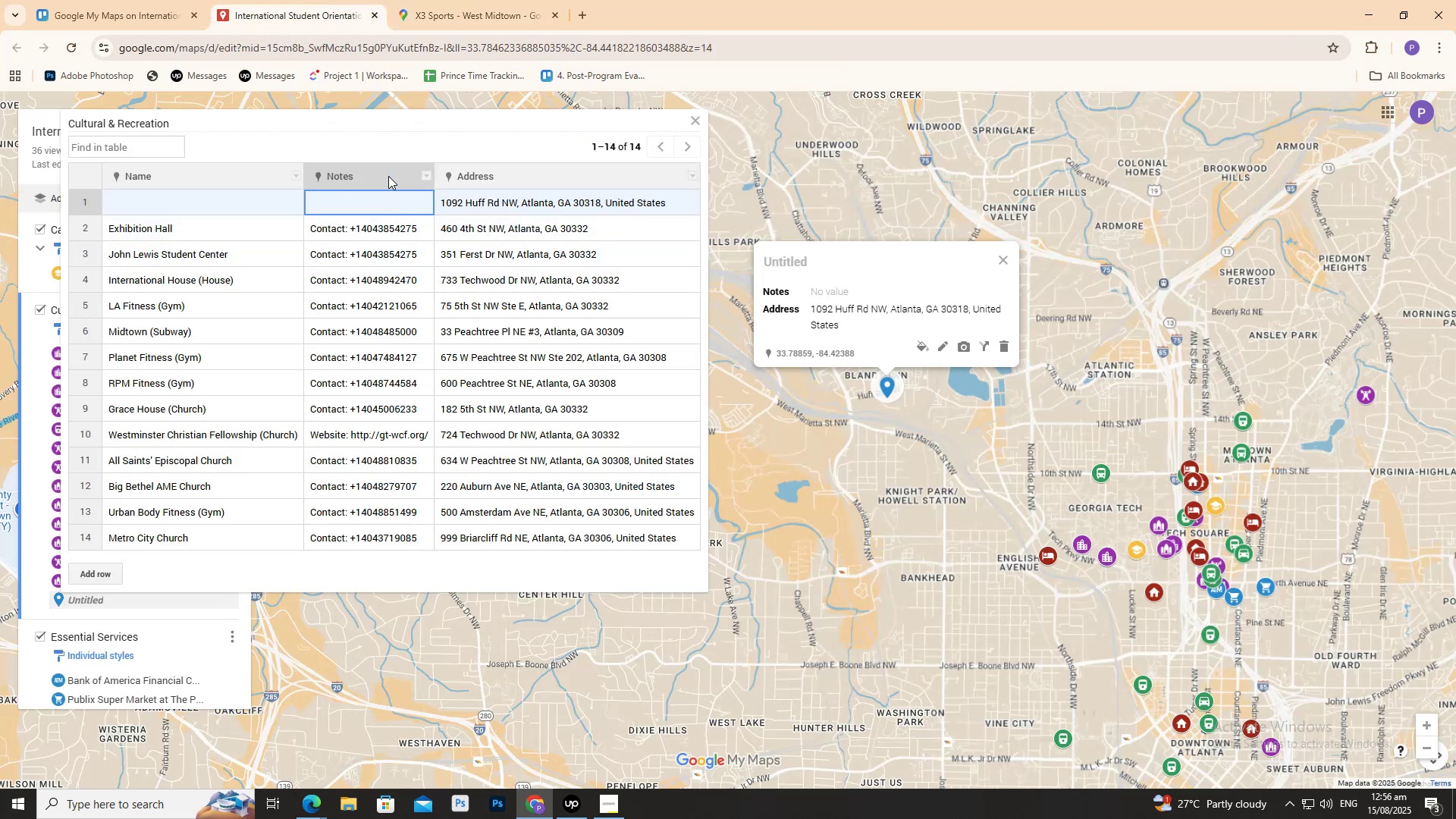 
double_click([381, 209])
 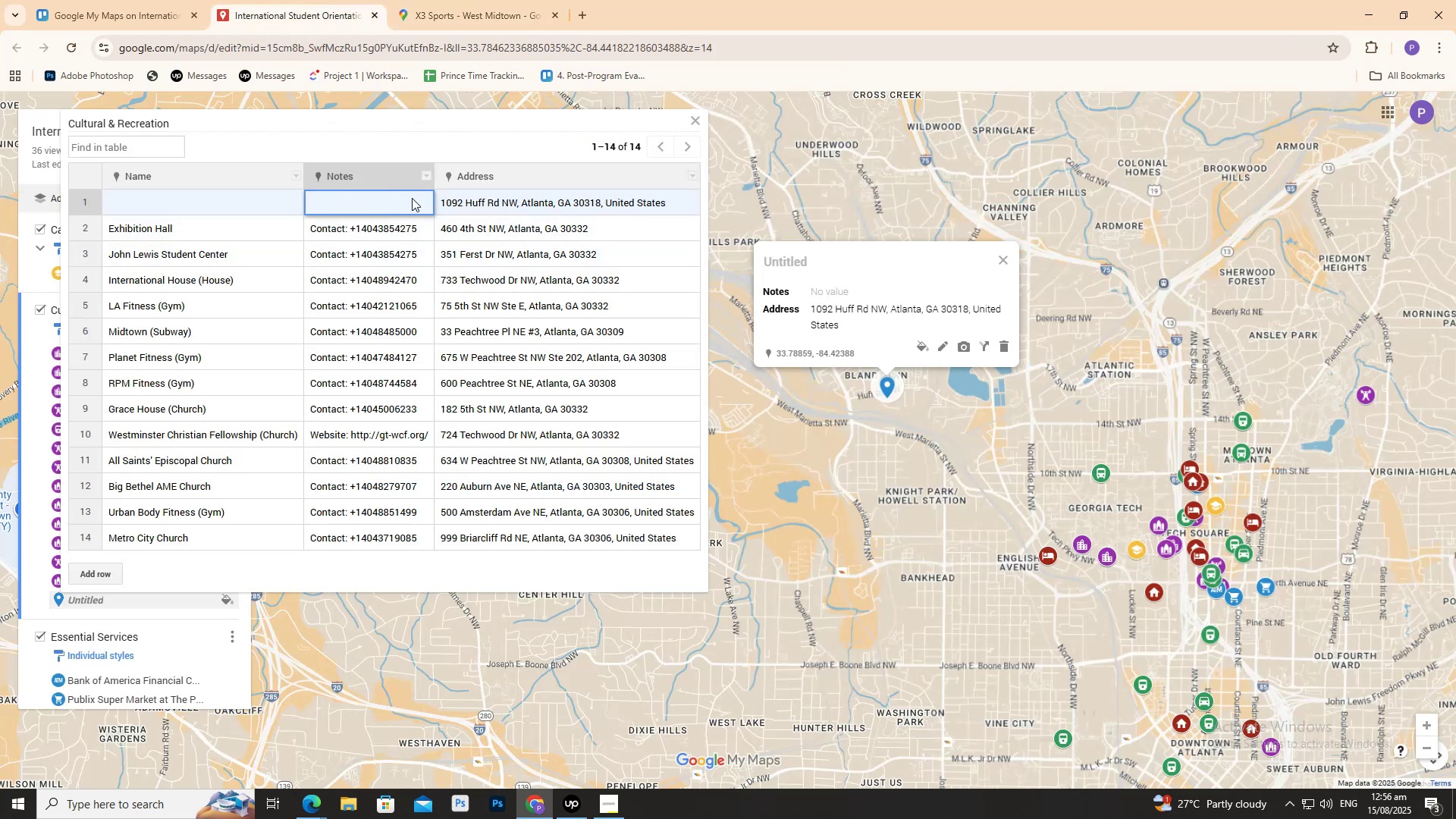 
type(Contact: )
 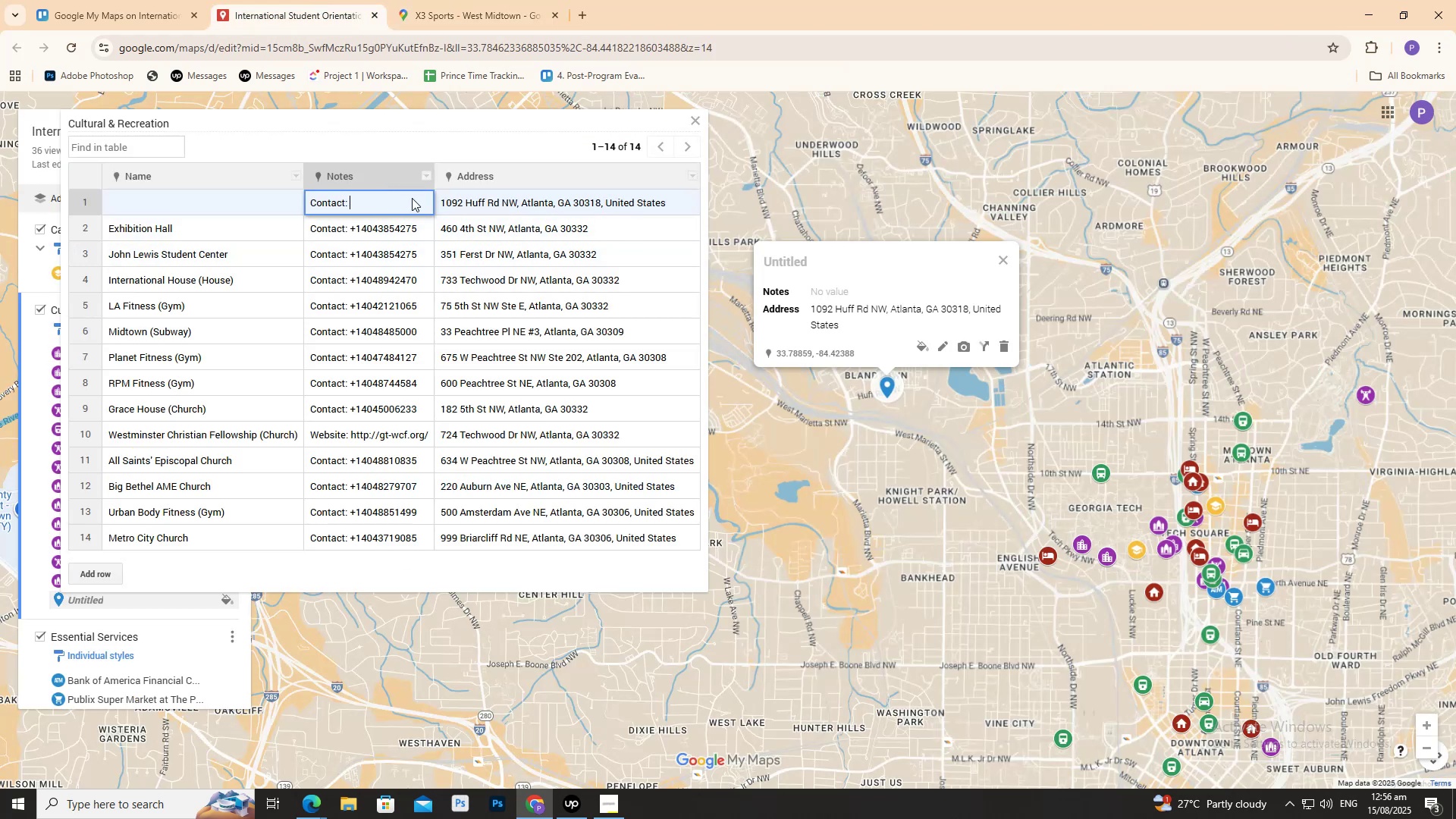 
key(Control+V)
 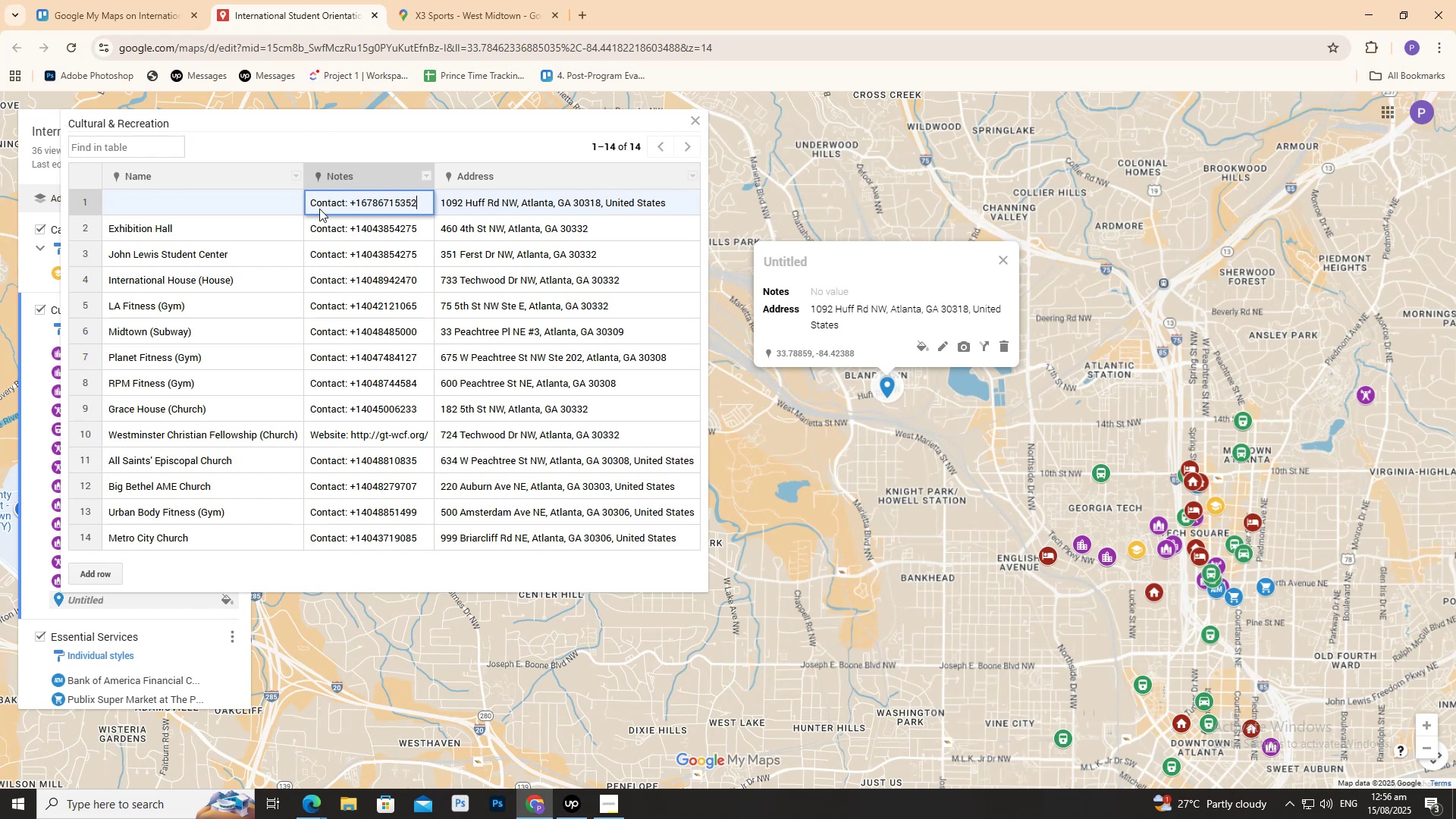 
left_click([242, 200])
 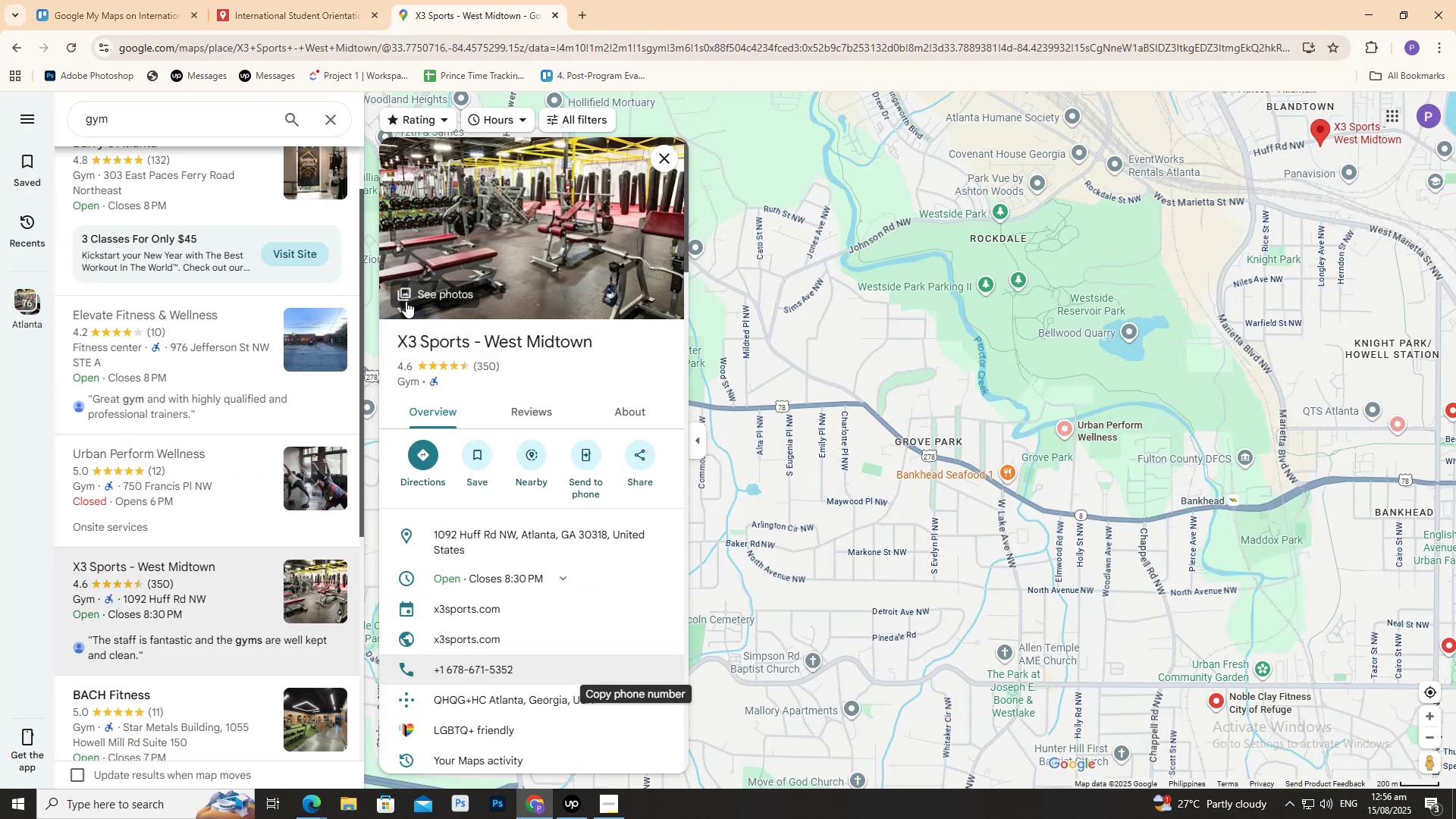 
left_click_drag(start_coordinate=[395, 340], to_coordinate=[604, 347])
 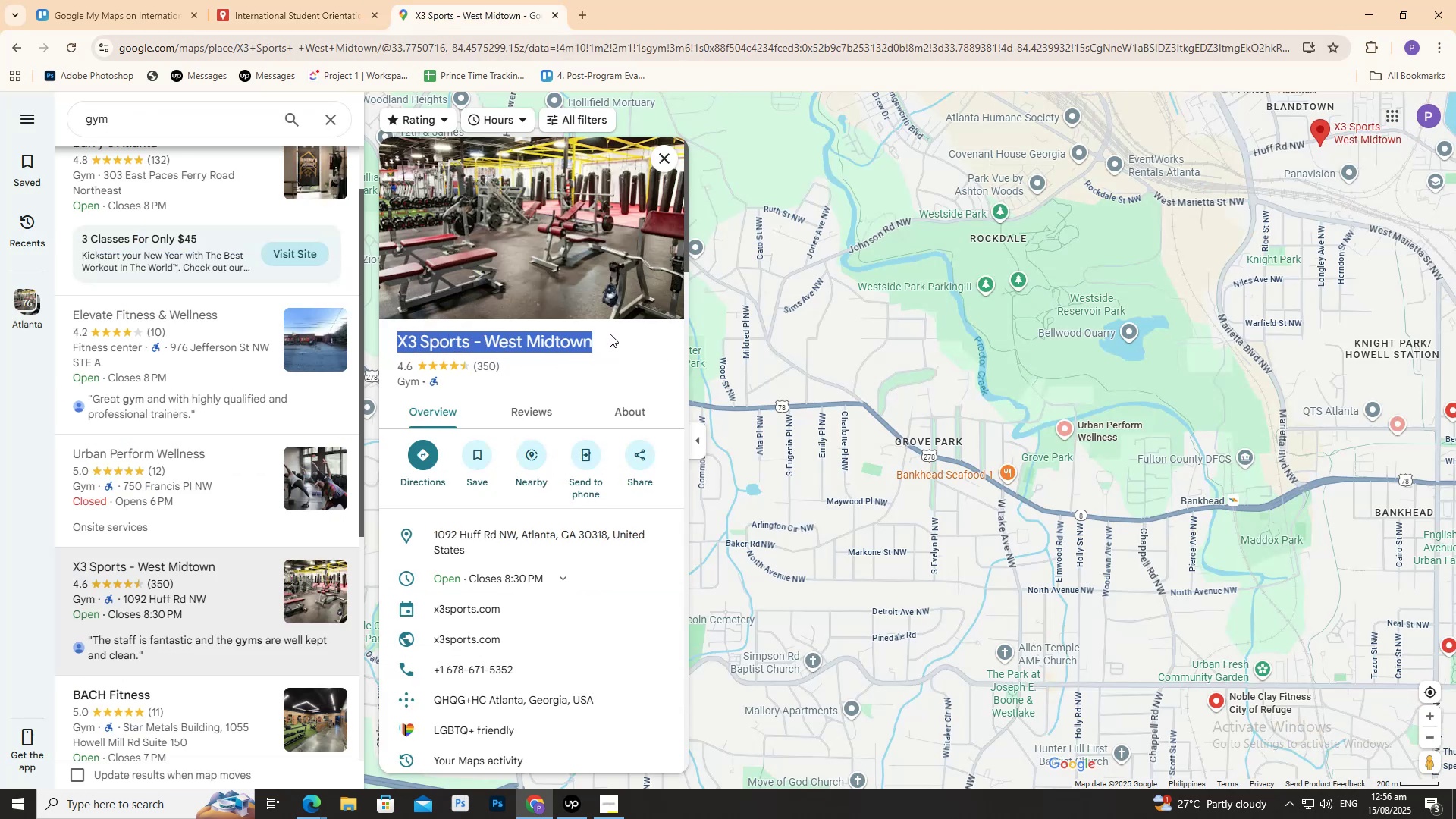 
key(Control+C)
 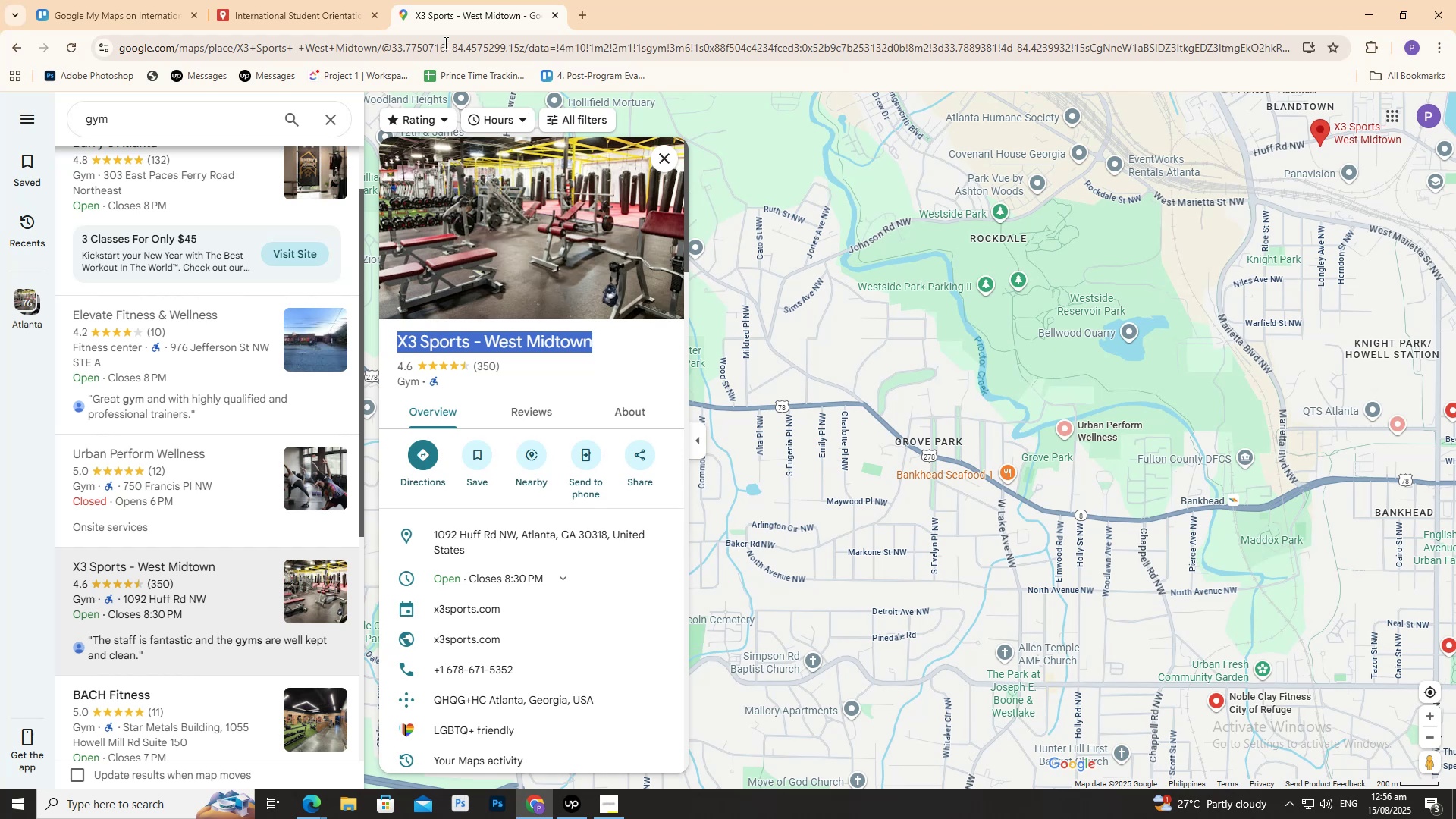 
left_click([344, 25])
 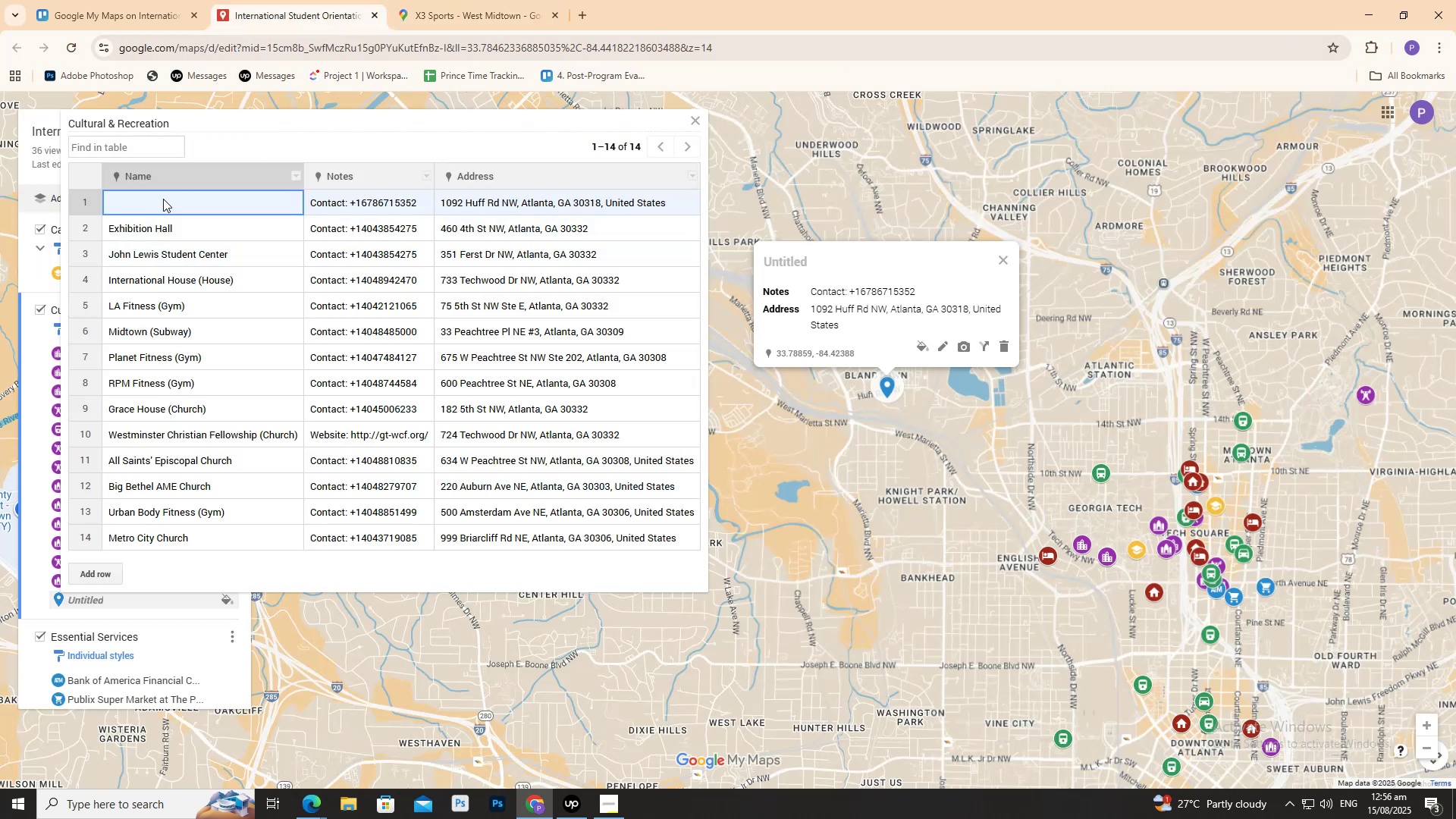 
left_click([163, 198])
 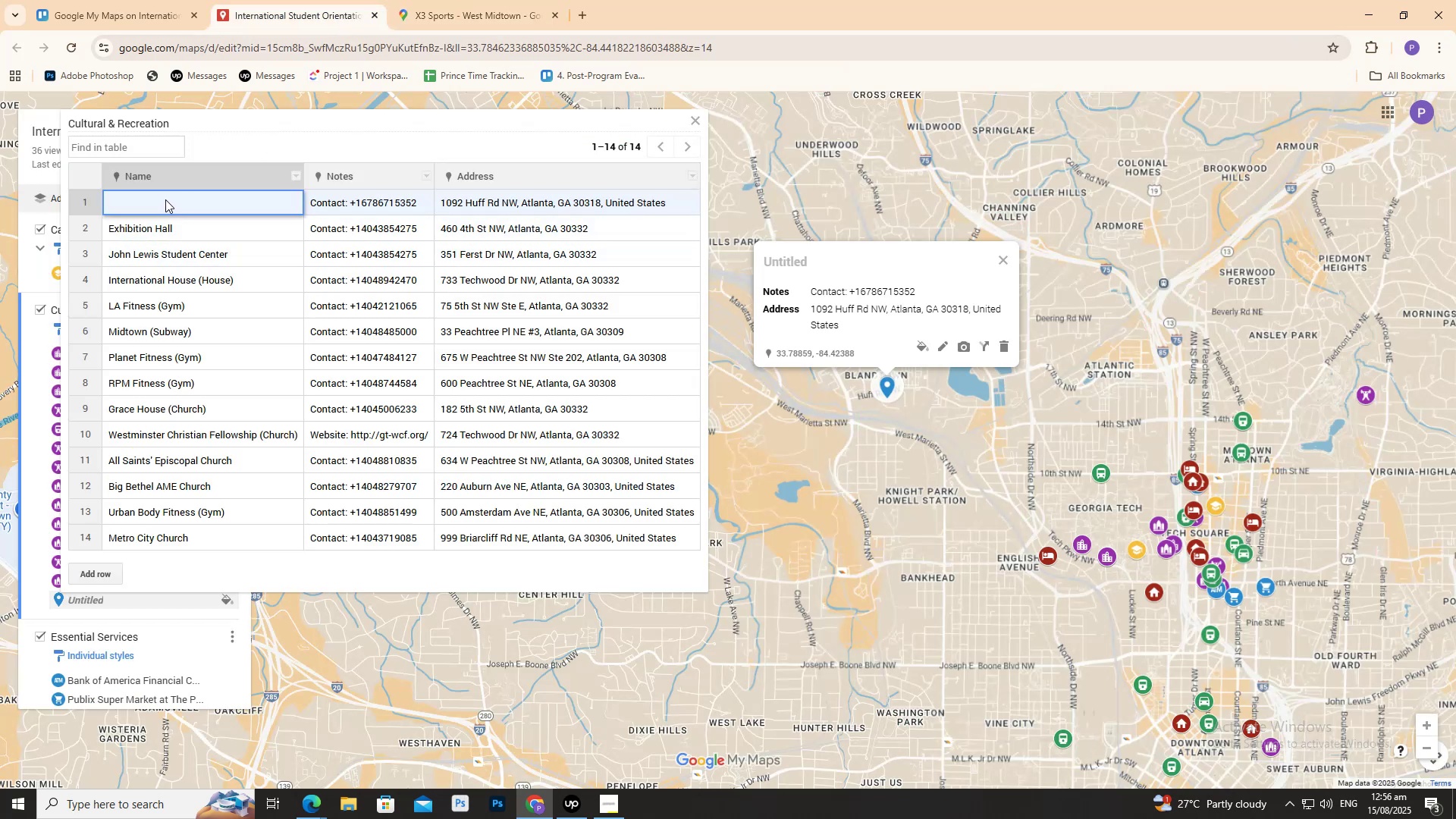 
key(Control+V)
 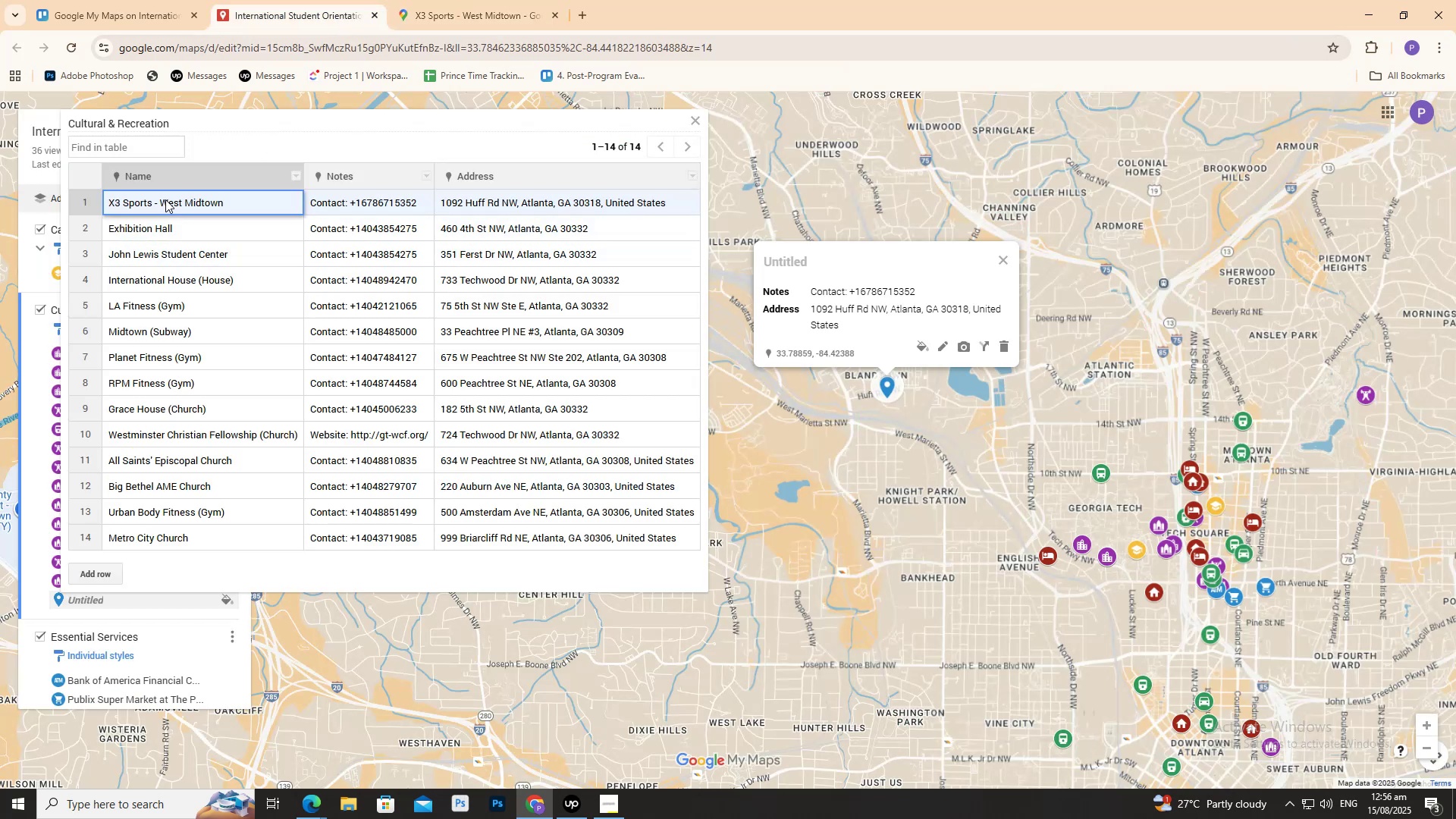 
key(Space)
 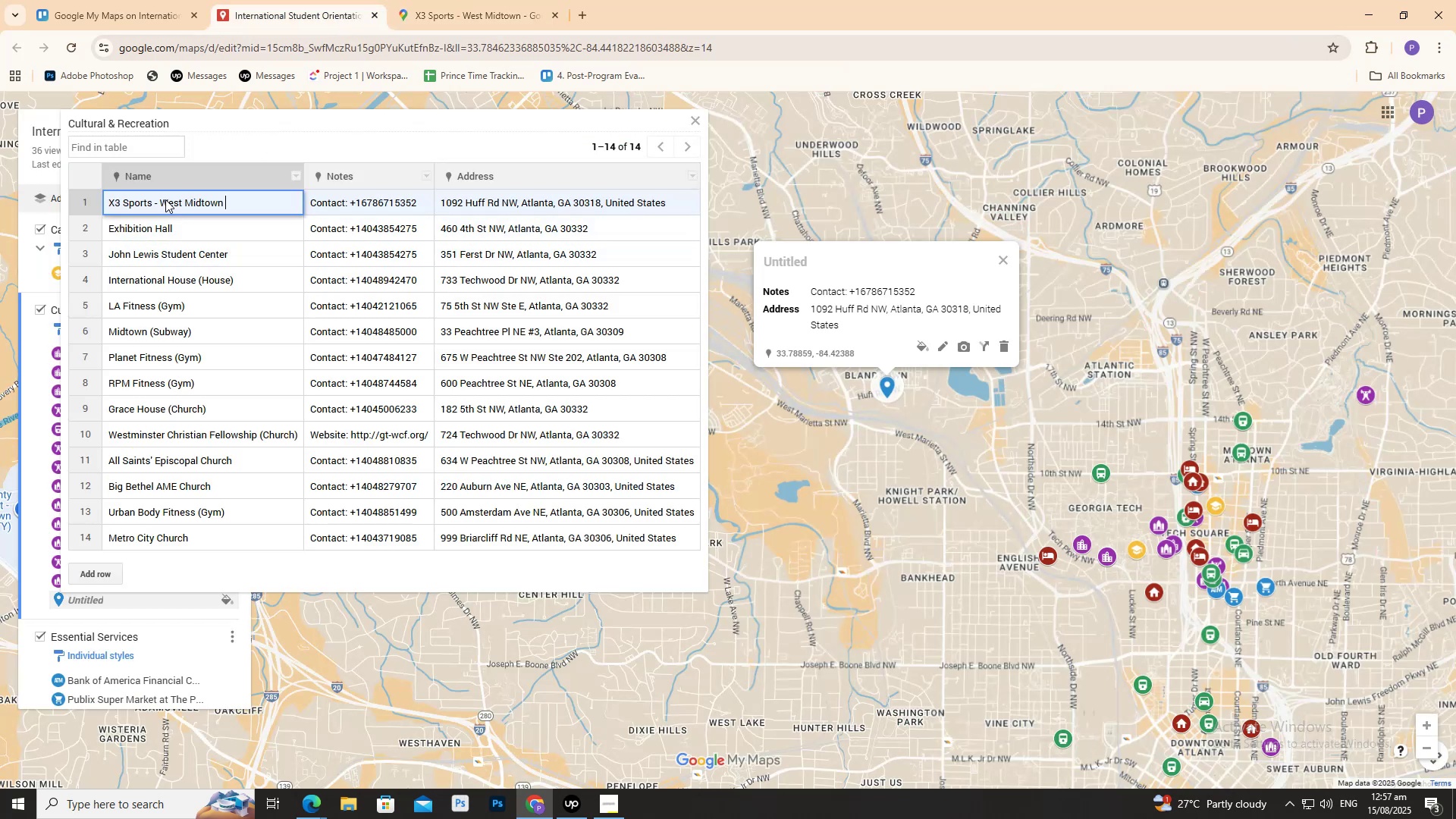 
wait(5.11)
 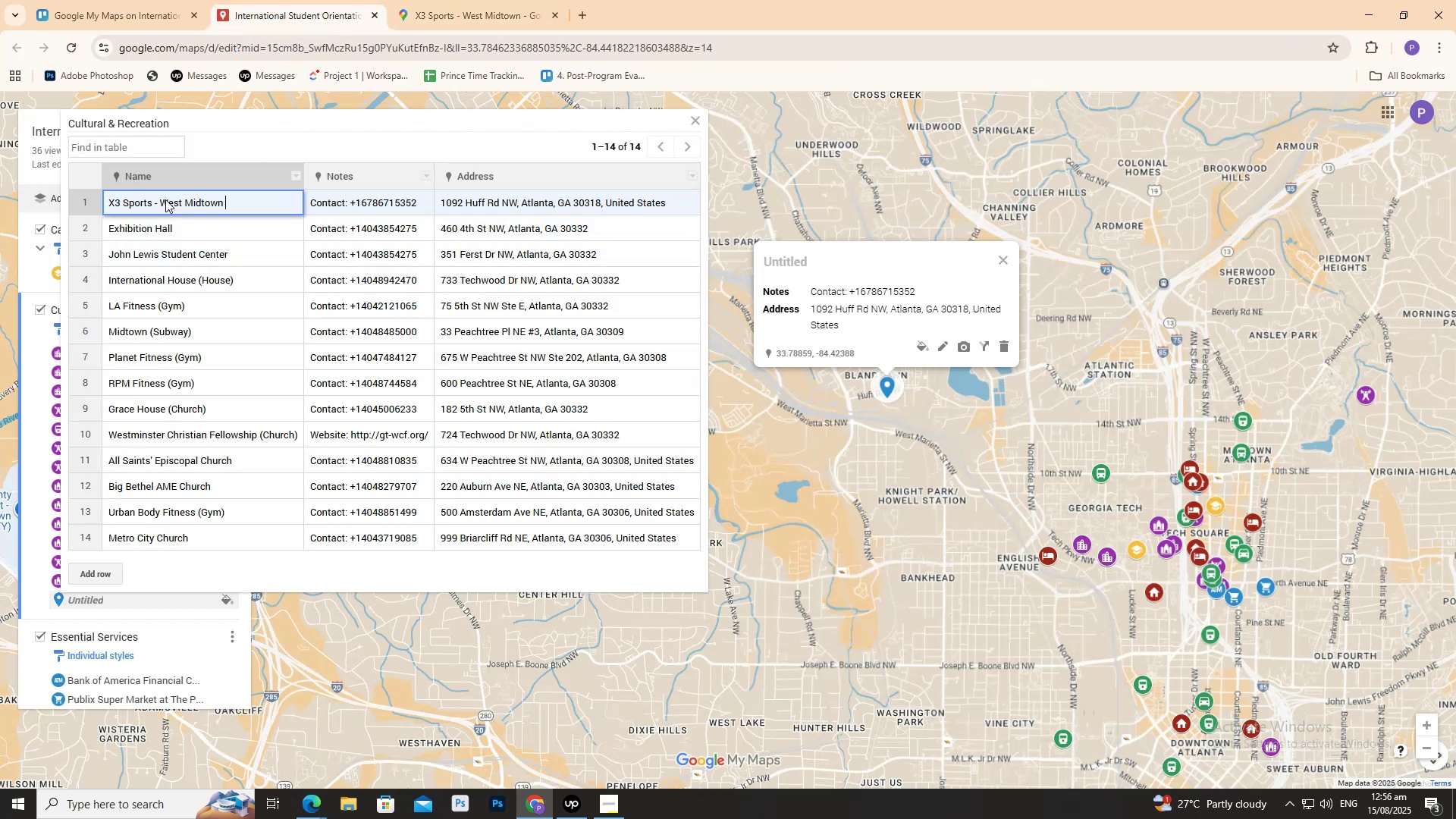 
type((Gym_)
key(Backspace)
type())
 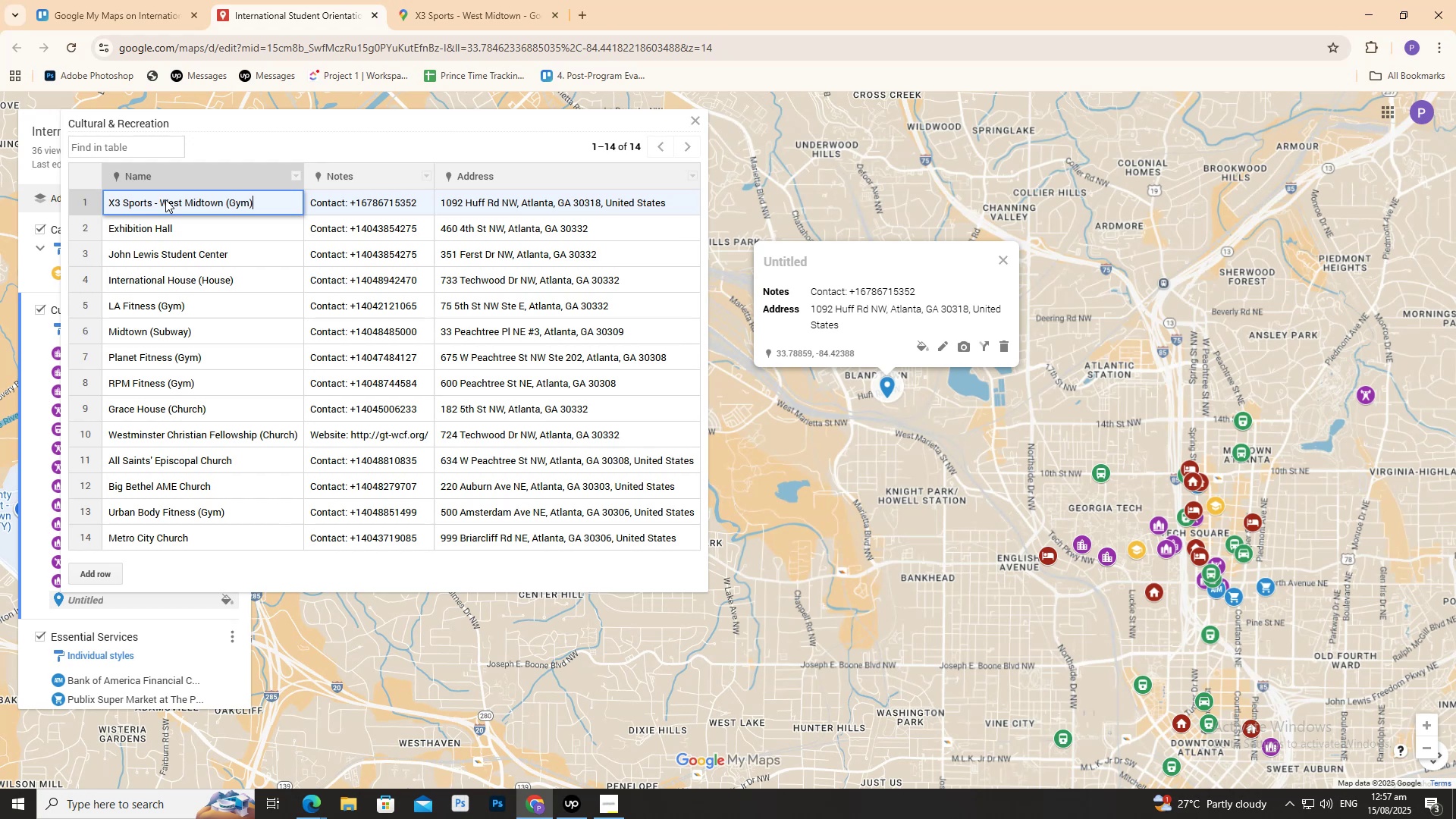 
wait(7.12)
 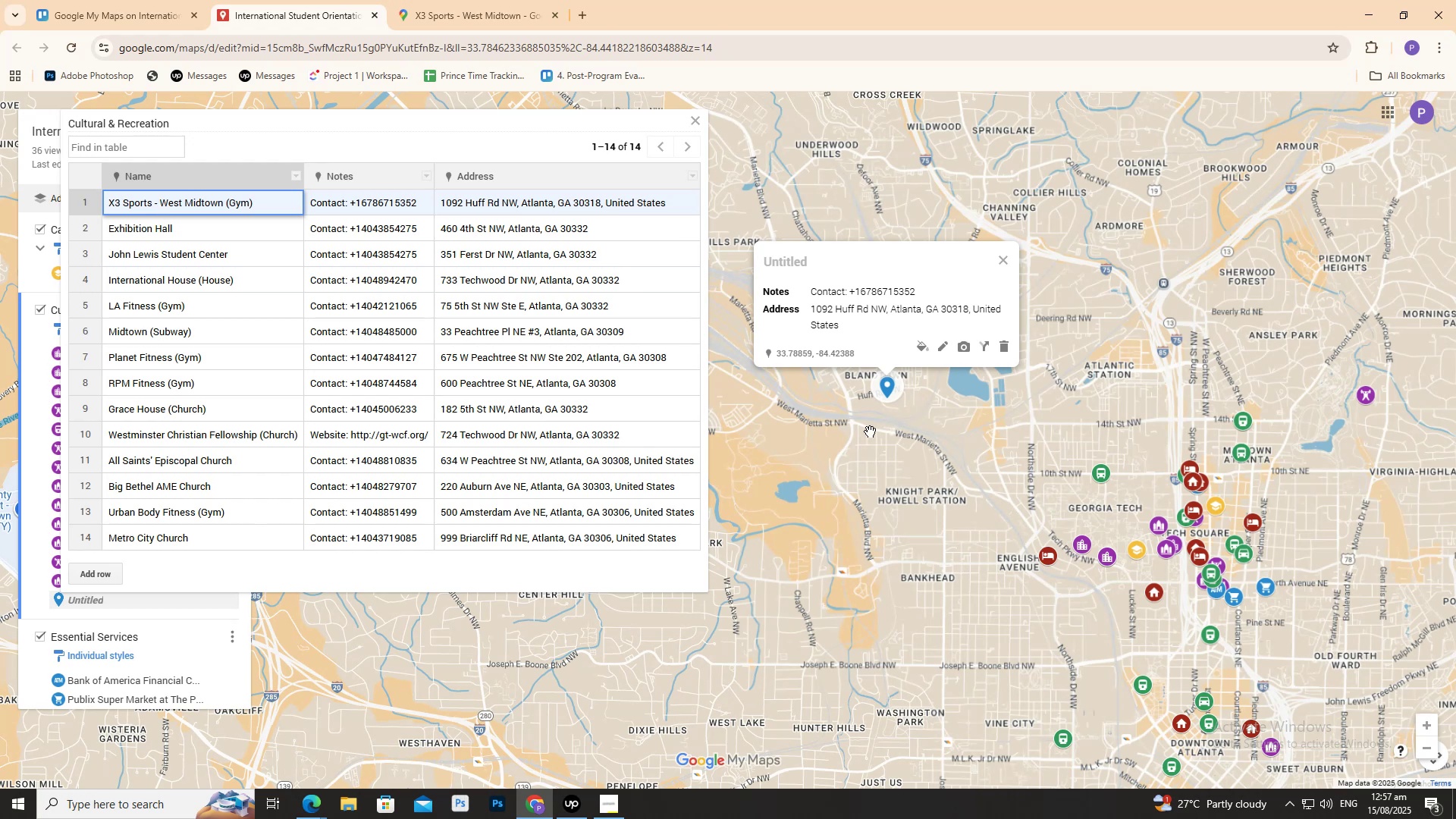 
left_click([838, 560])
 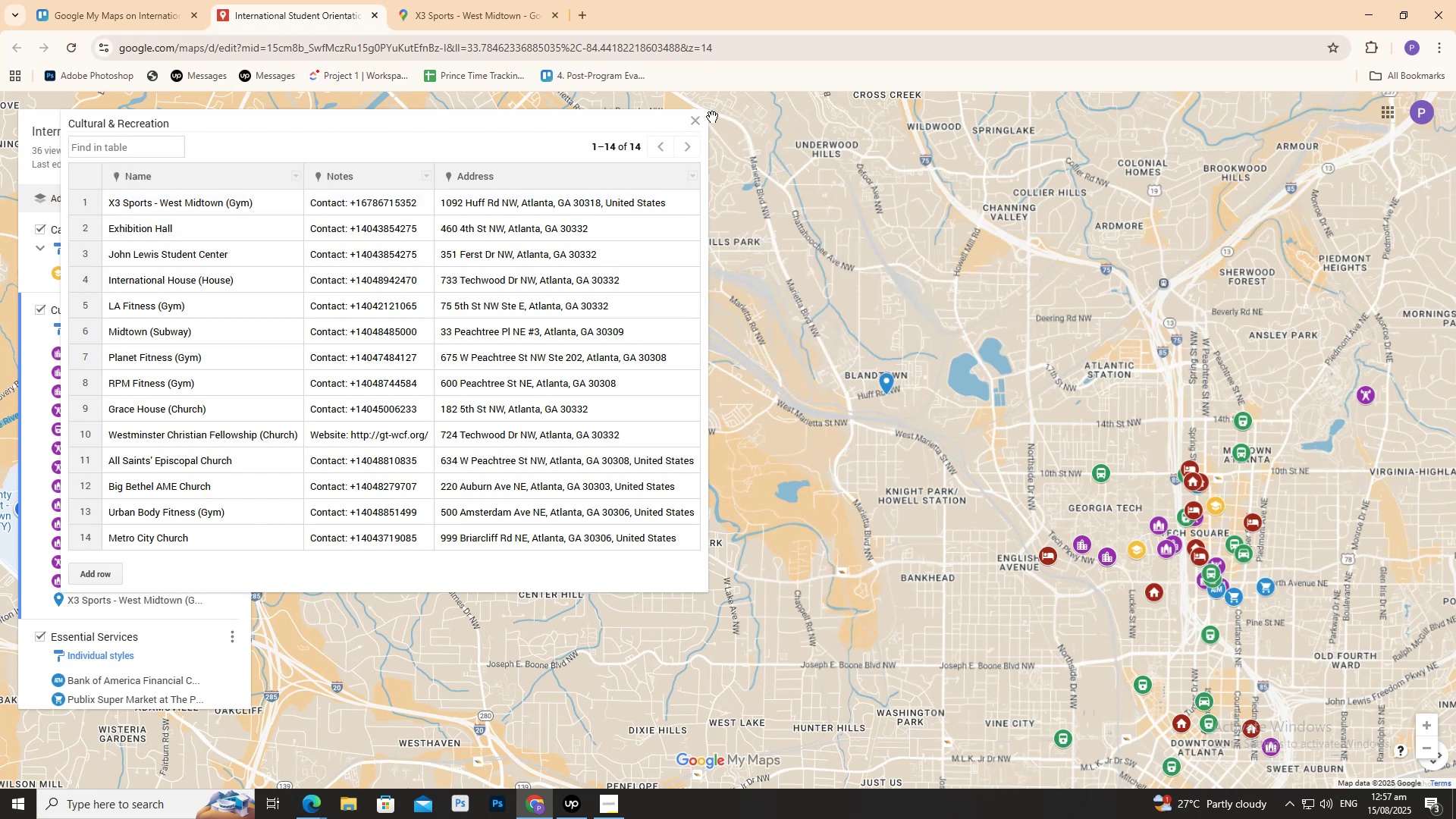 
left_click([448, 0])
 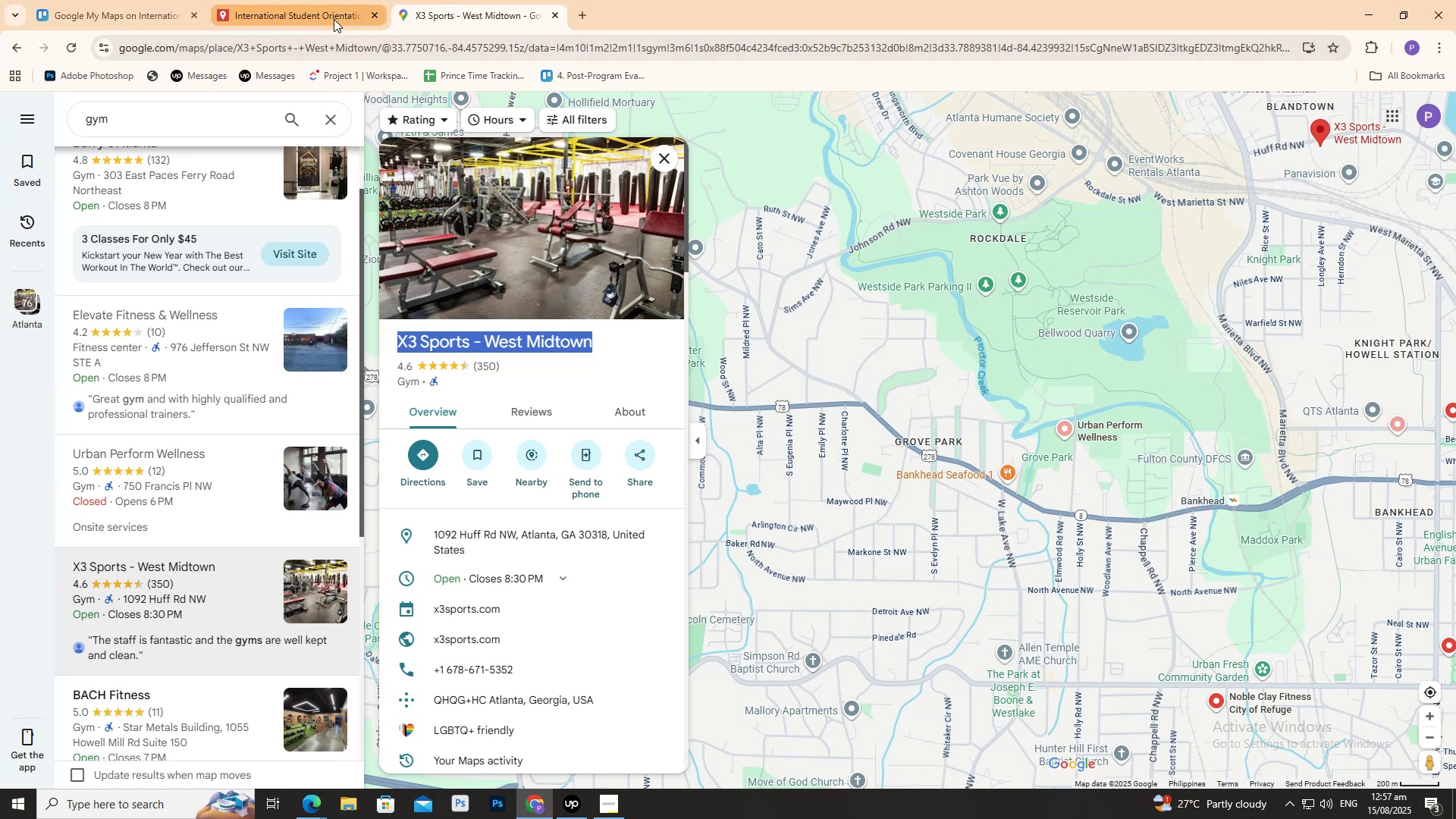 
left_click([309, 1])
 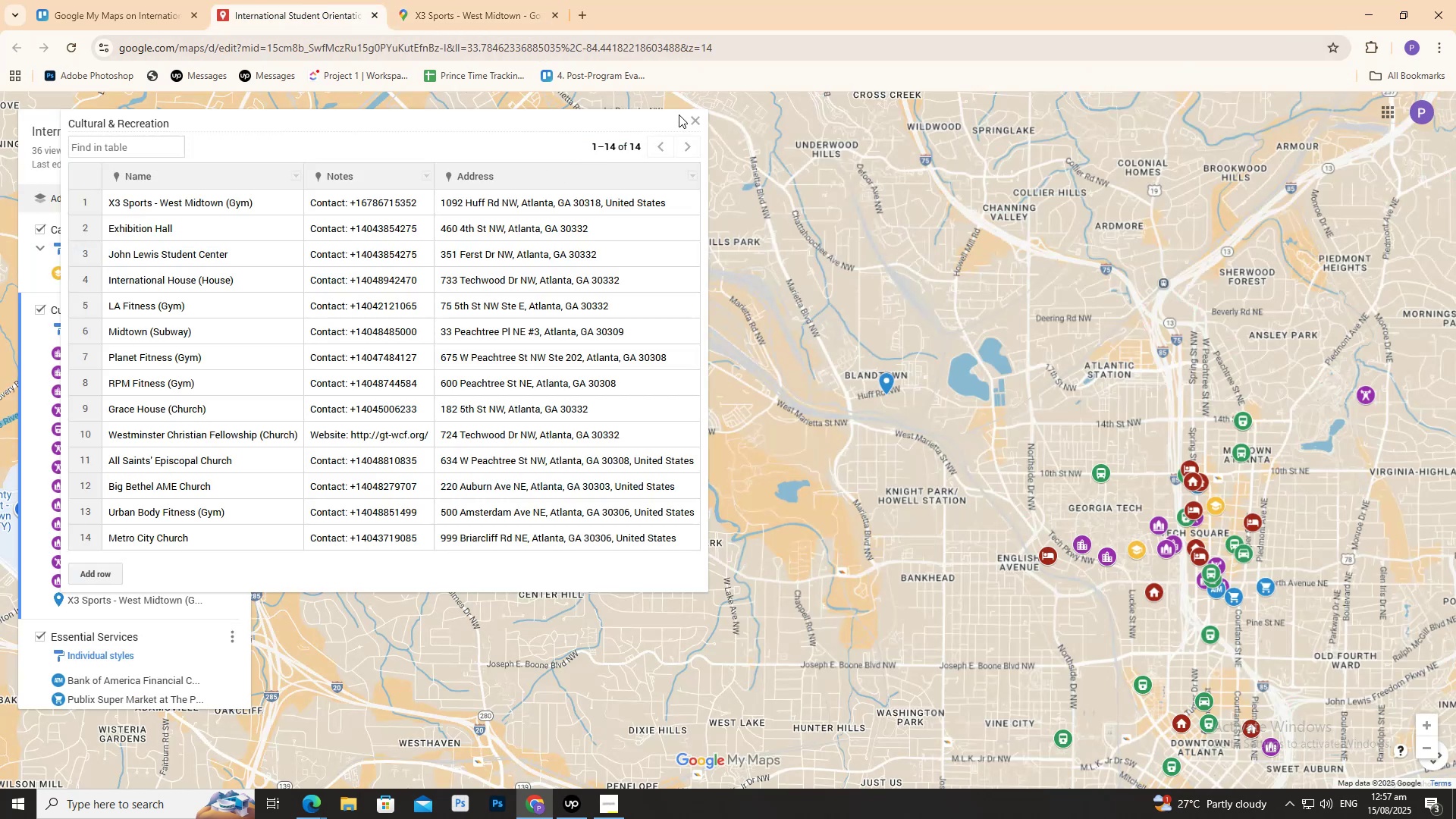 
left_click([696, 124])
 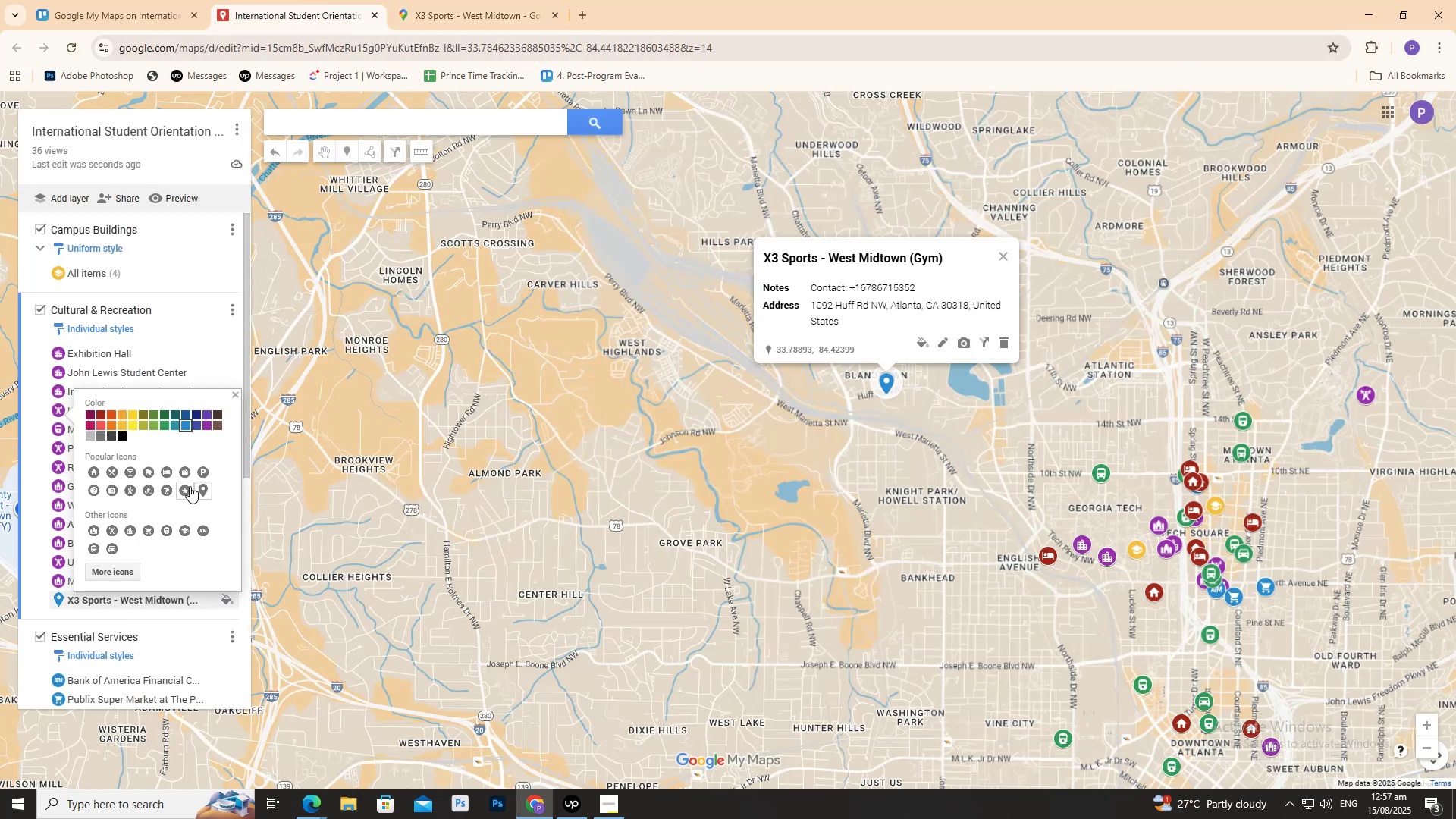 
left_click([207, 422])
 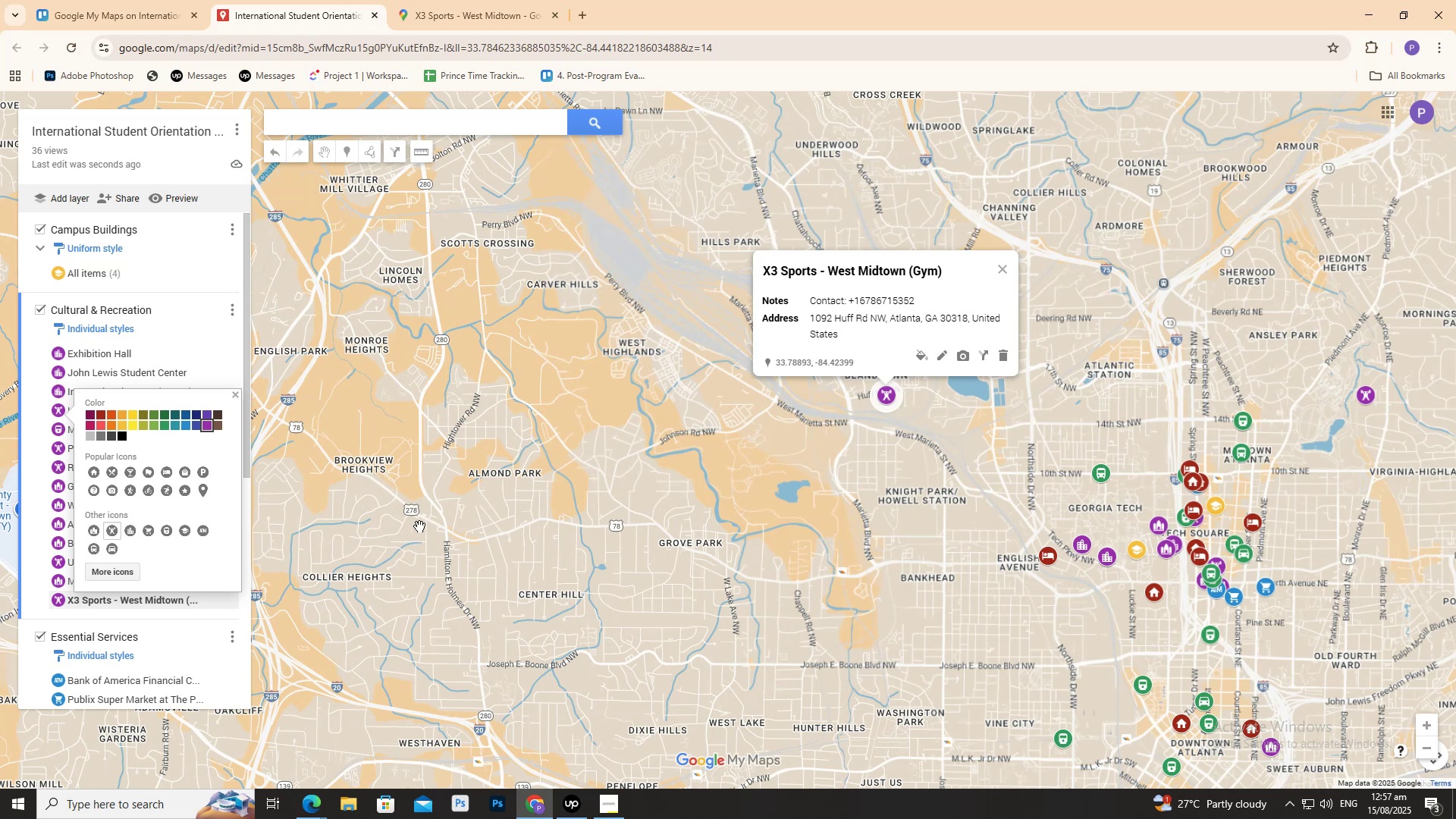 
wait(9.33)
 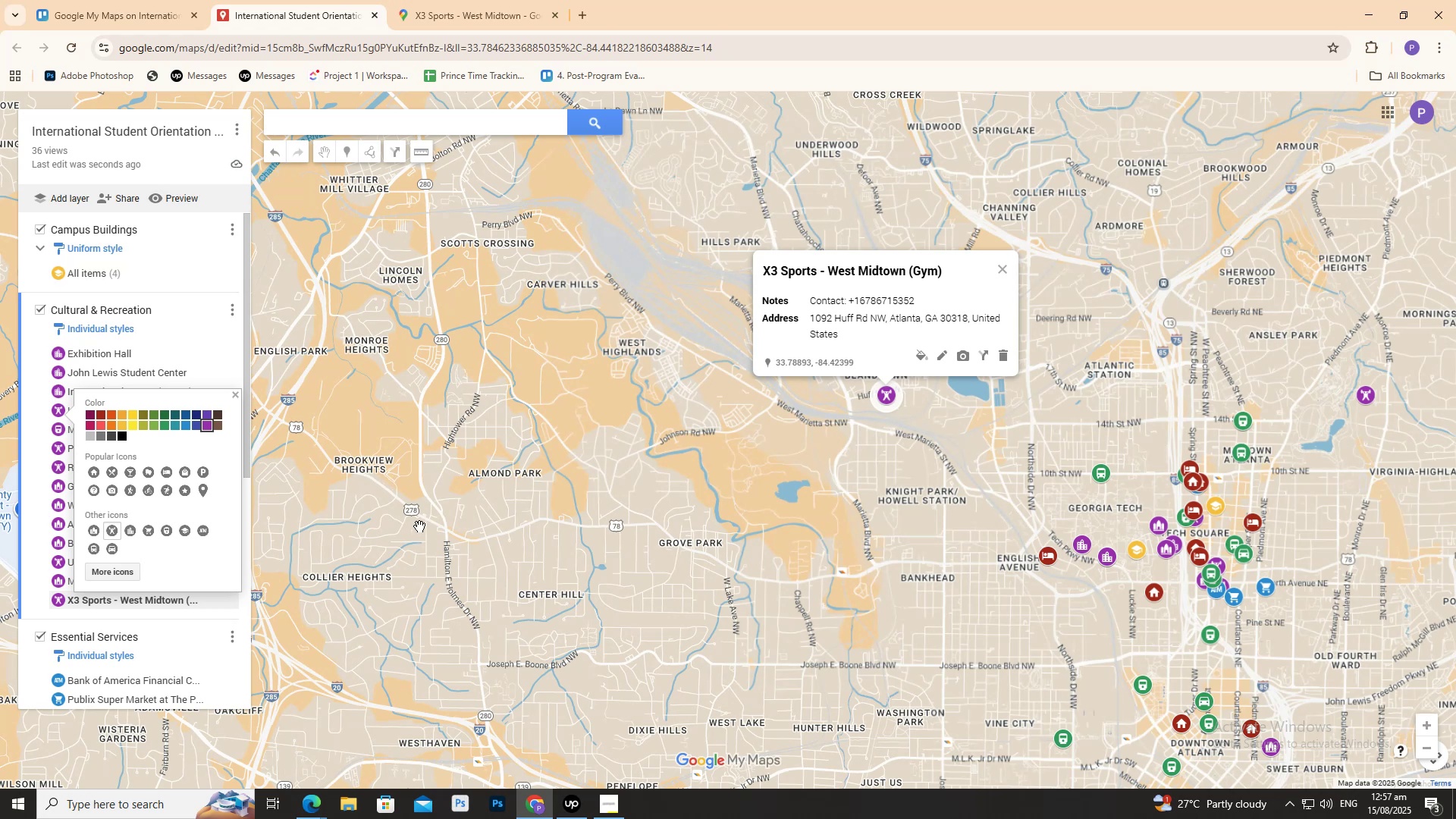 
left_click([237, 312])
 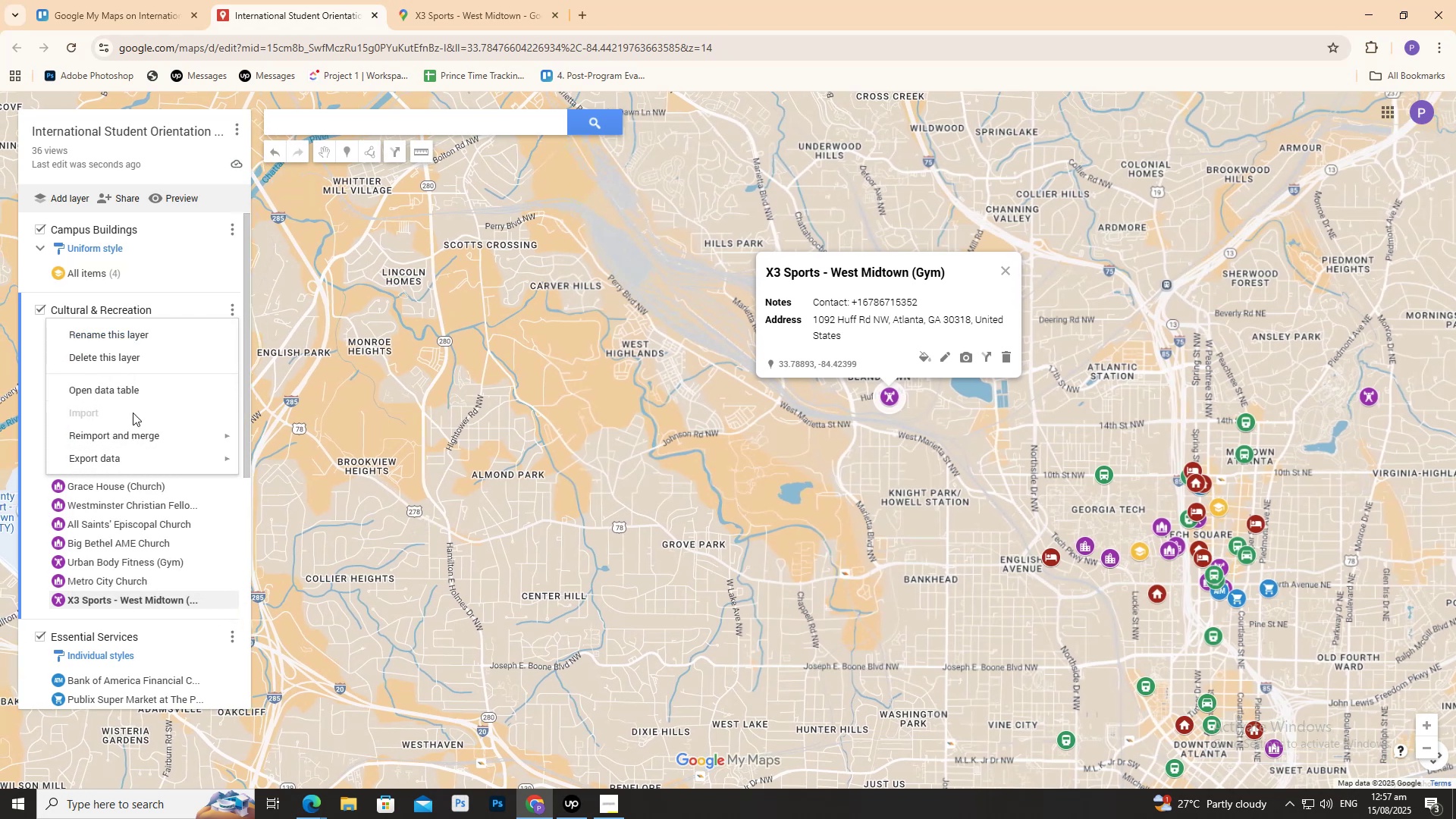 
mouse_move([143, 407])
 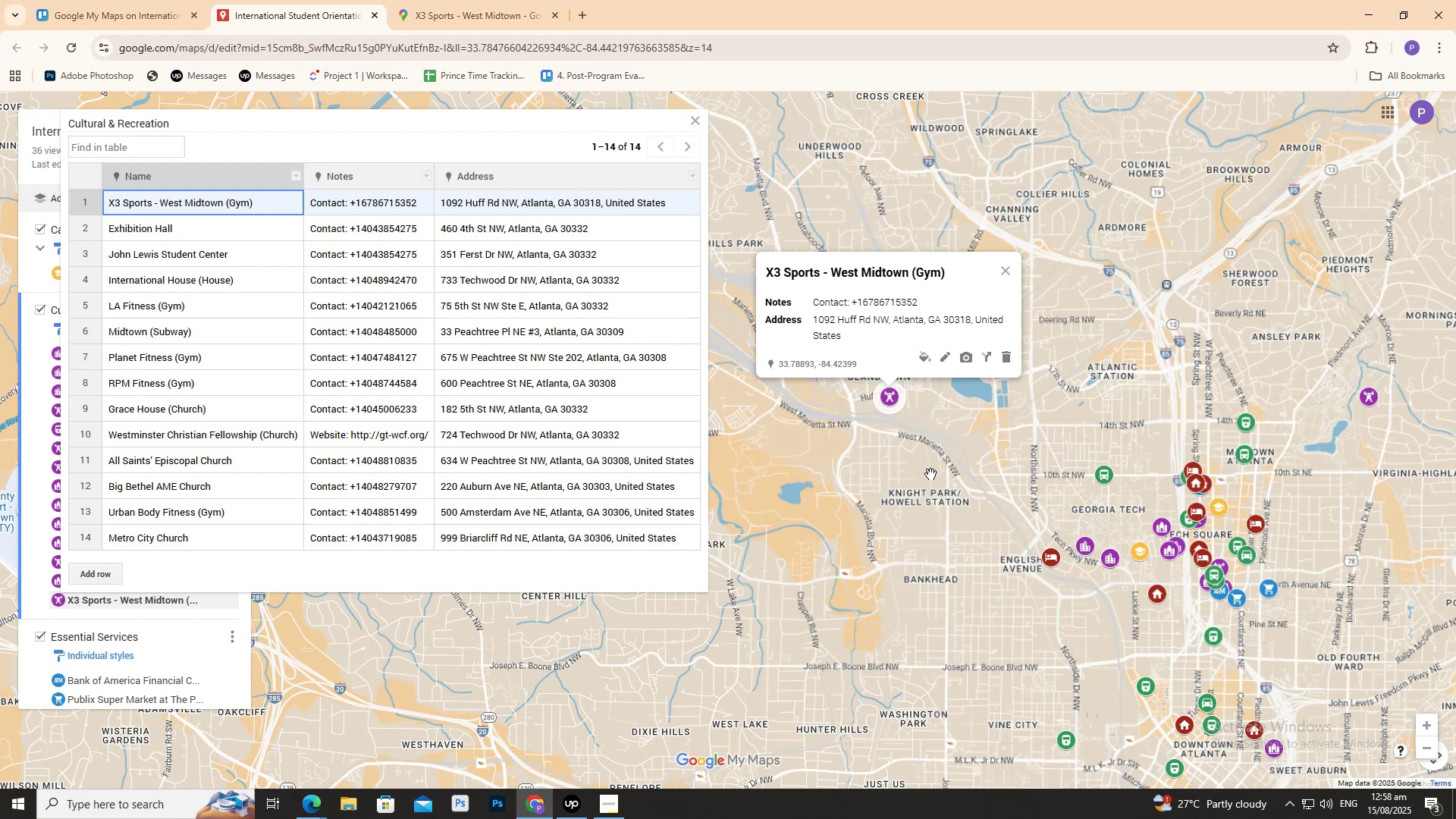 
wait(76.5)
 